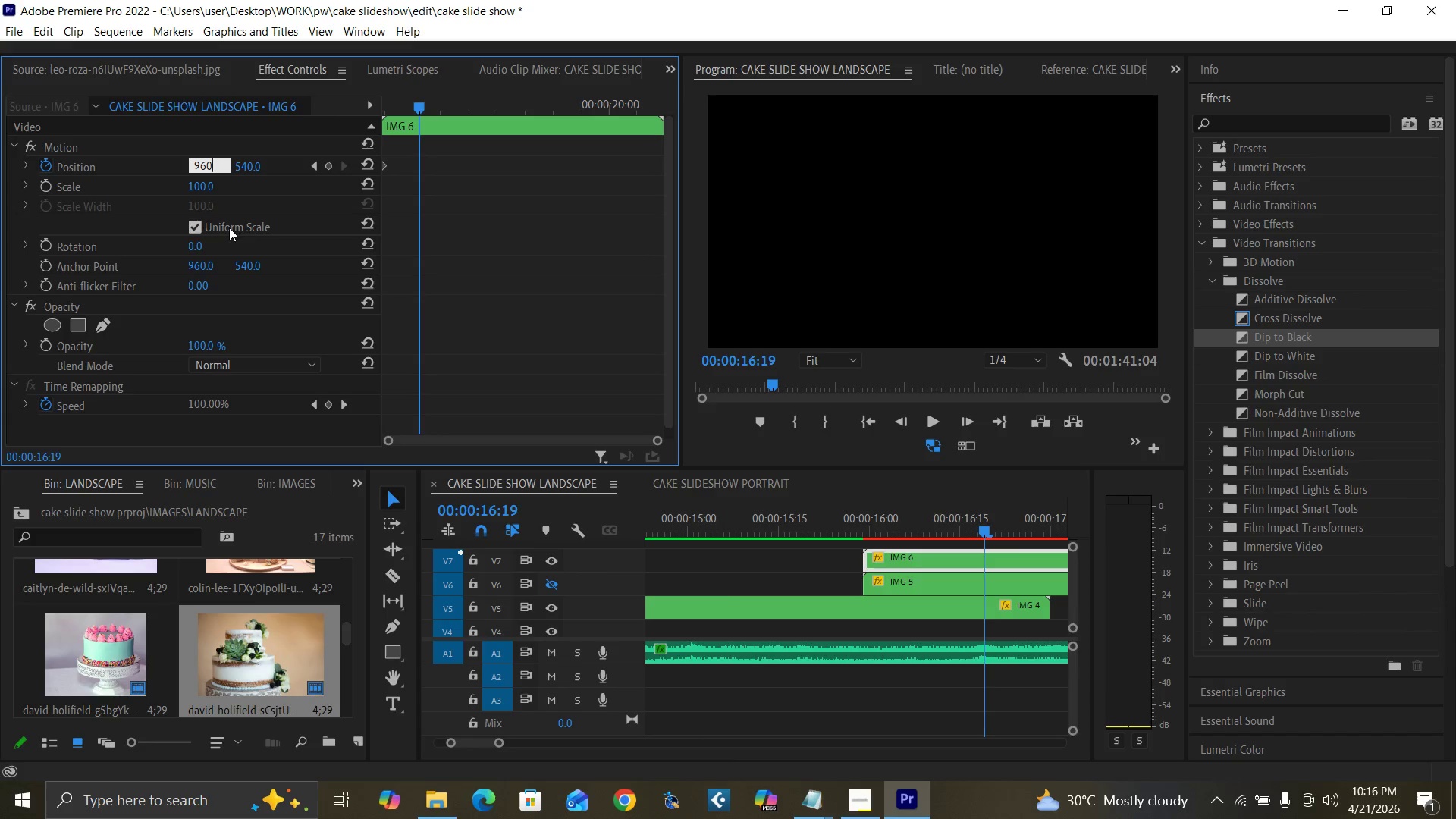 
key(Enter)
 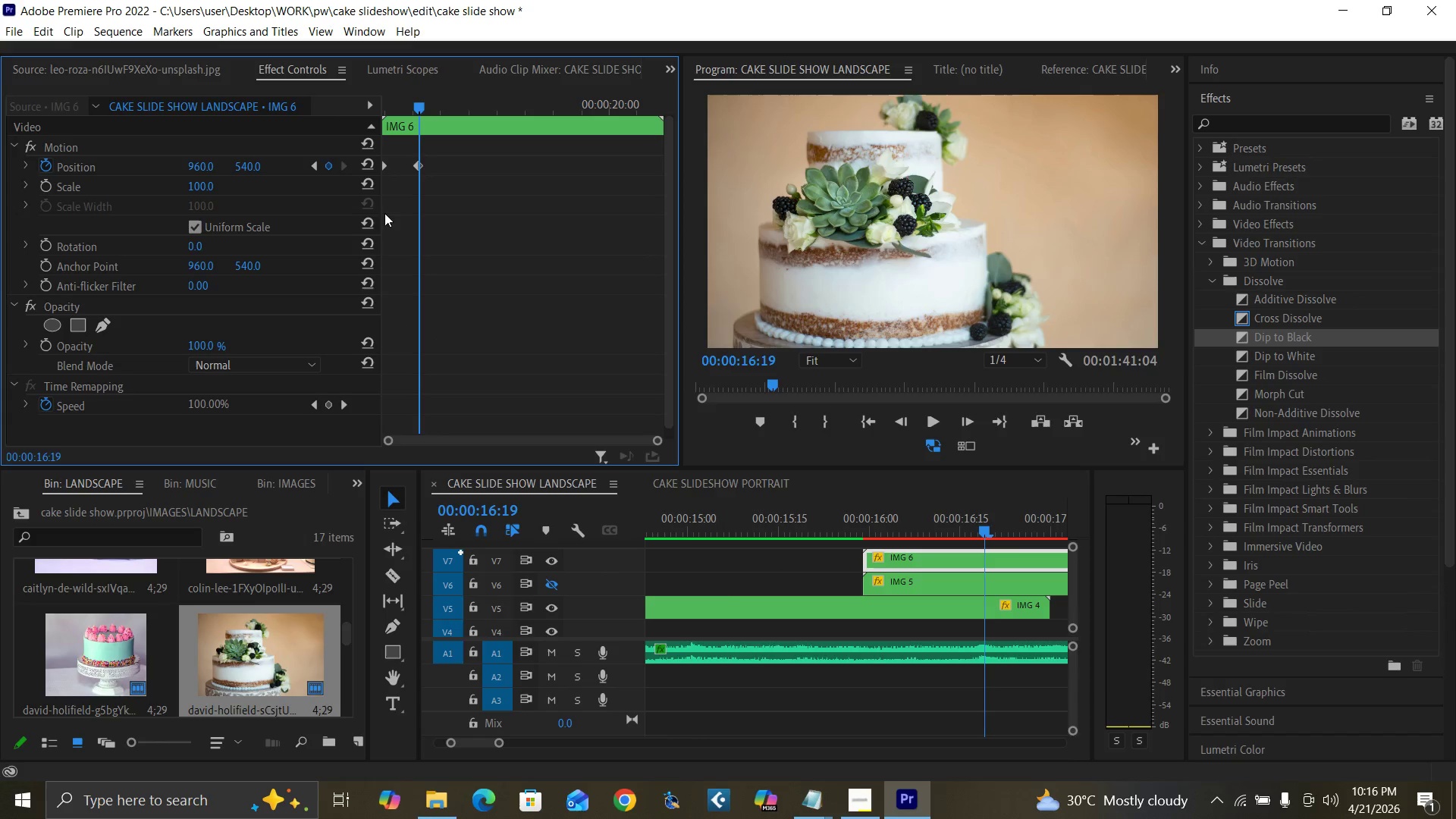 
left_click([382, 164])
 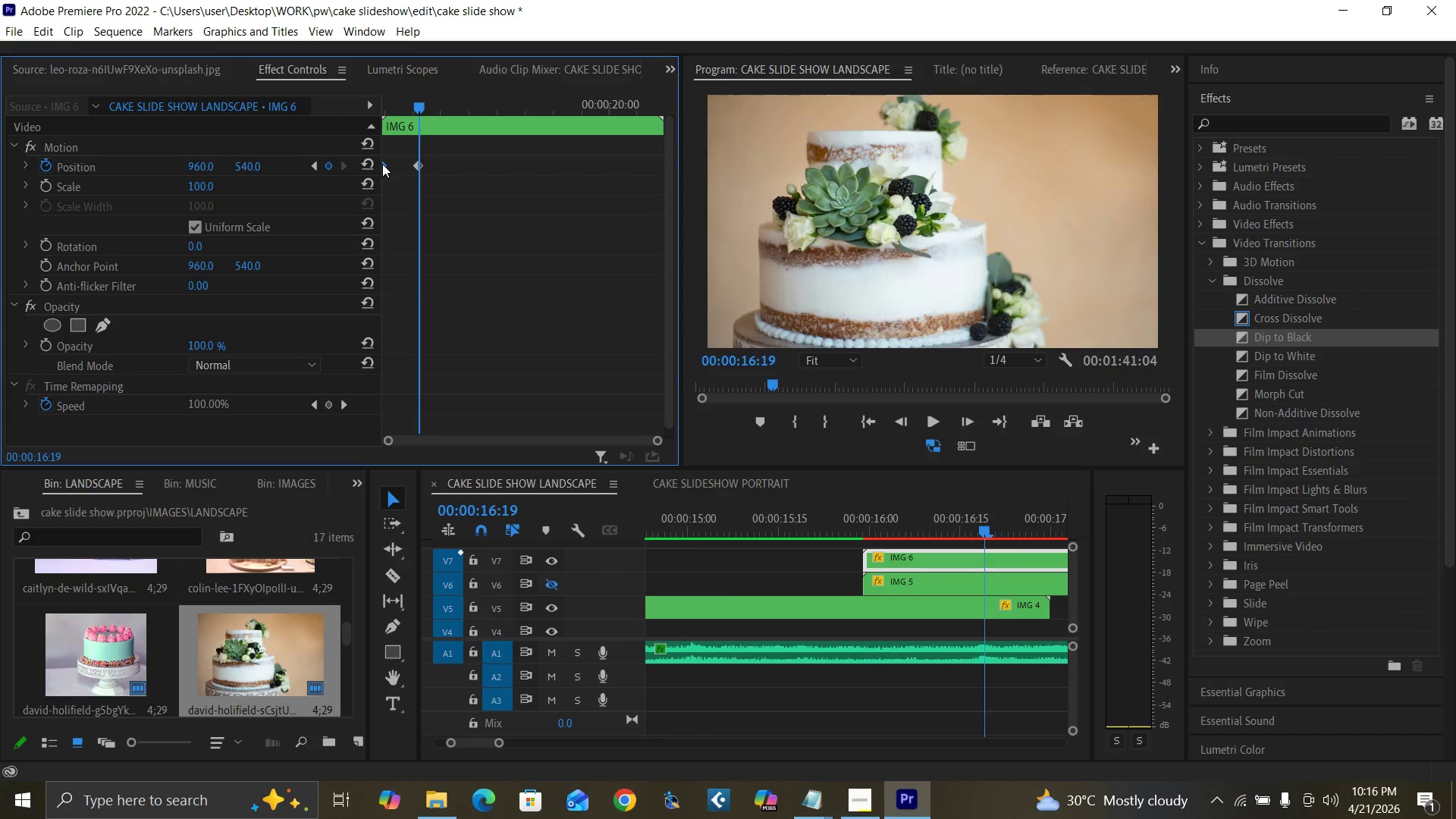 
right_click([382, 164])
 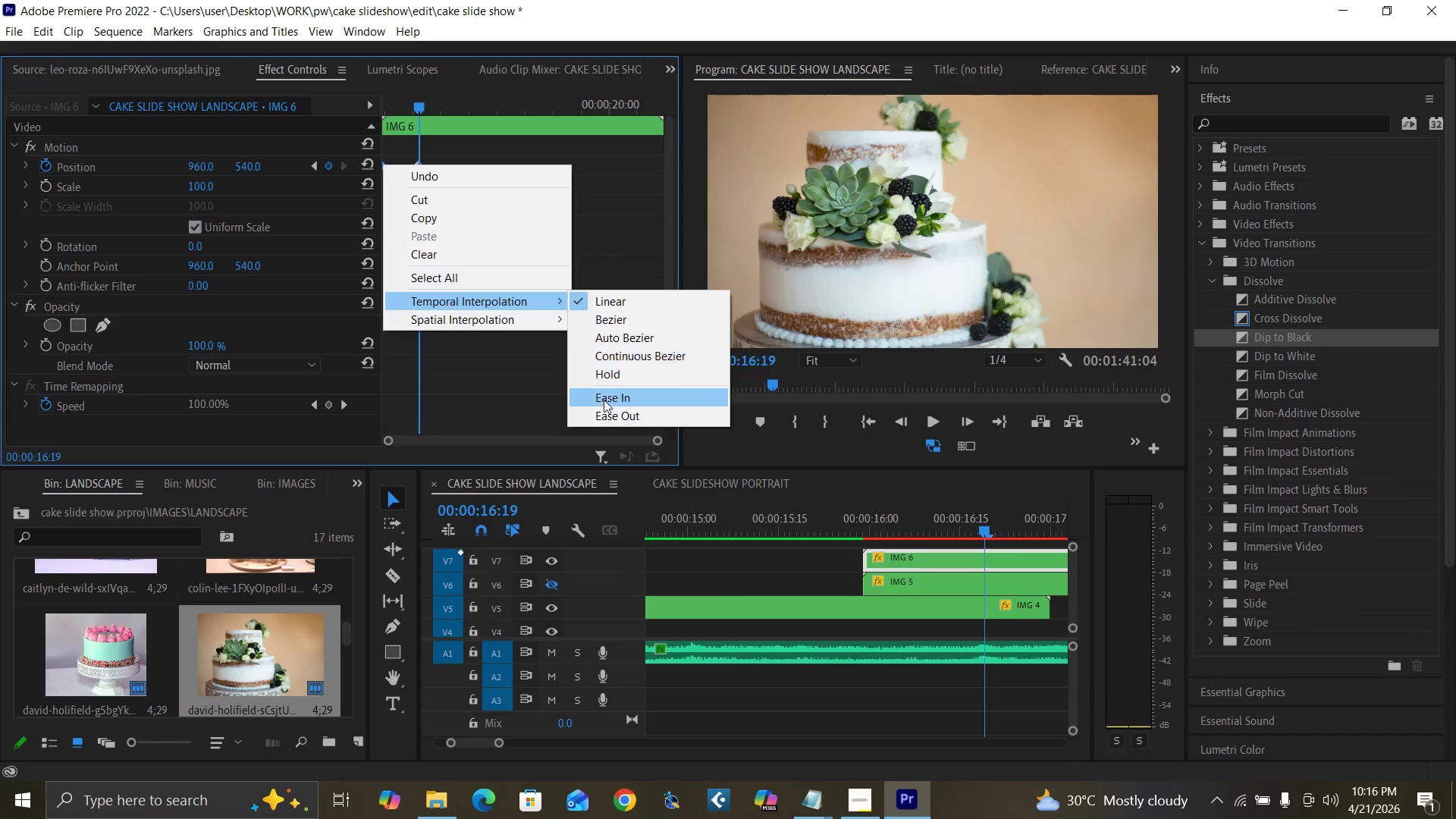 
left_click([610, 413])
 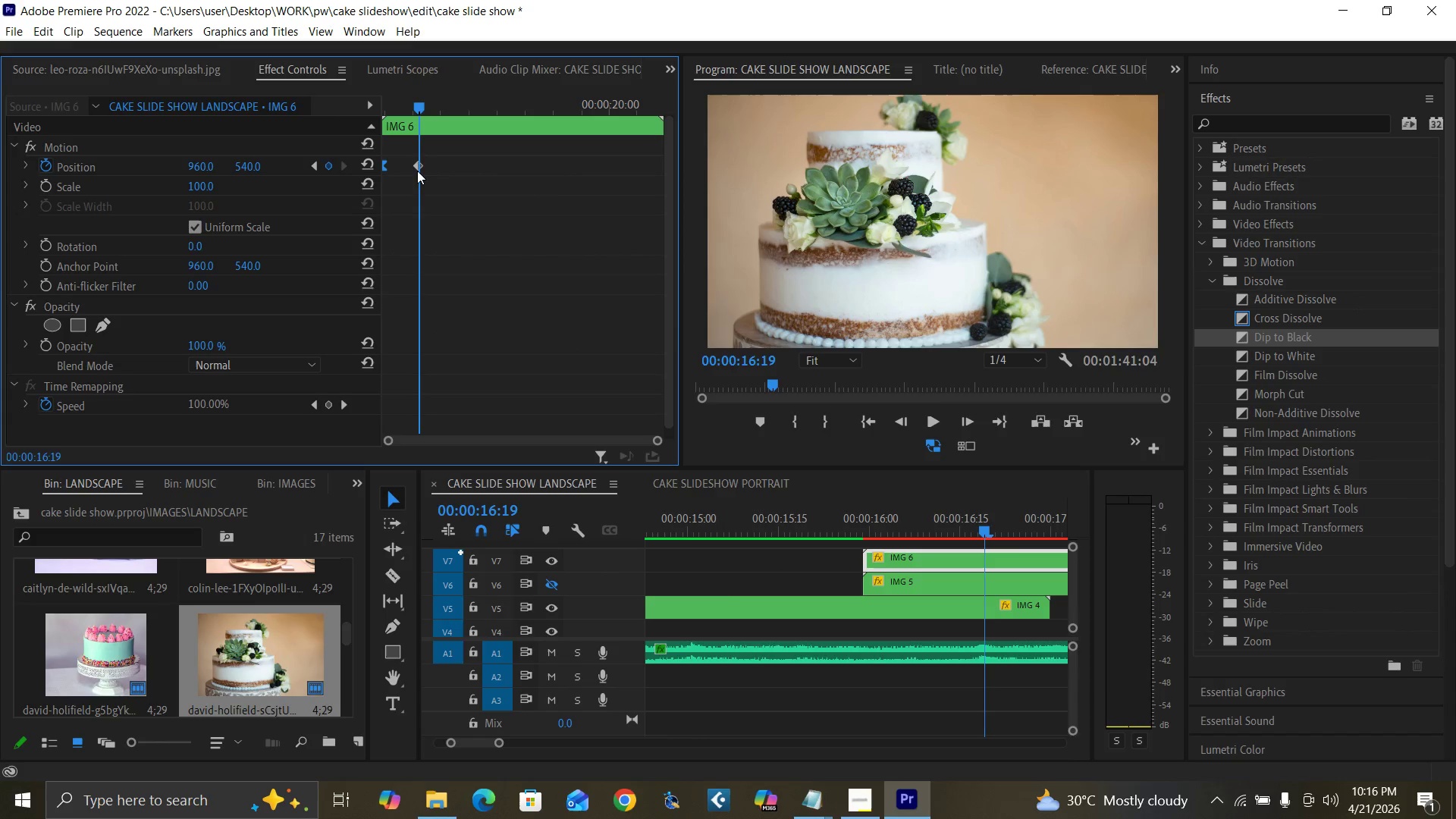 
left_click([416, 164])
 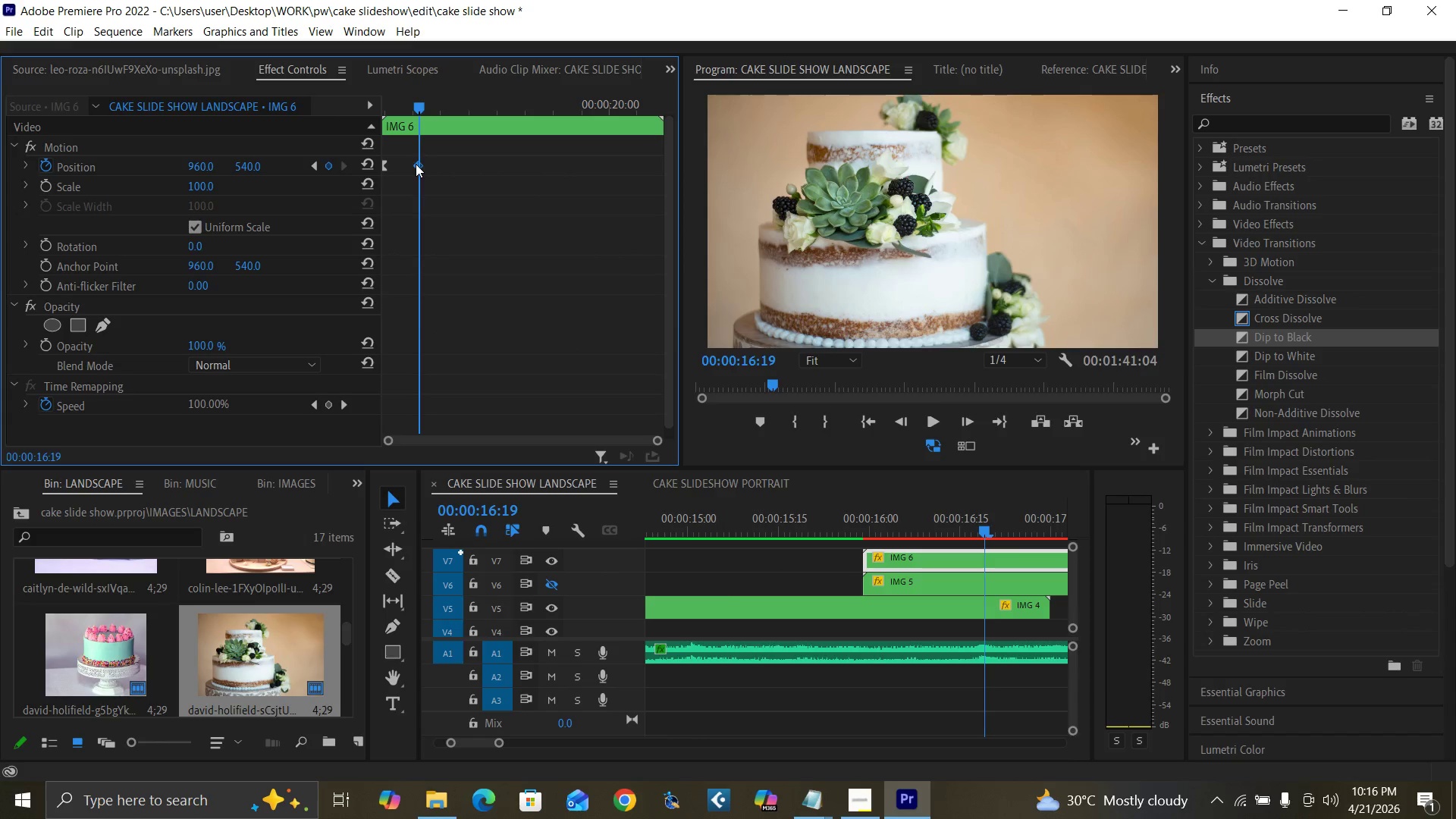 
right_click([416, 164])
 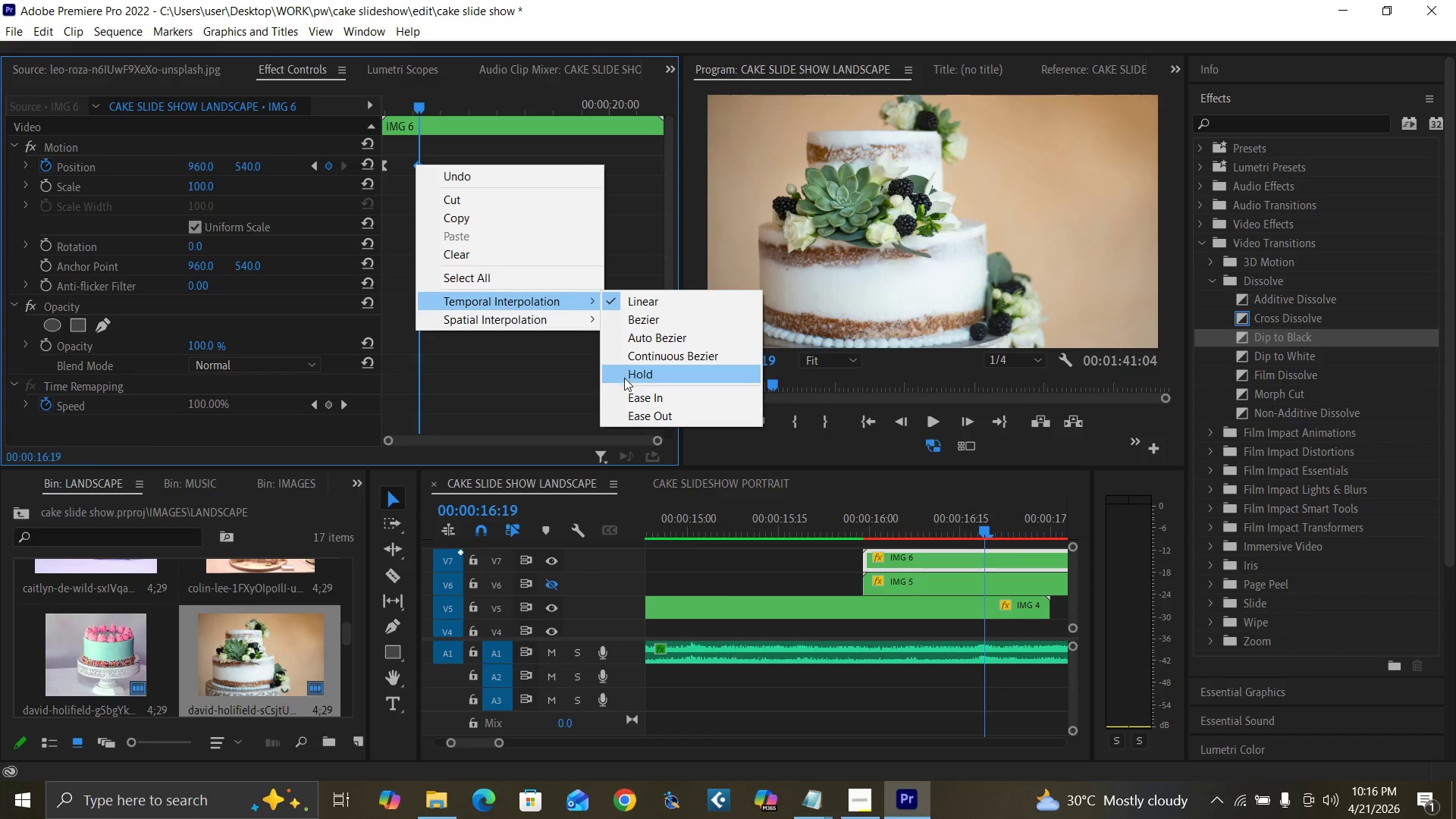 
left_click([632, 396])
 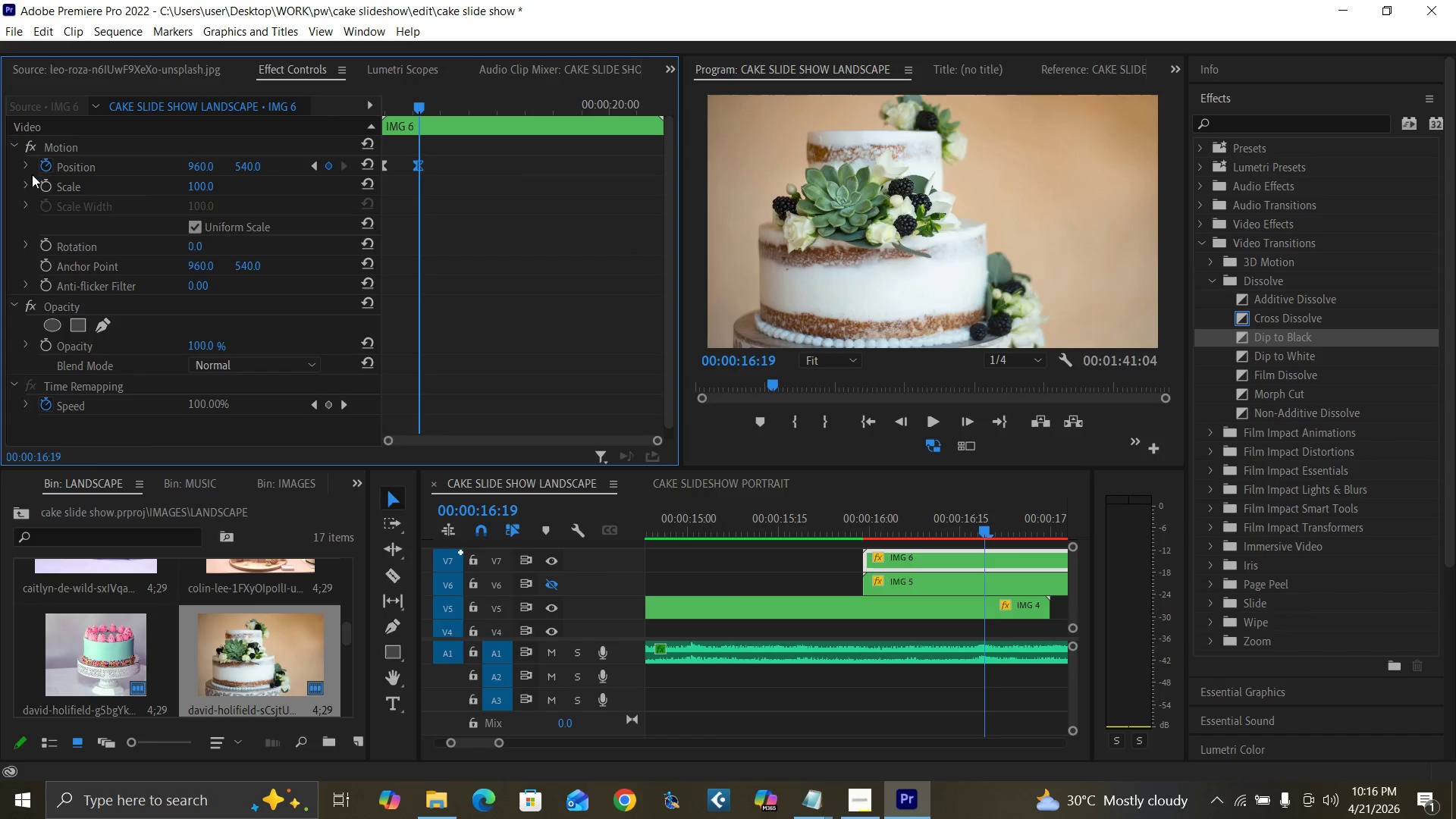 
left_click([23, 164])
 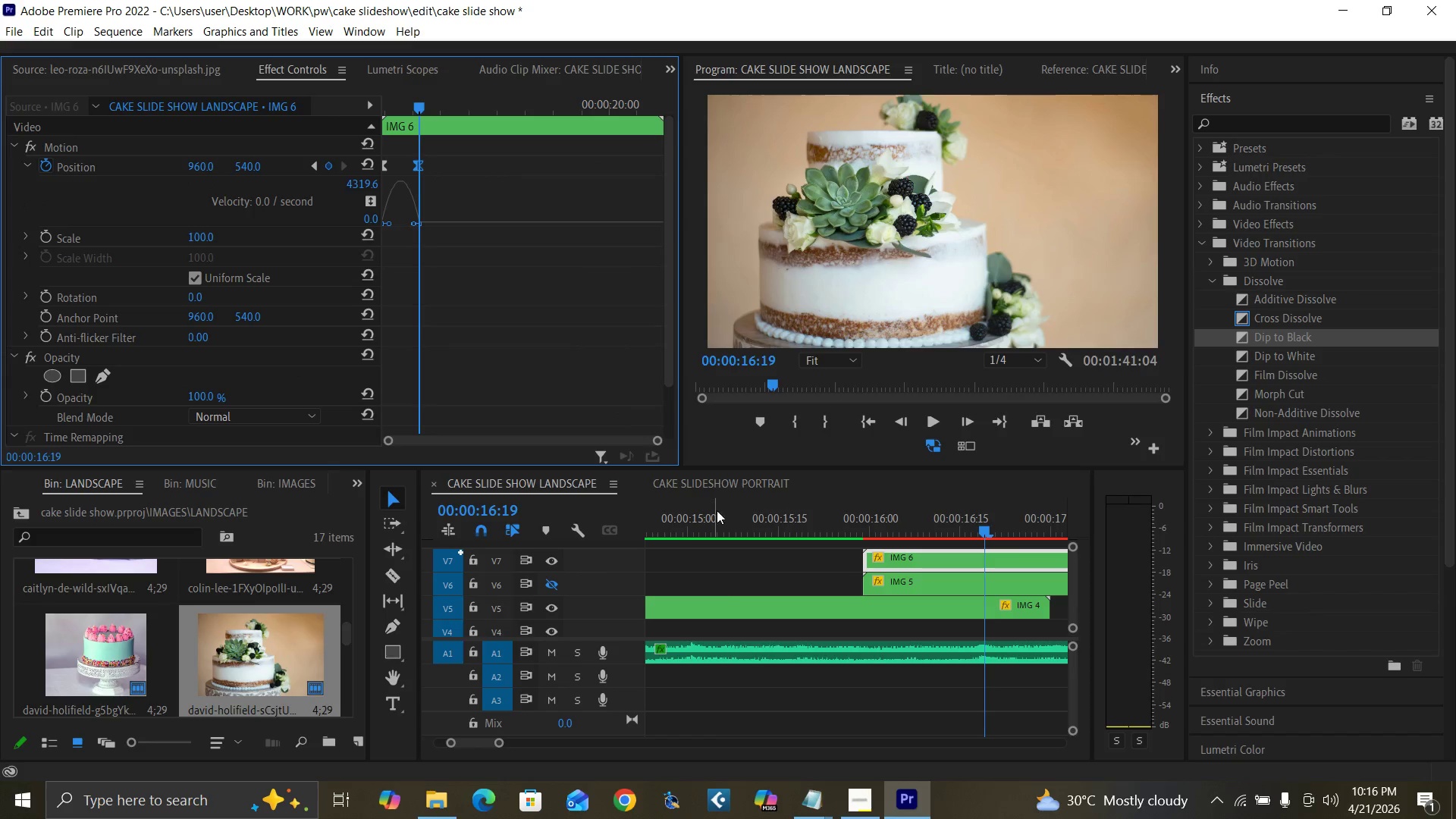 
wait(9.38)
 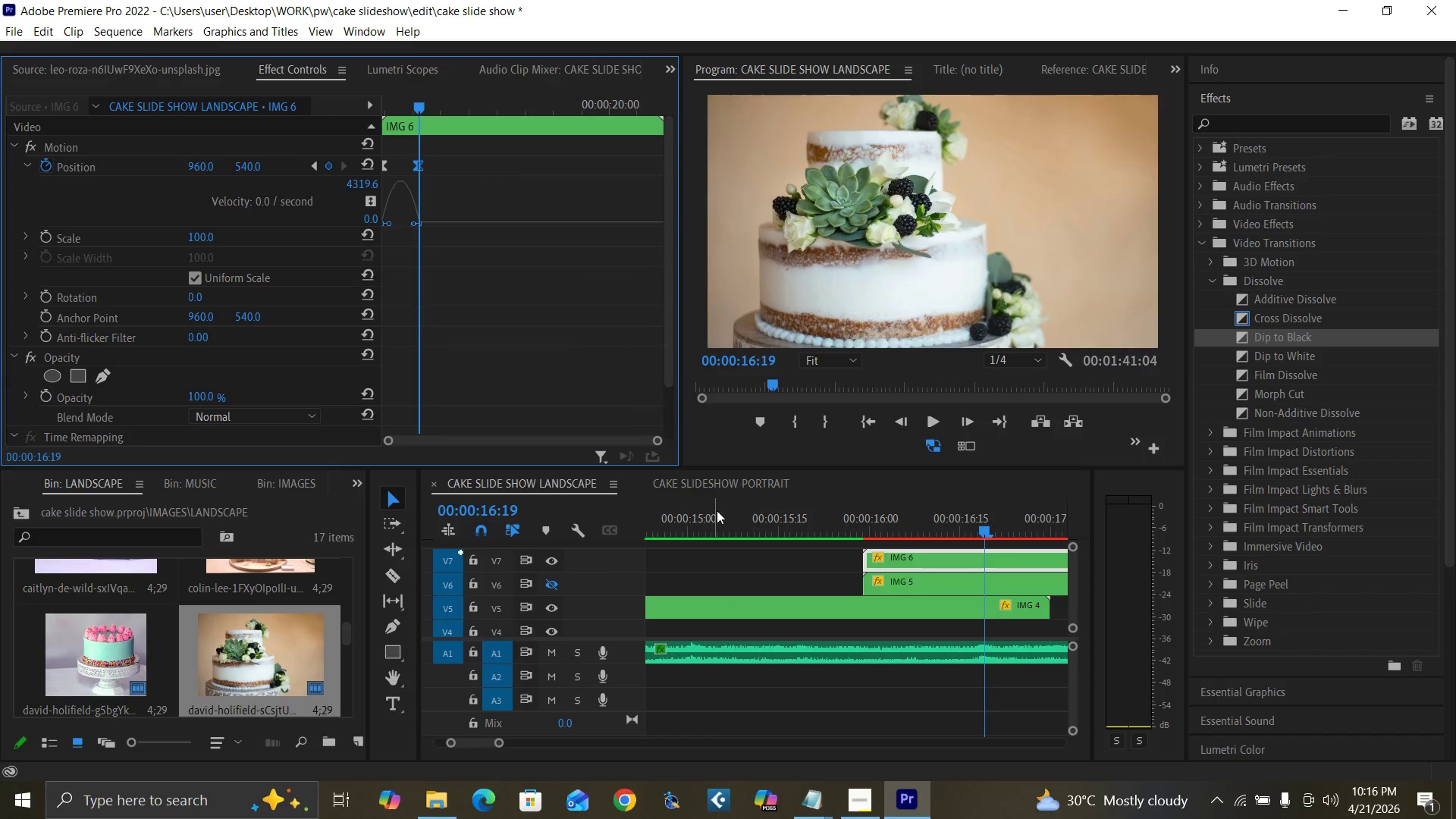 
left_click([858, 526])
 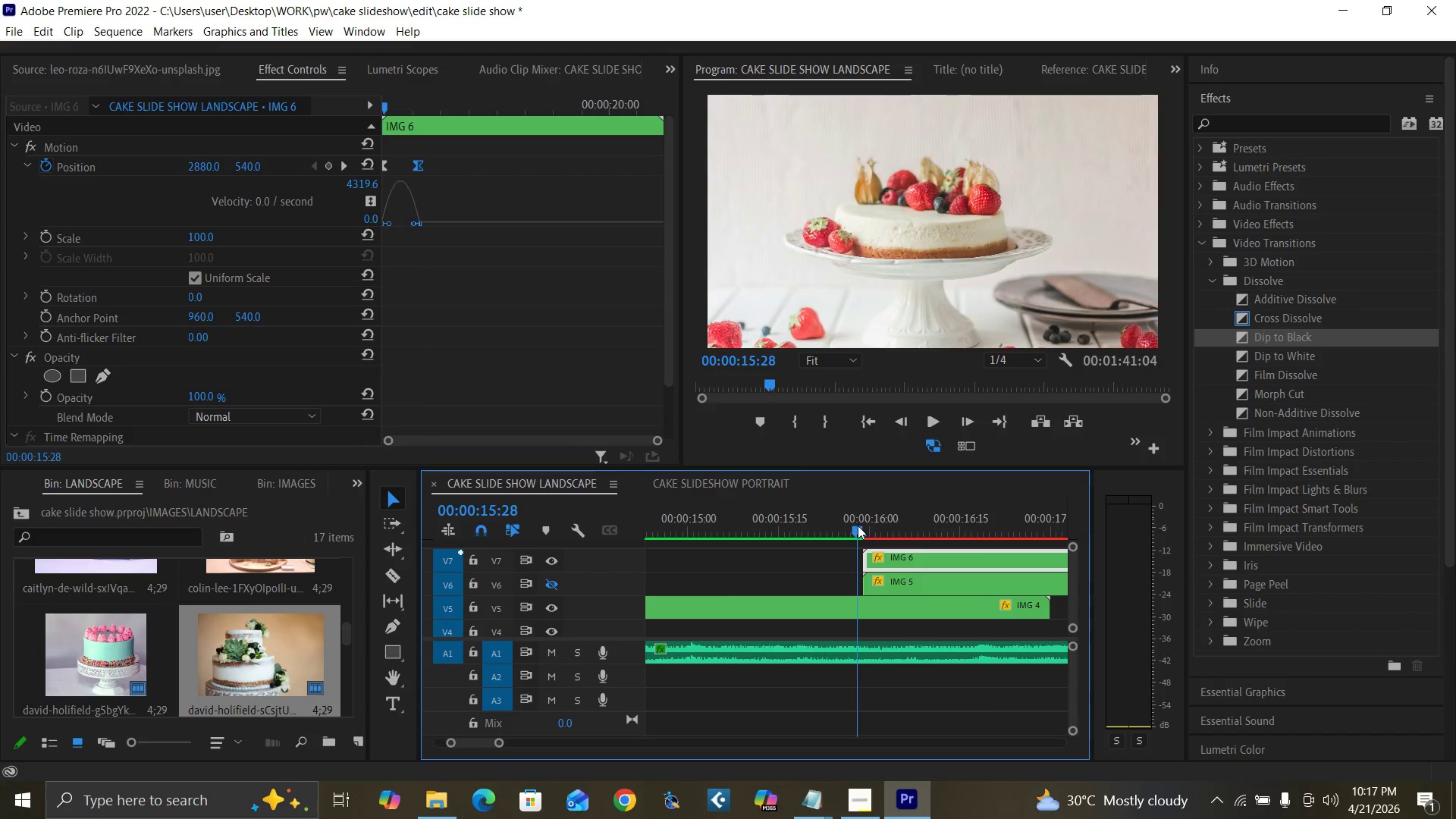 
key(Control+S)
 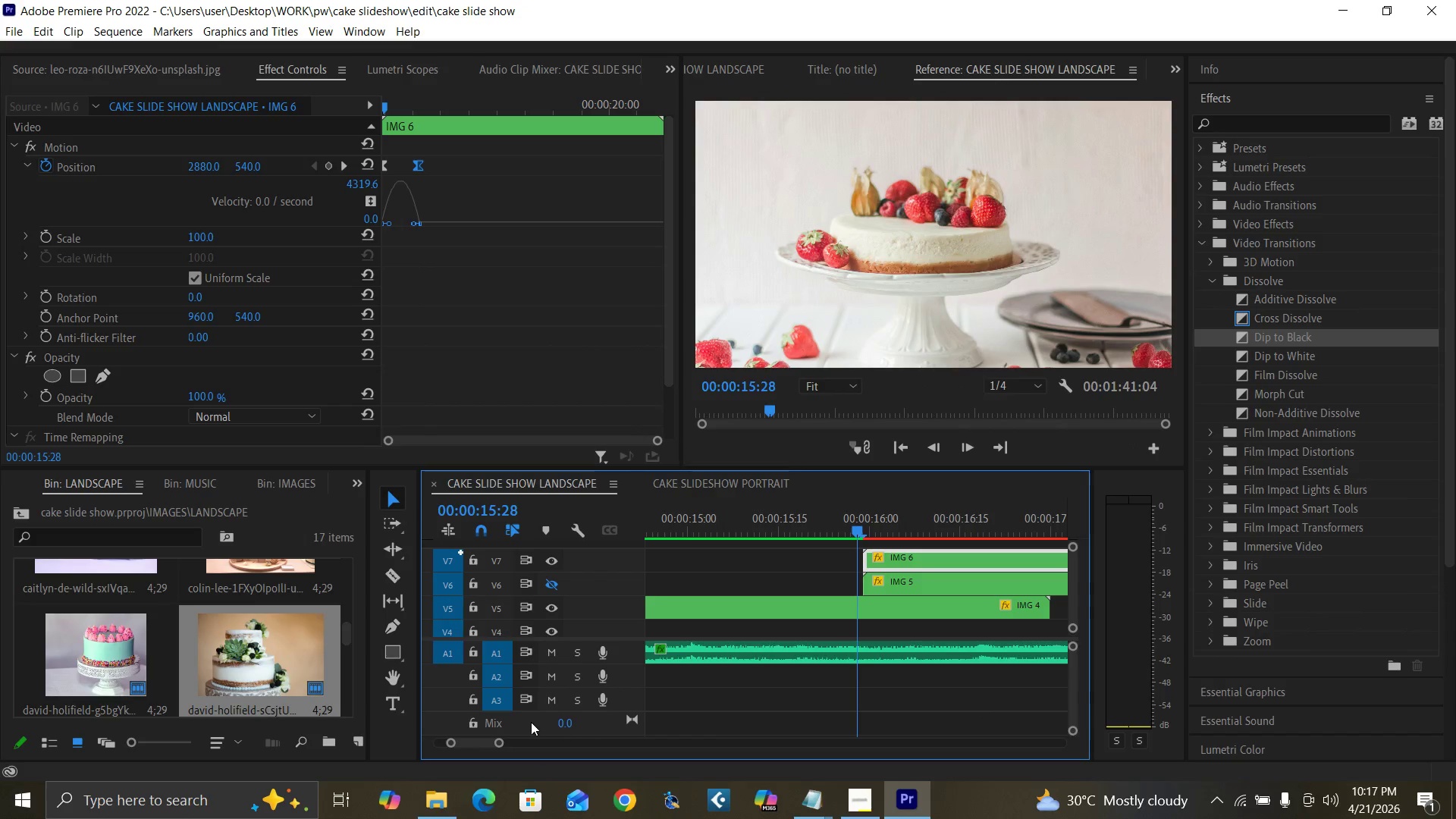 
left_click_drag(start_coordinate=[500, 742], to_coordinate=[513, 750])
 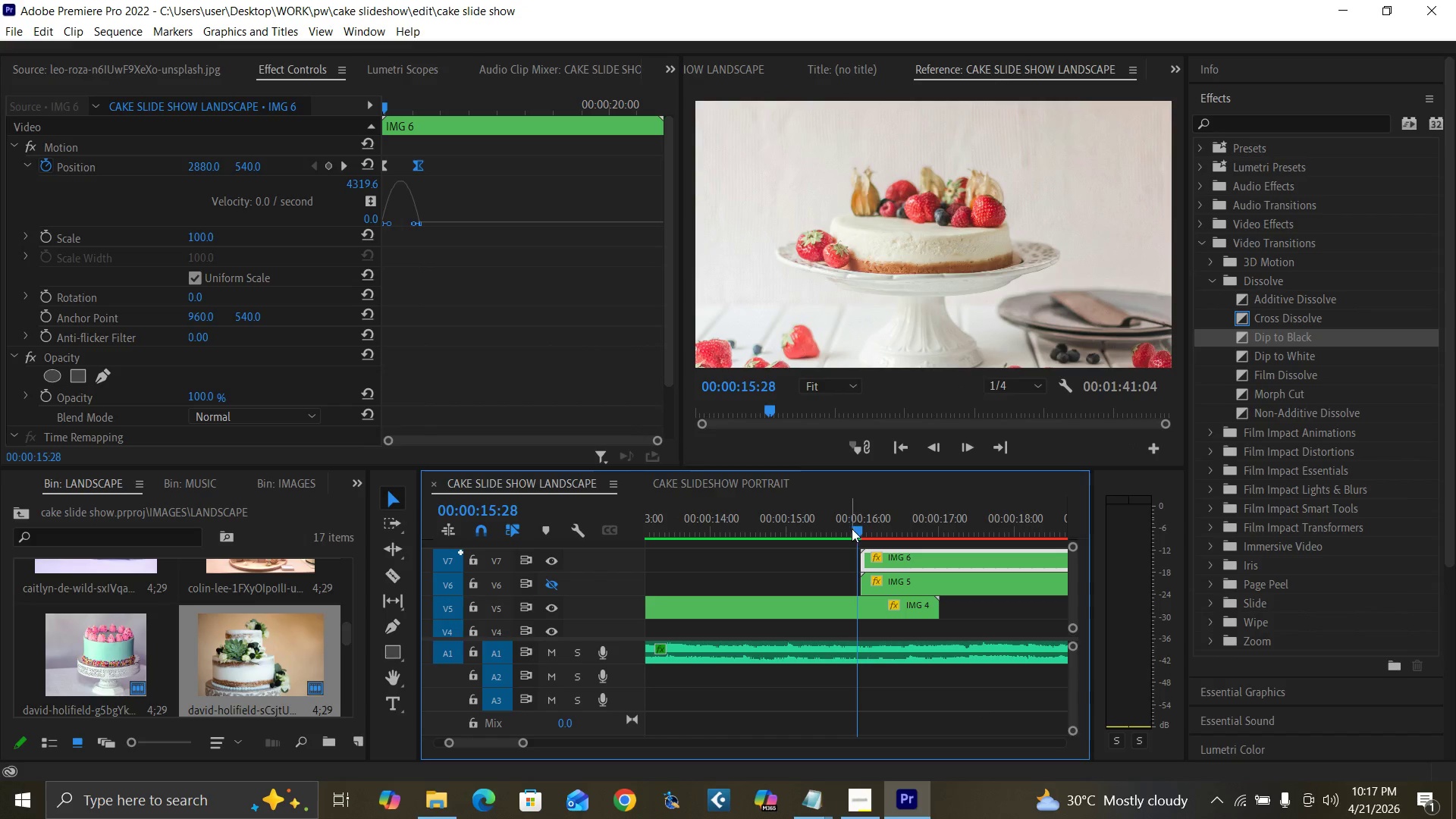 
left_click_drag(start_coordinate=[856, 530], to_coordinate=[883, 558])
 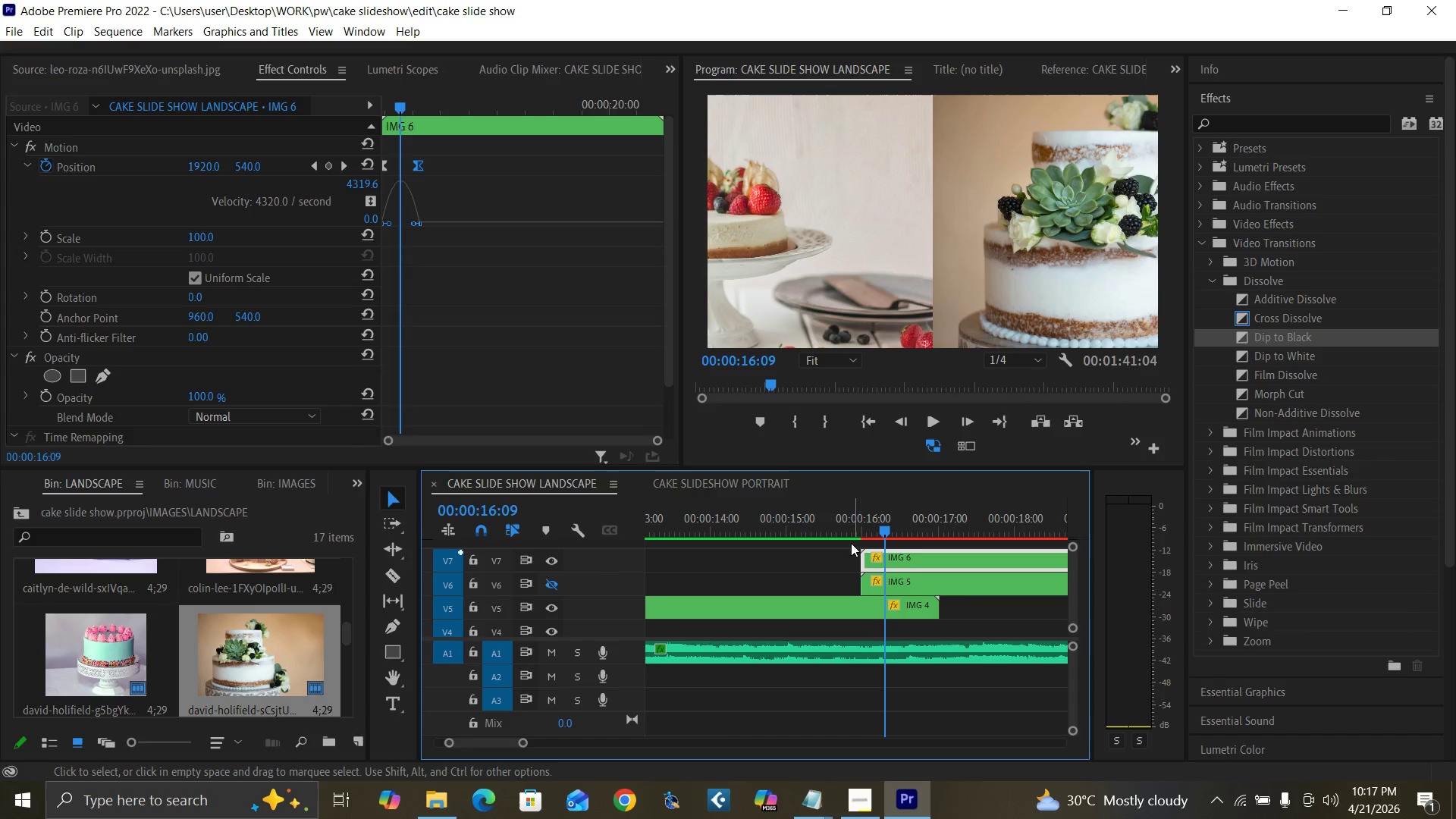 
key(Control+S)
 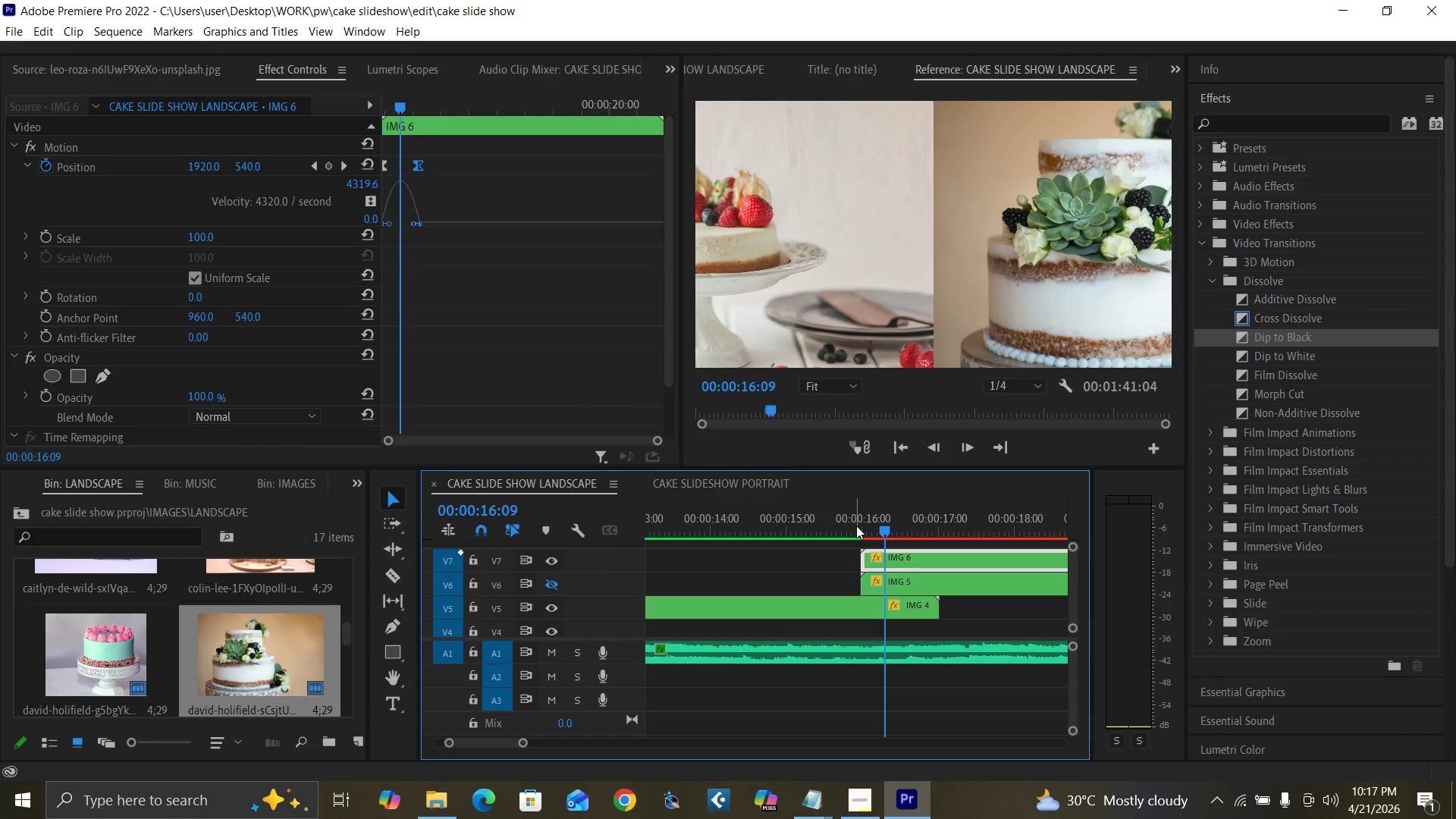 
left_click([855, 520])
 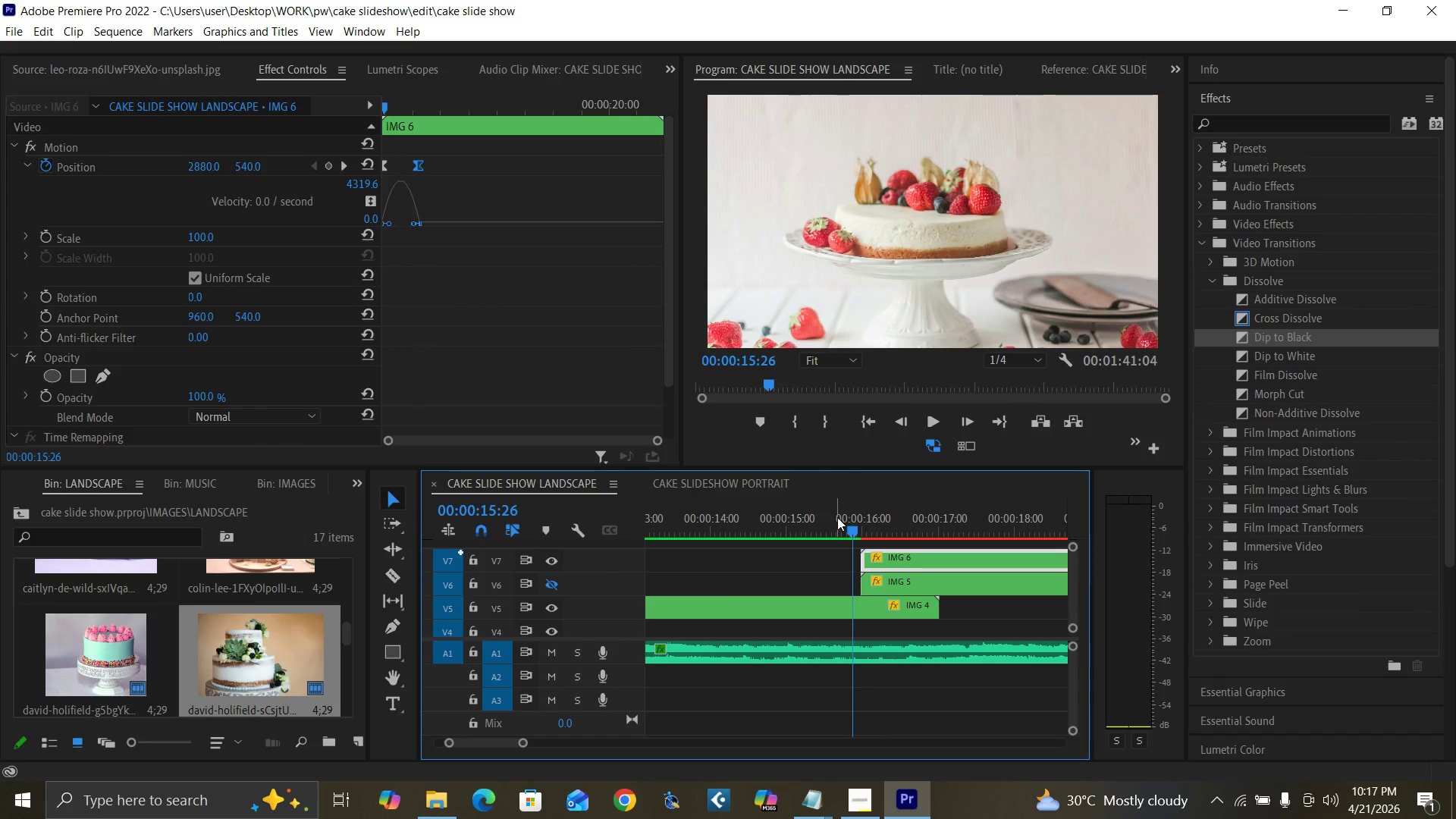 
left_click([837, 517])
 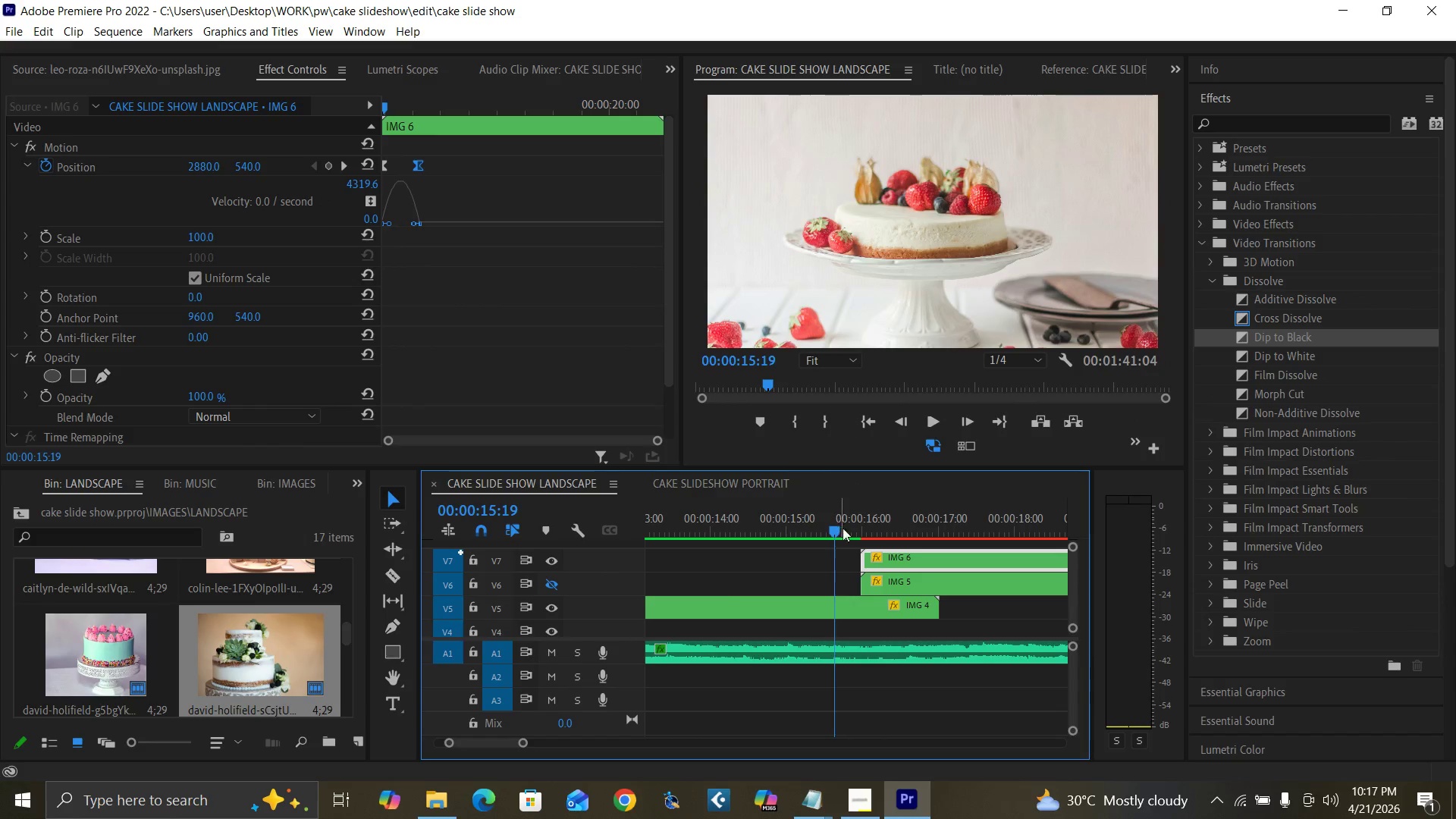 
key(Space)
 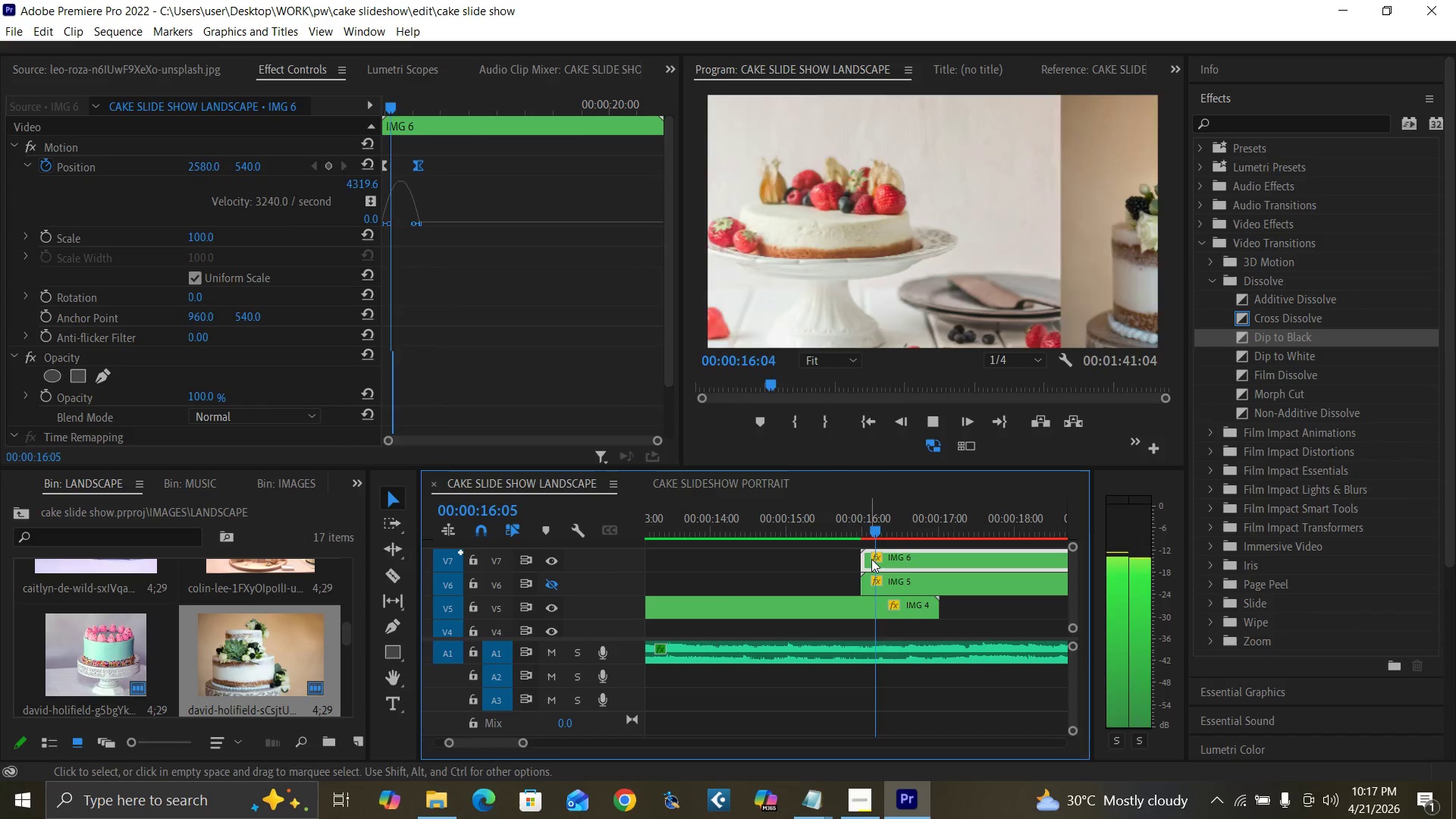 
key(Space)
 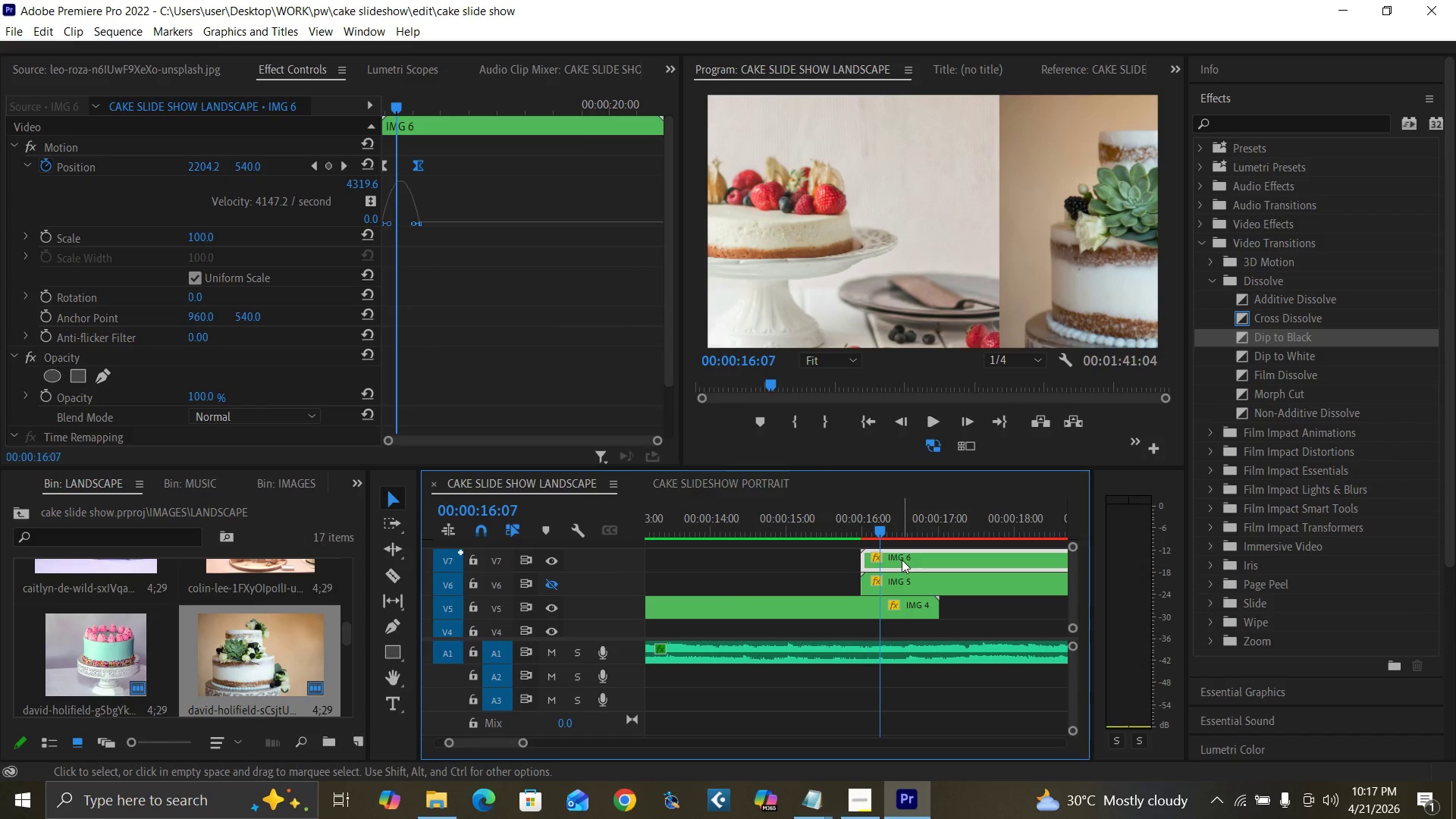 
double_click([915, 584])
 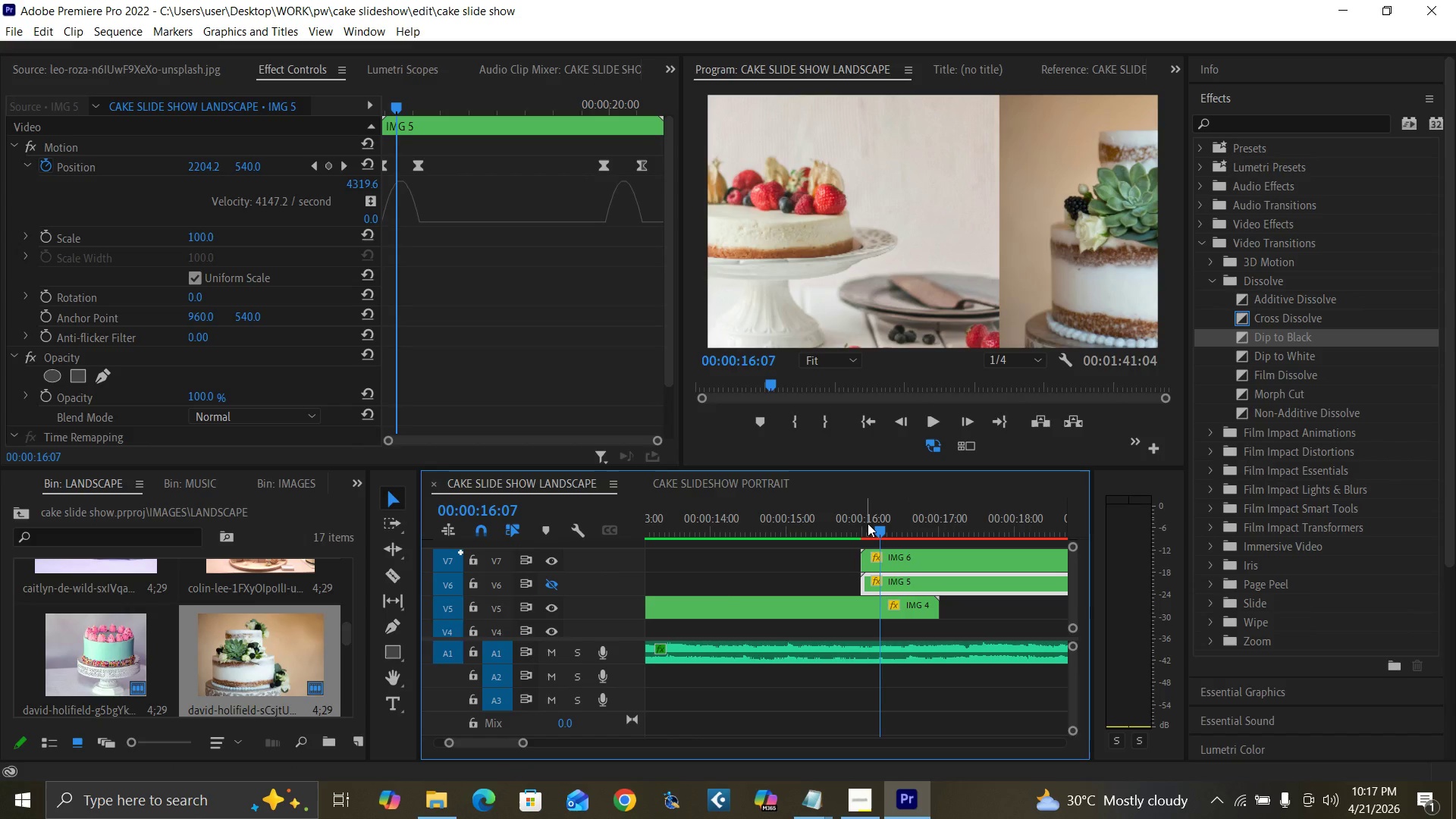 
key(Equal)
 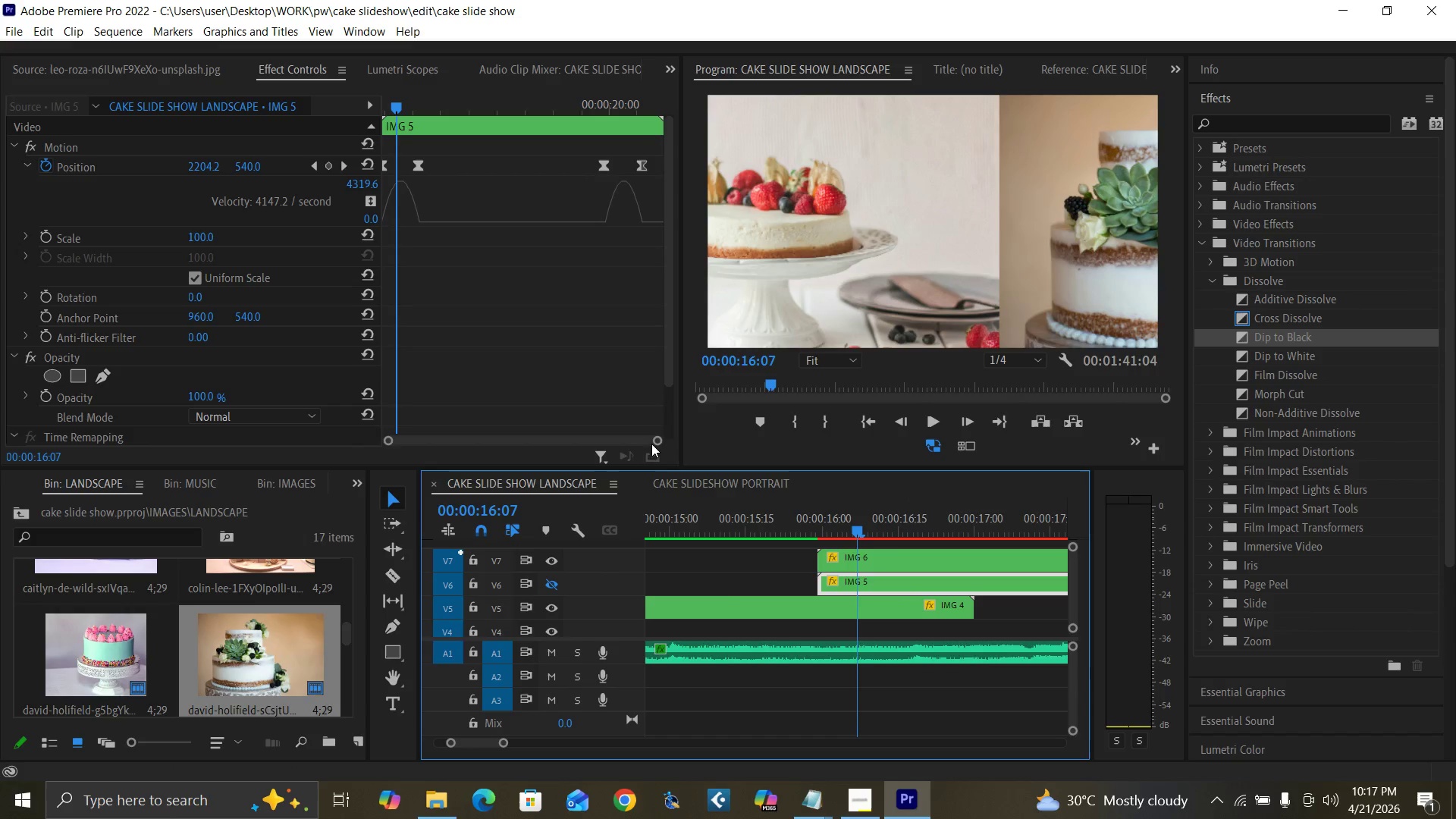 
left_click([641, 441])
 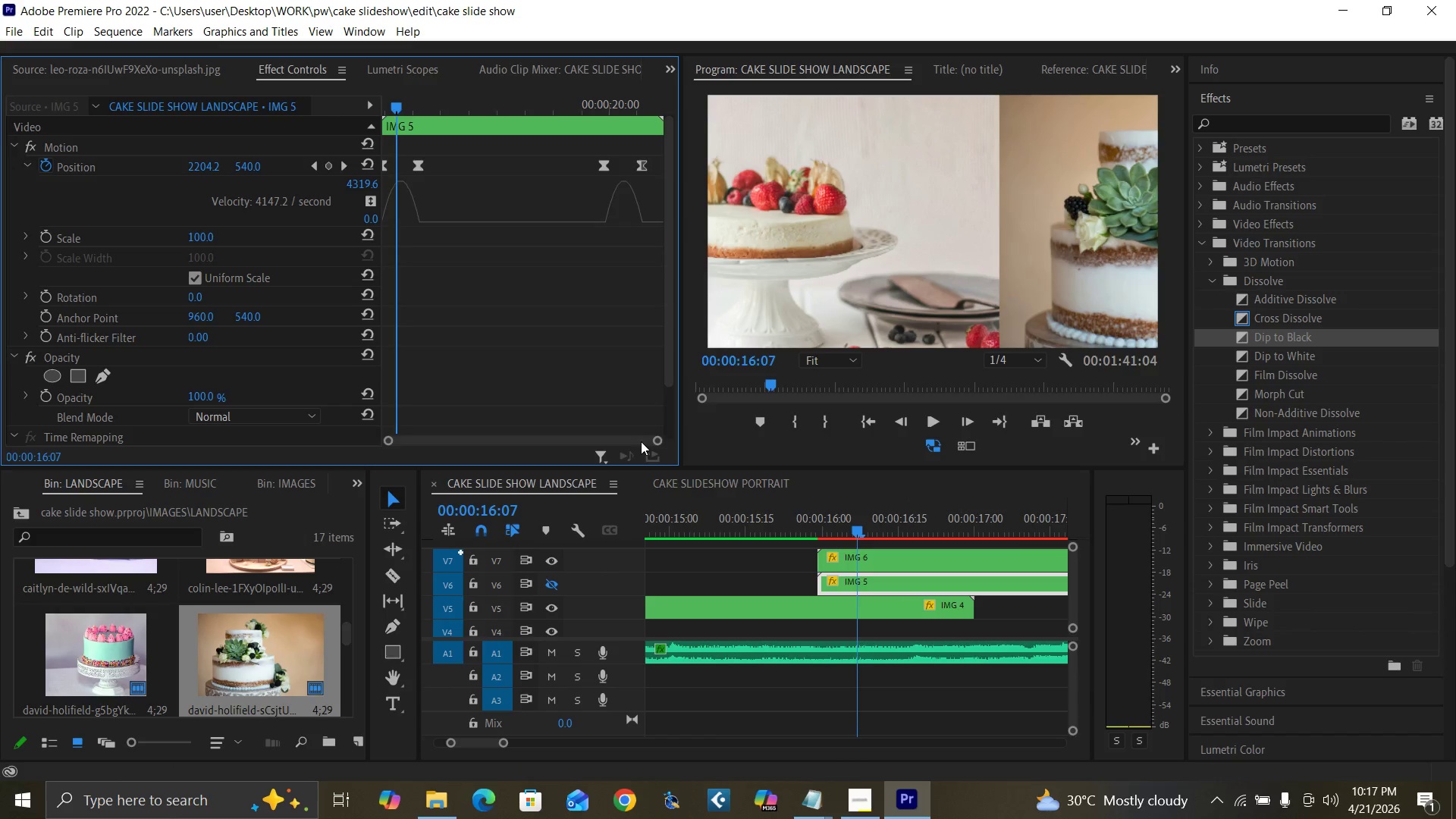 
key(Equal)
 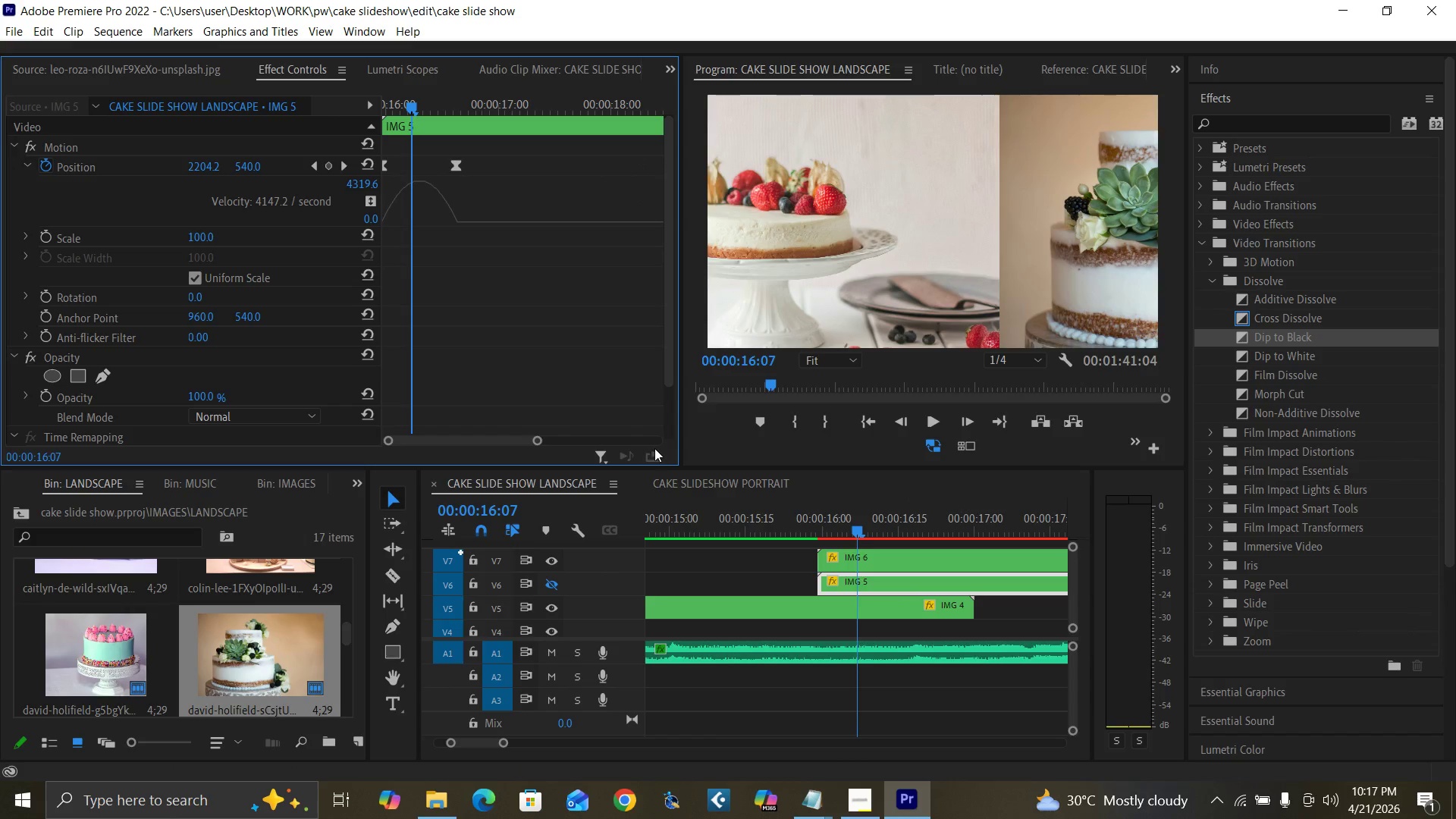 
key(ArrowRight)
 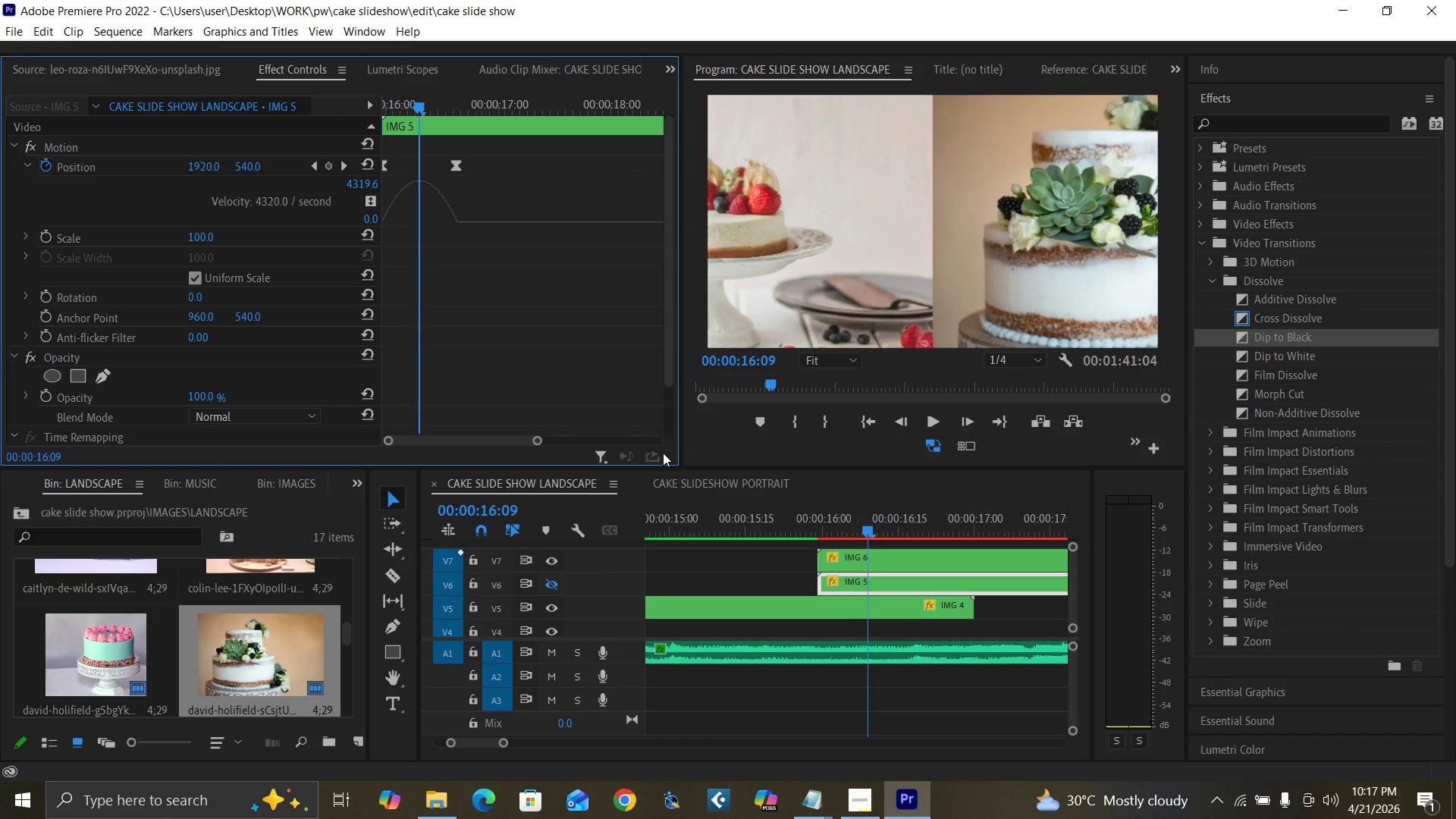 
key(ArrowRight)
 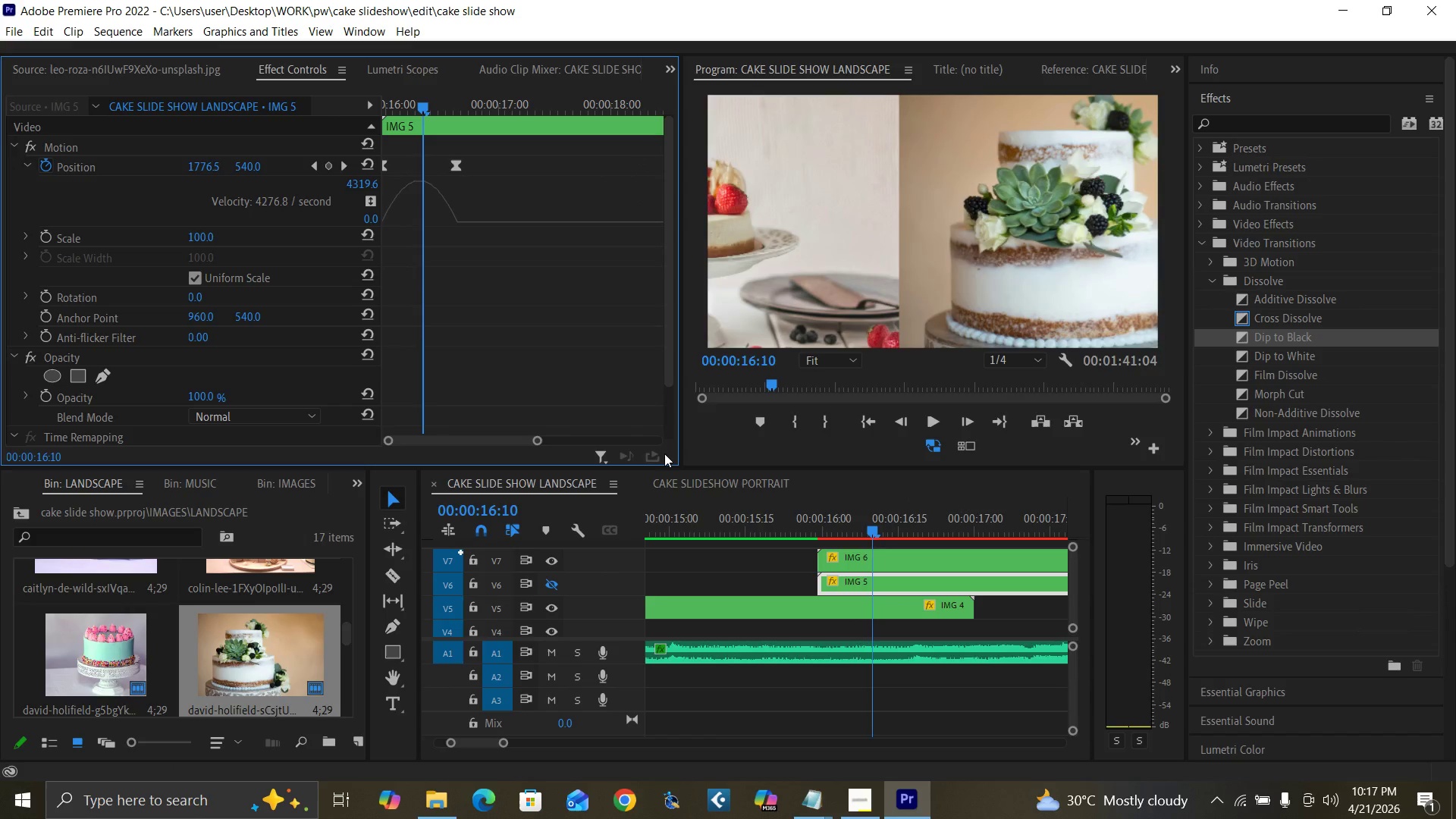 
key(ArrowRight)
 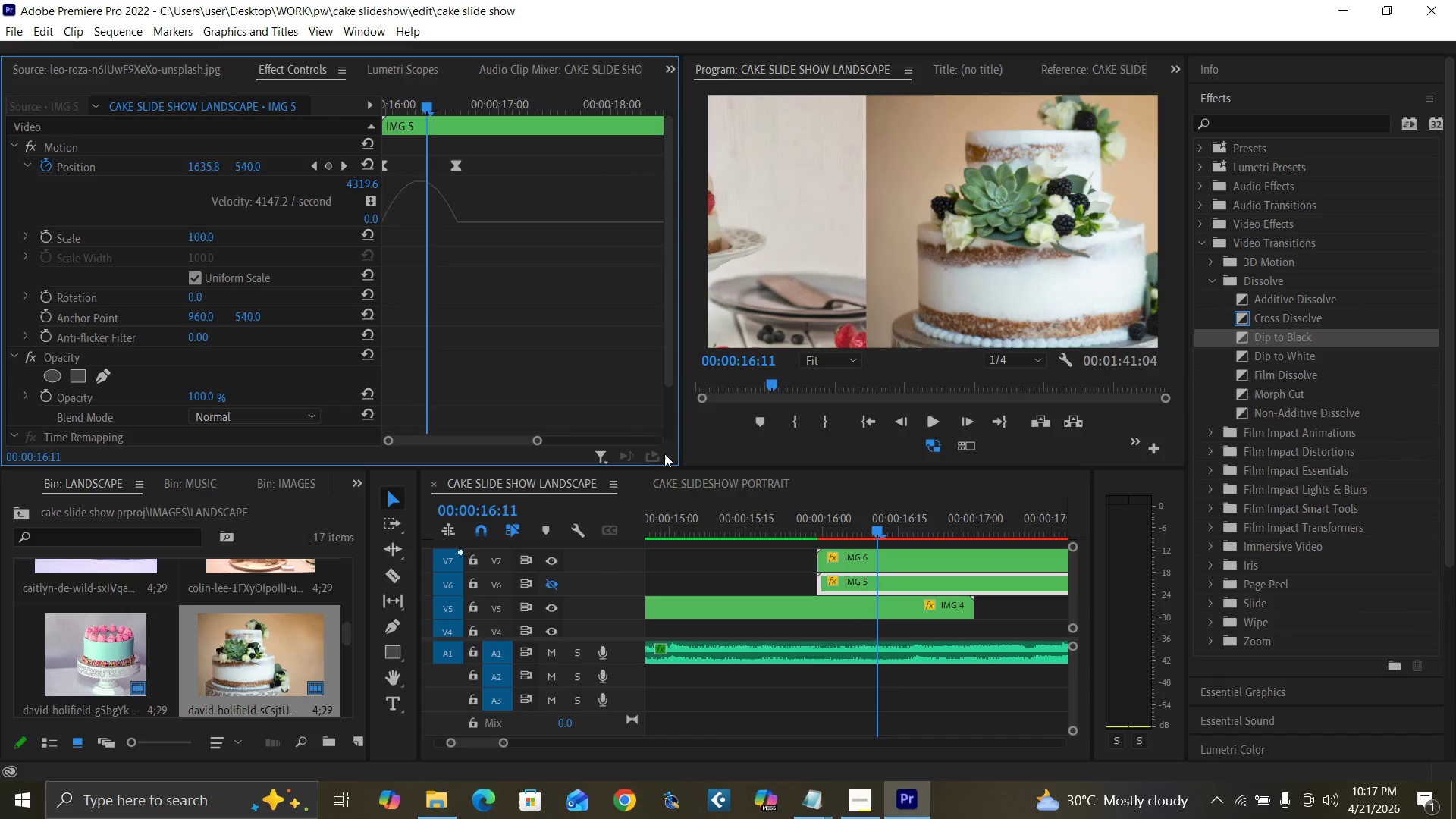 
key(ArrowRight)
 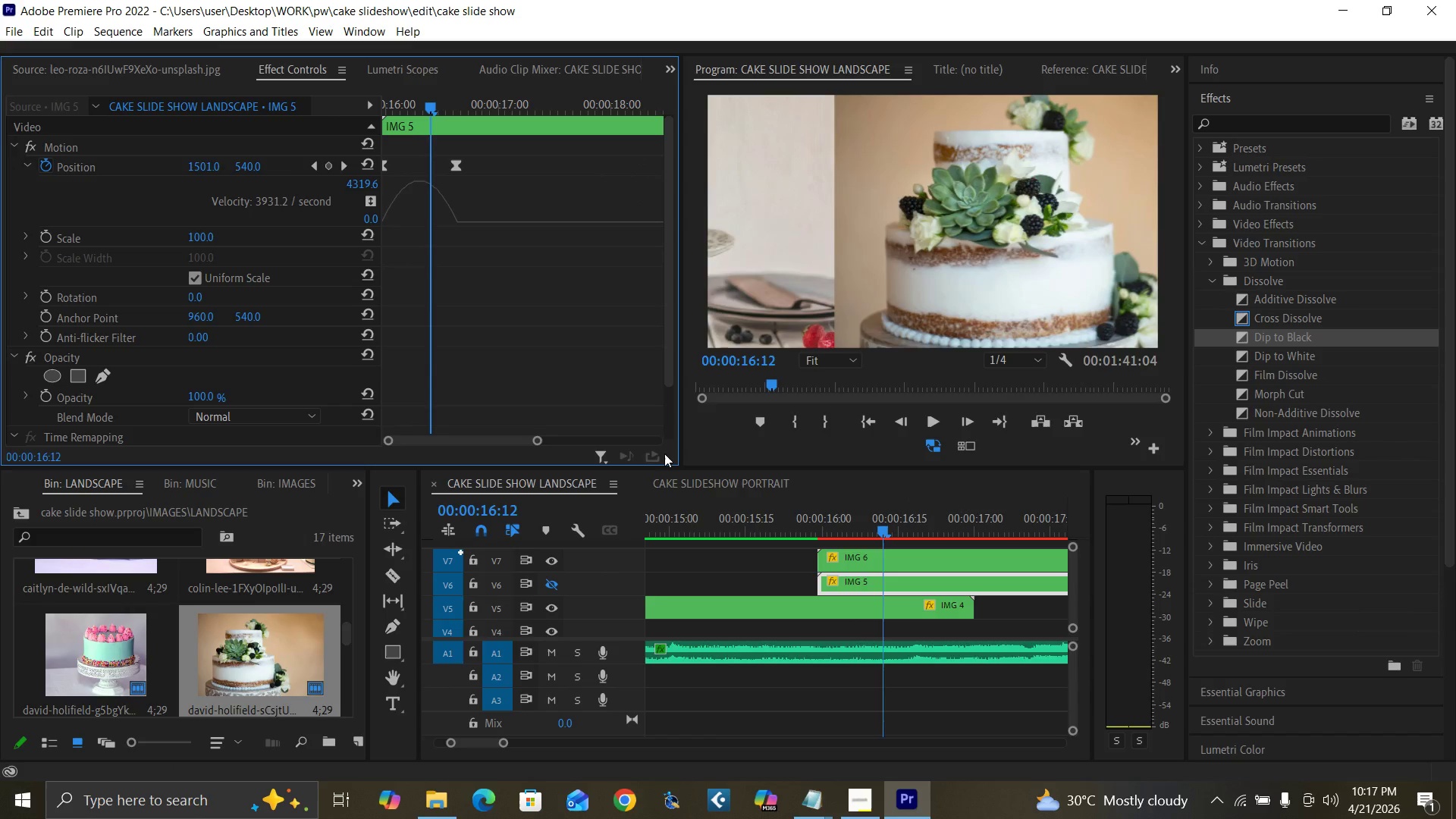 
key(ArrowRight)
 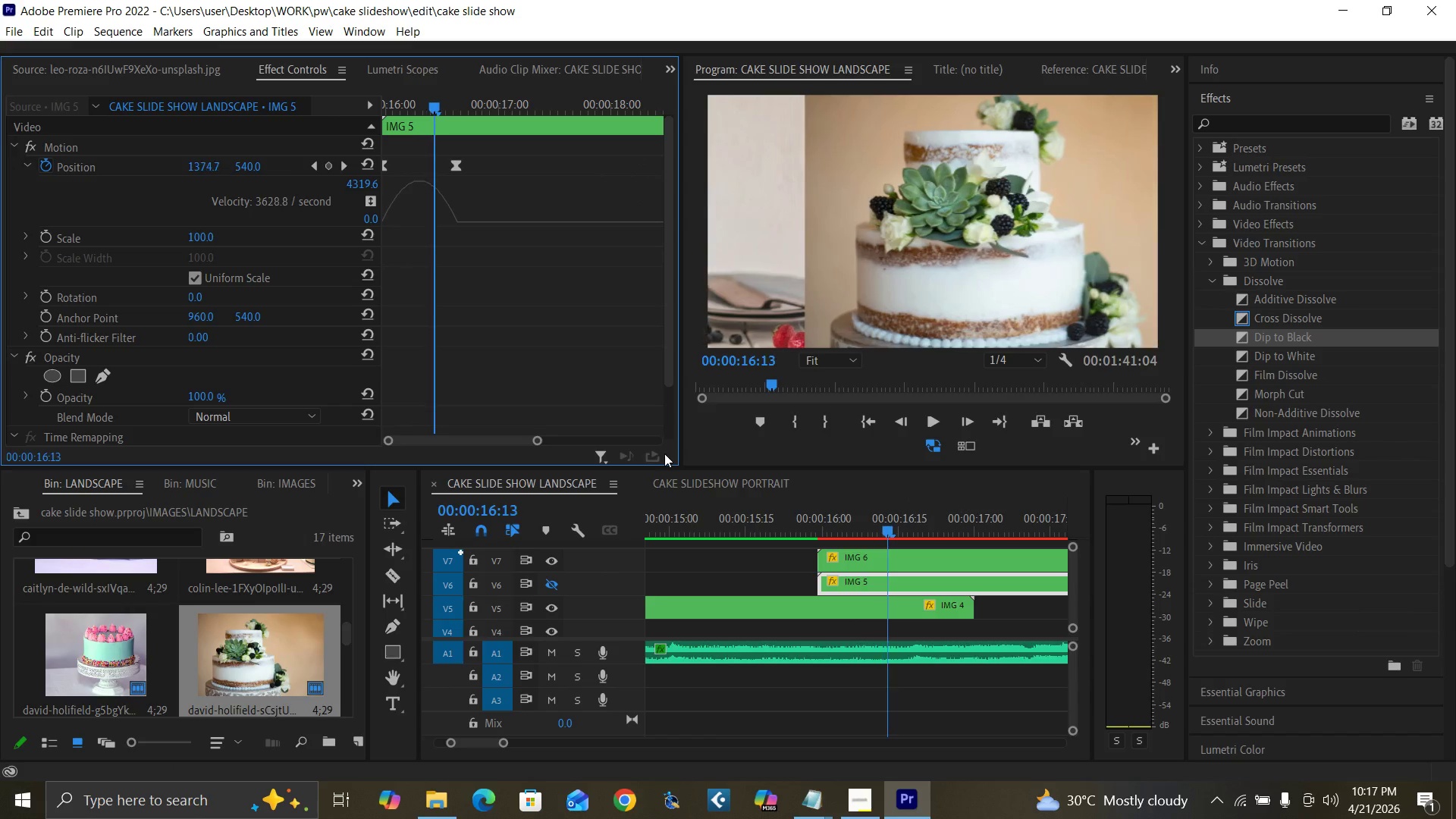 
key(ArrowRight)
 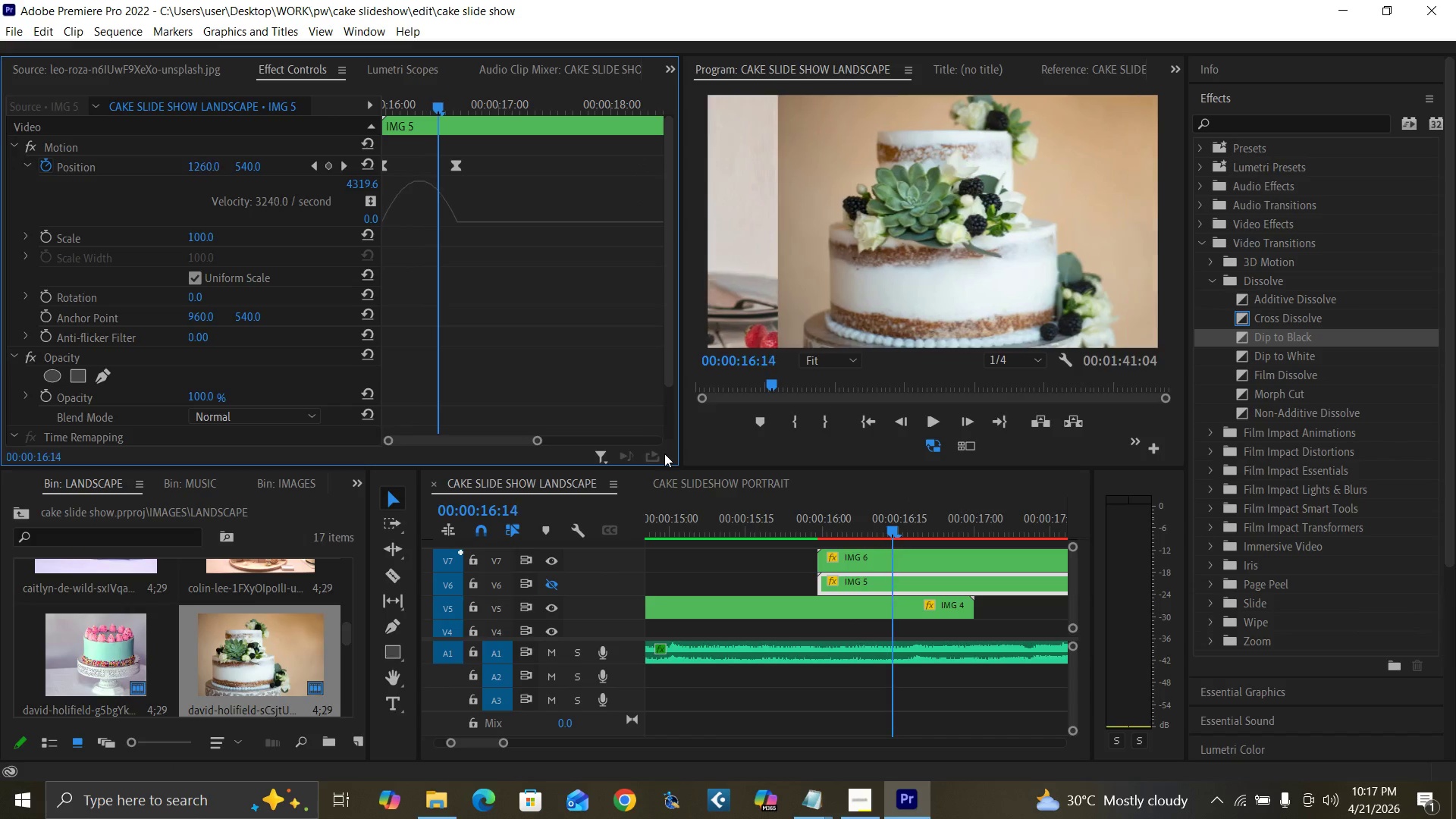 
key(ArrowRight)
 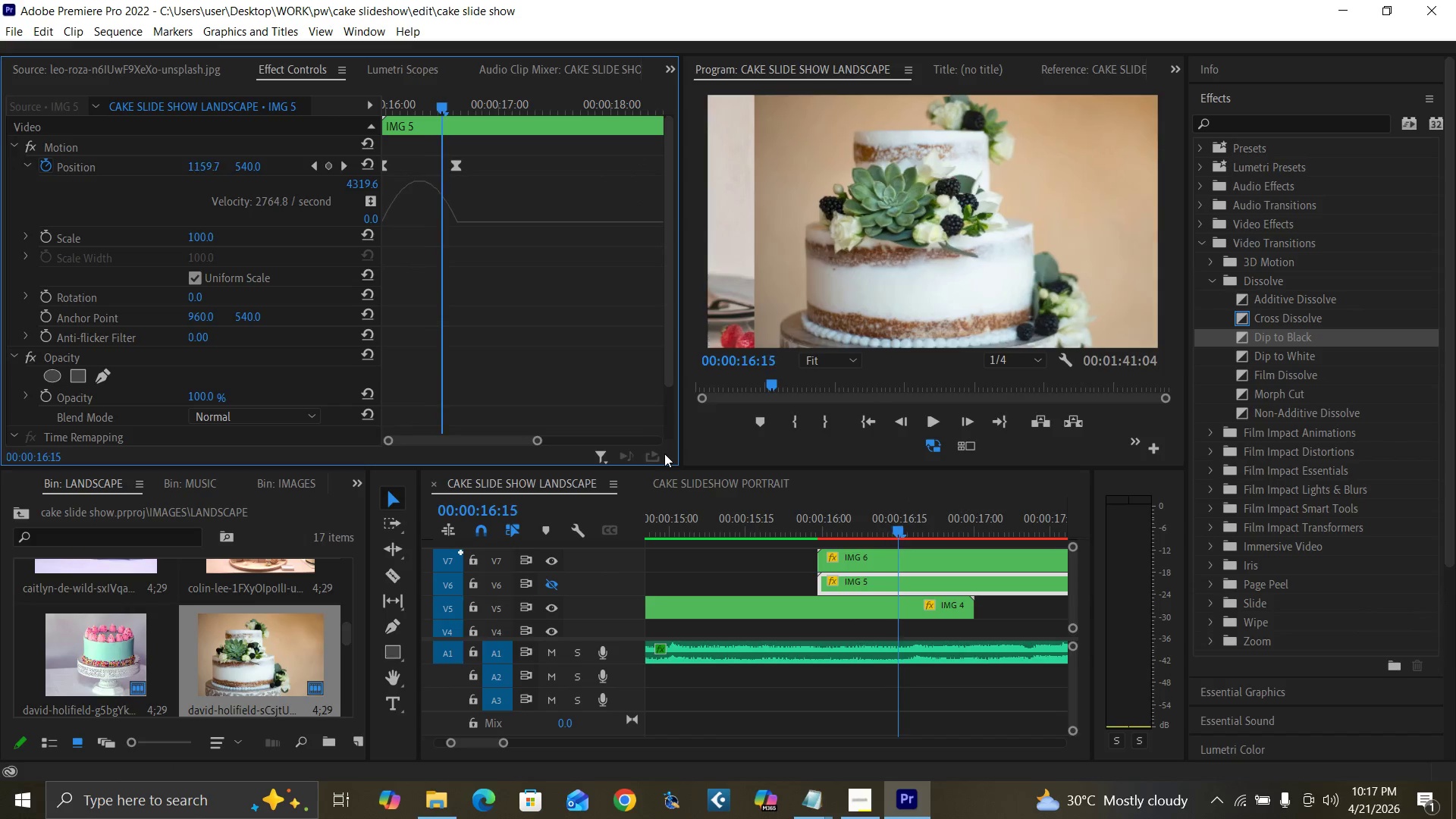 
key(ArrowRight)
 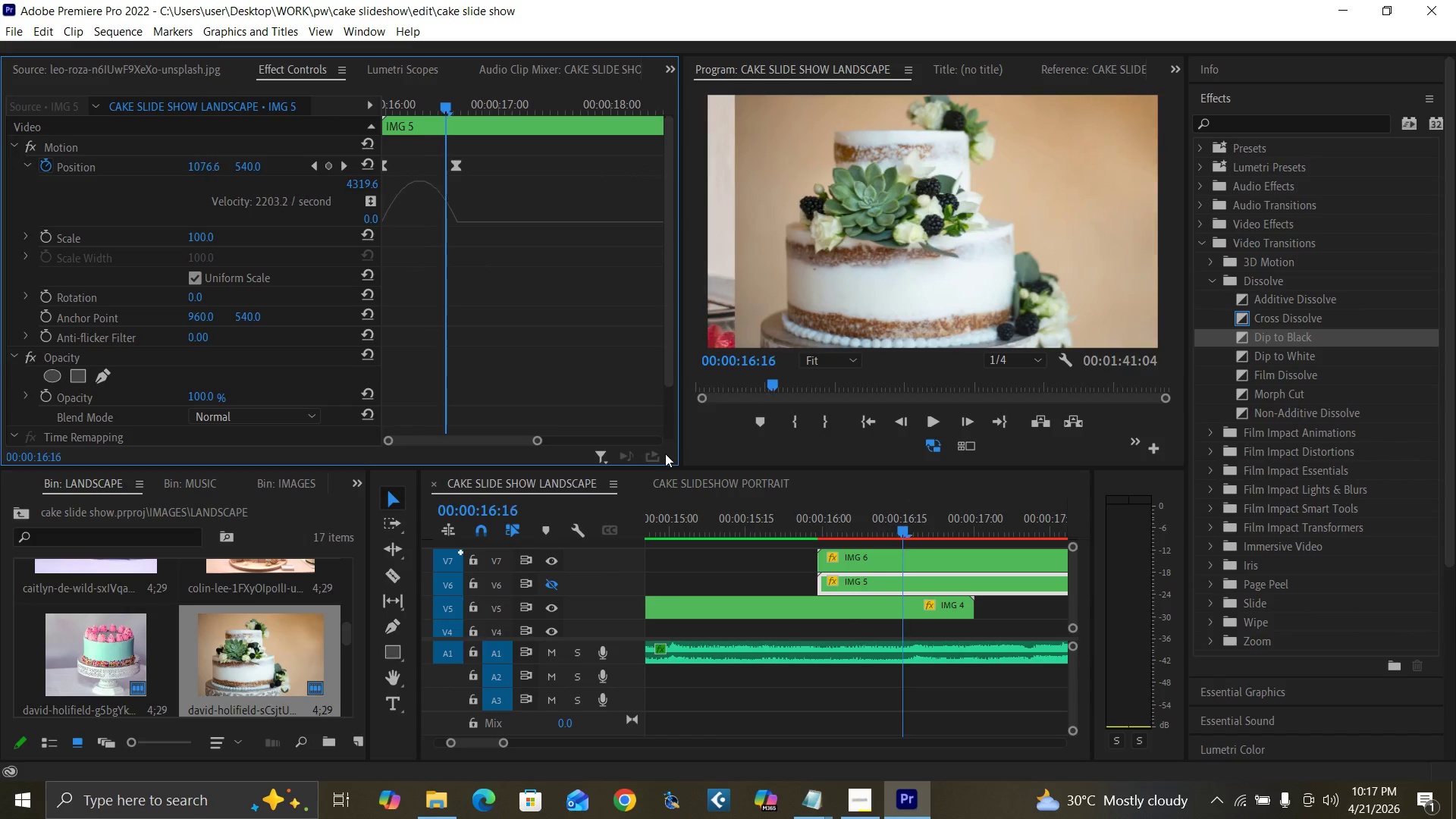 
key(ArrowRight)
 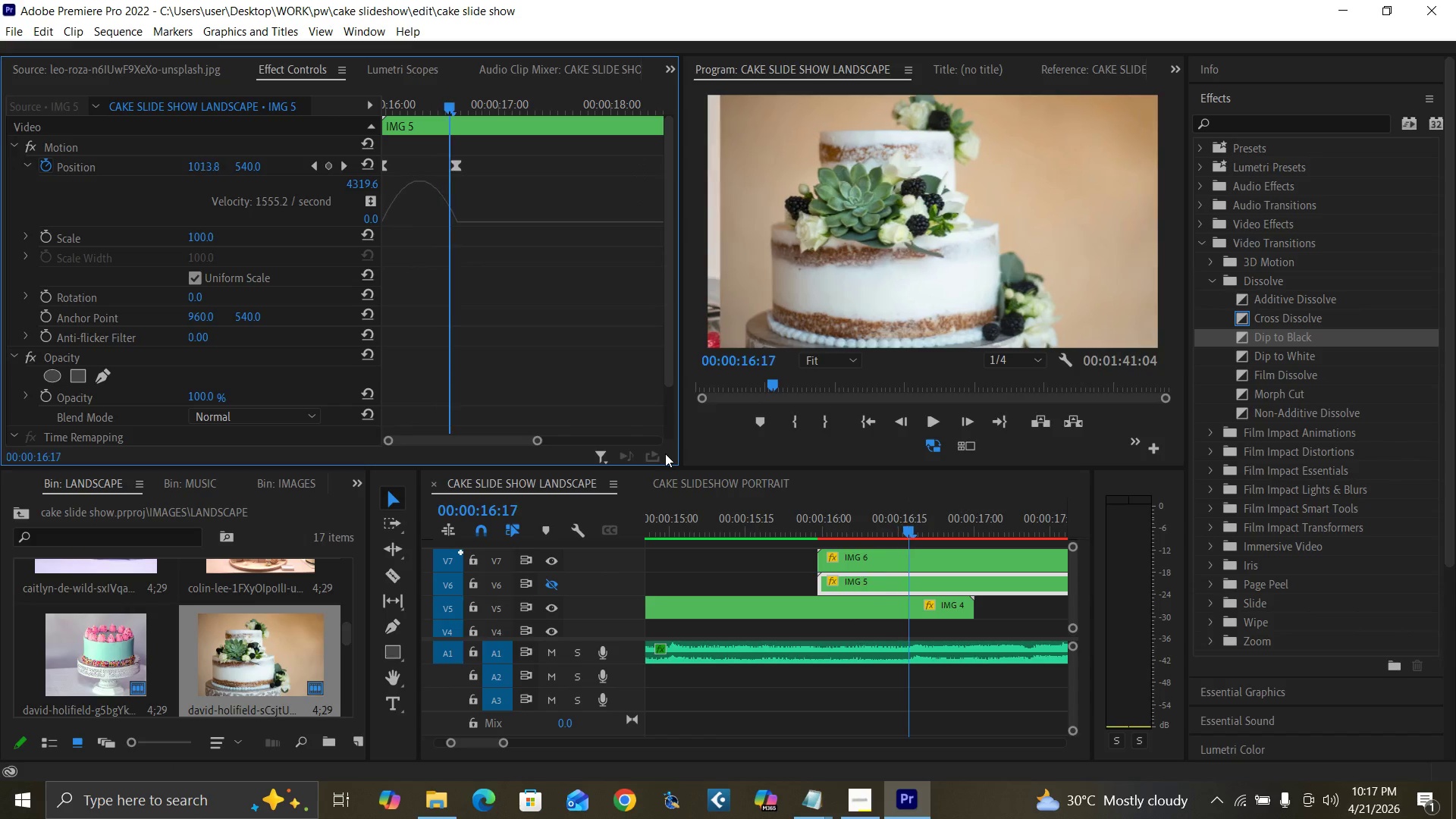 
key(ArrowRight)
 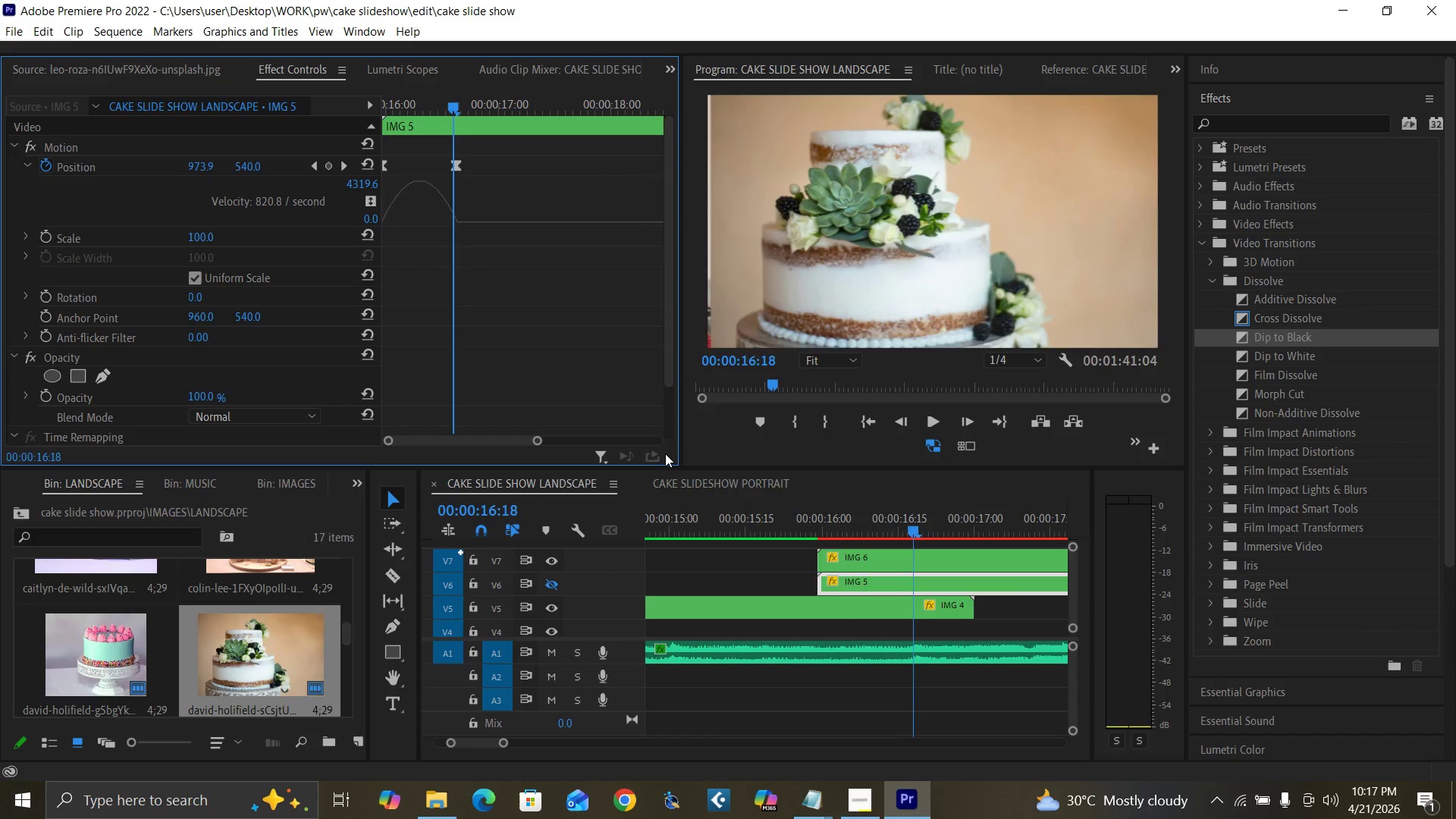 
key(ArrowRight)
 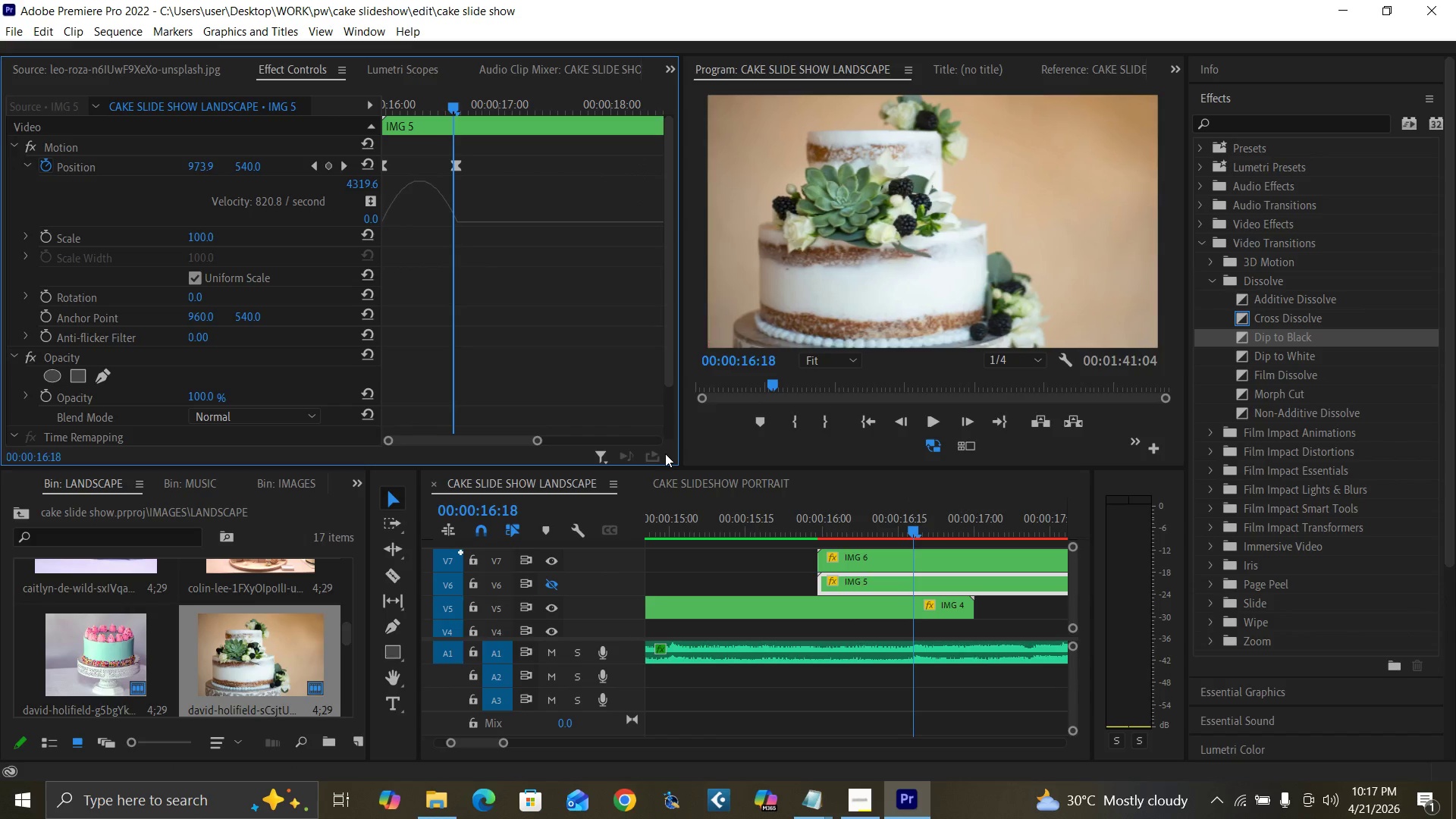 
key(ArrowRight)
 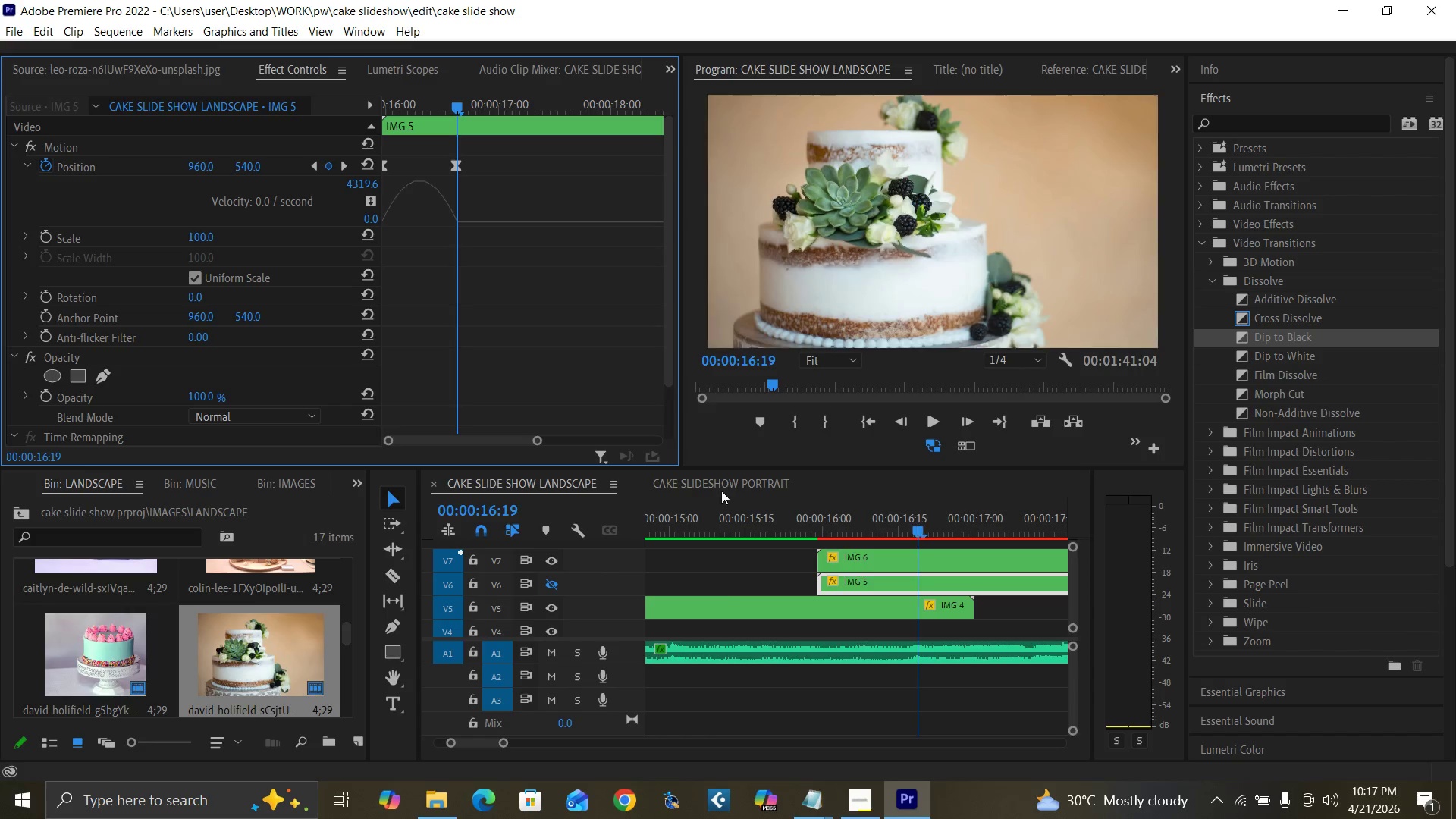 
key(Minus)
 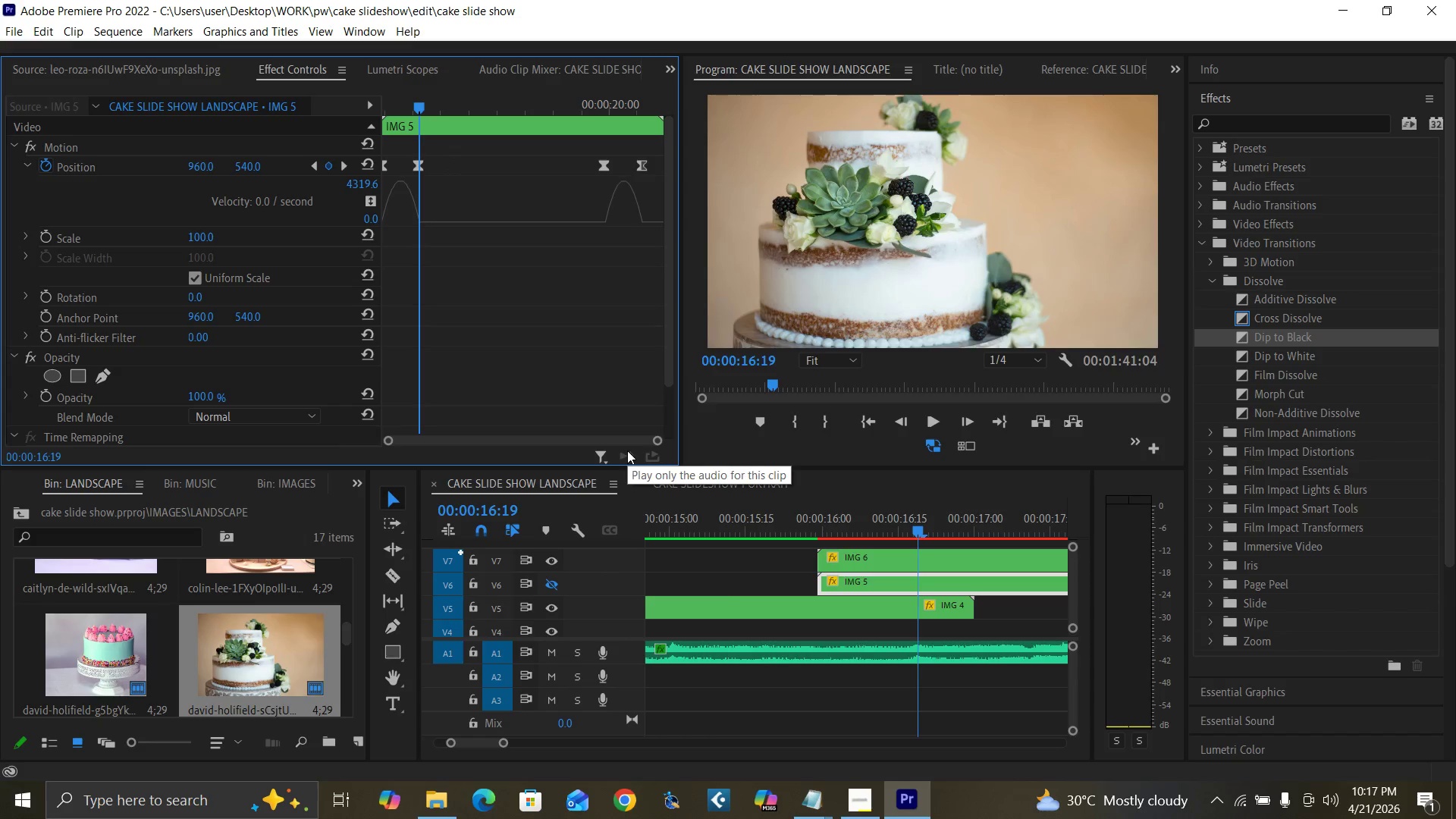 
key(Minus)
 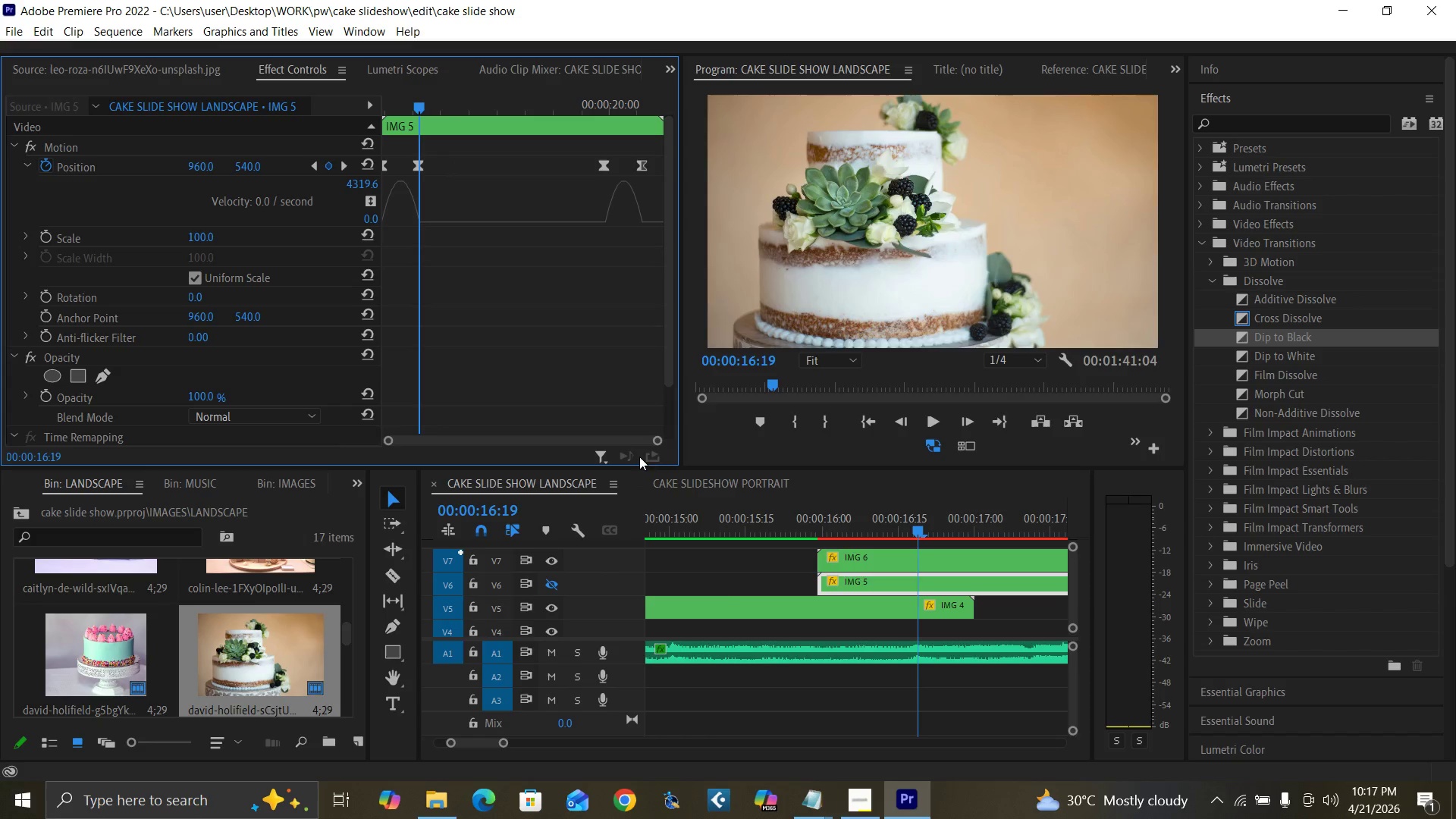 
key(ArrowRight)
 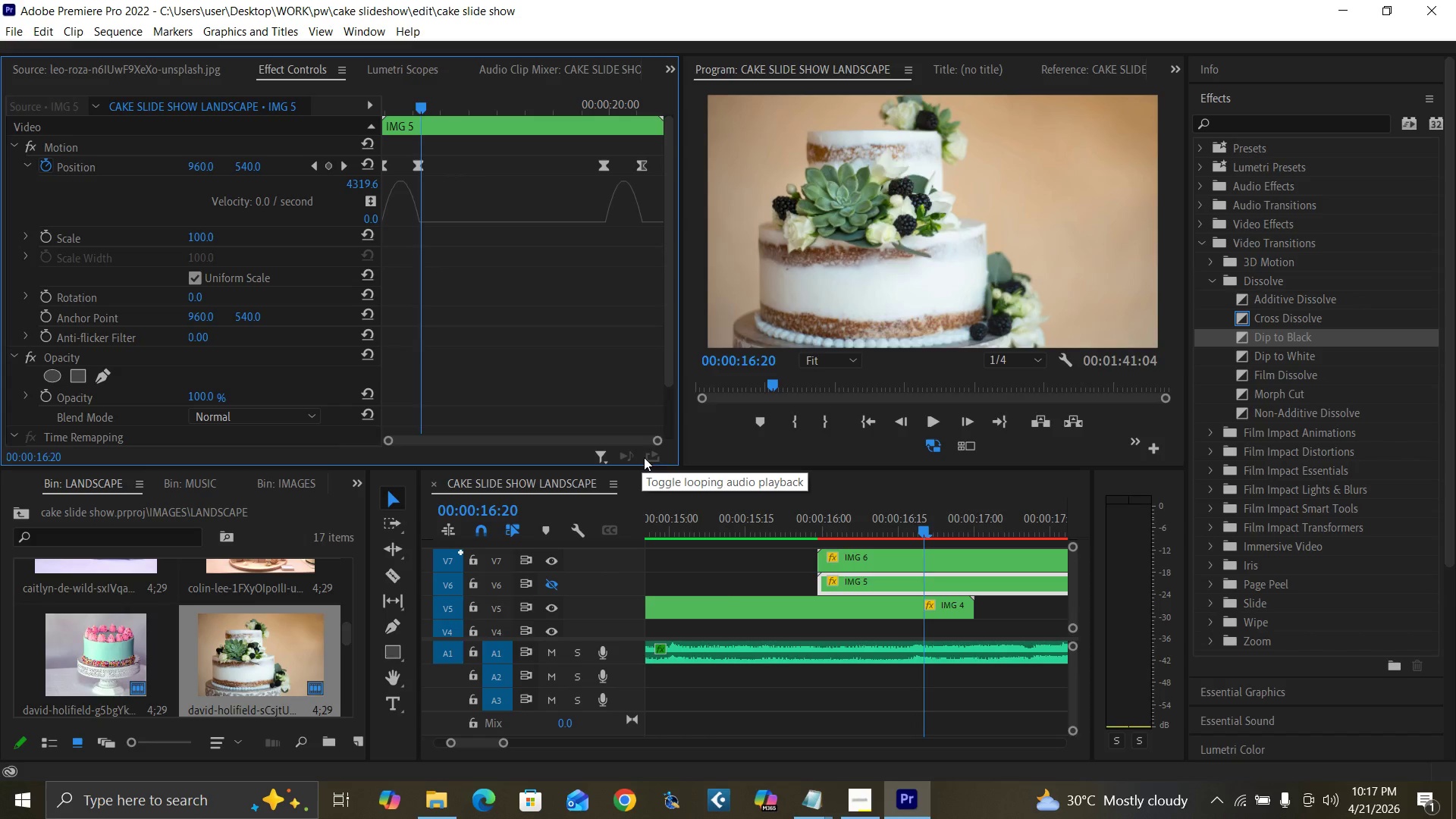 
key(ArrowRight)
 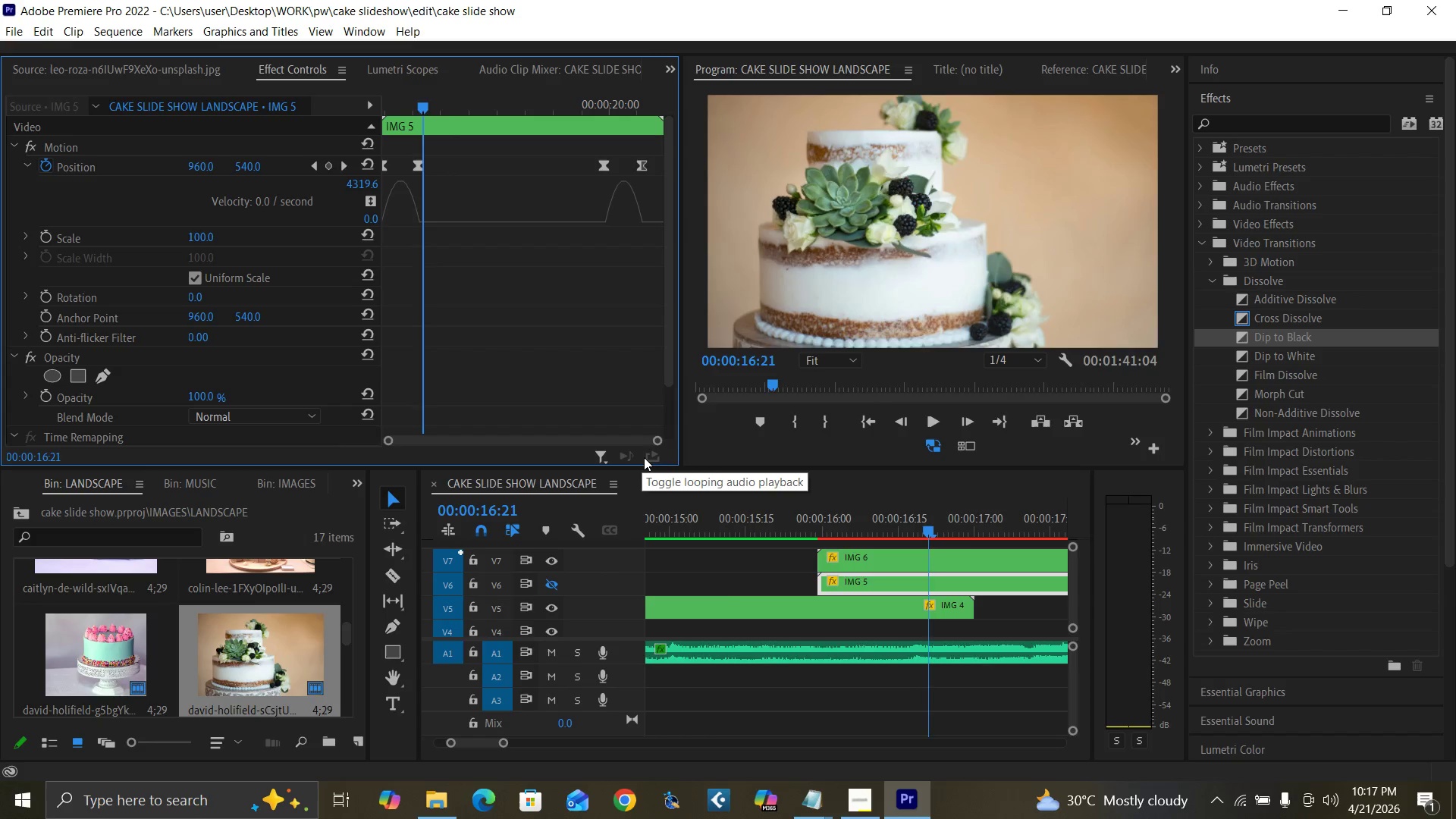 
key(ArrowRight)
 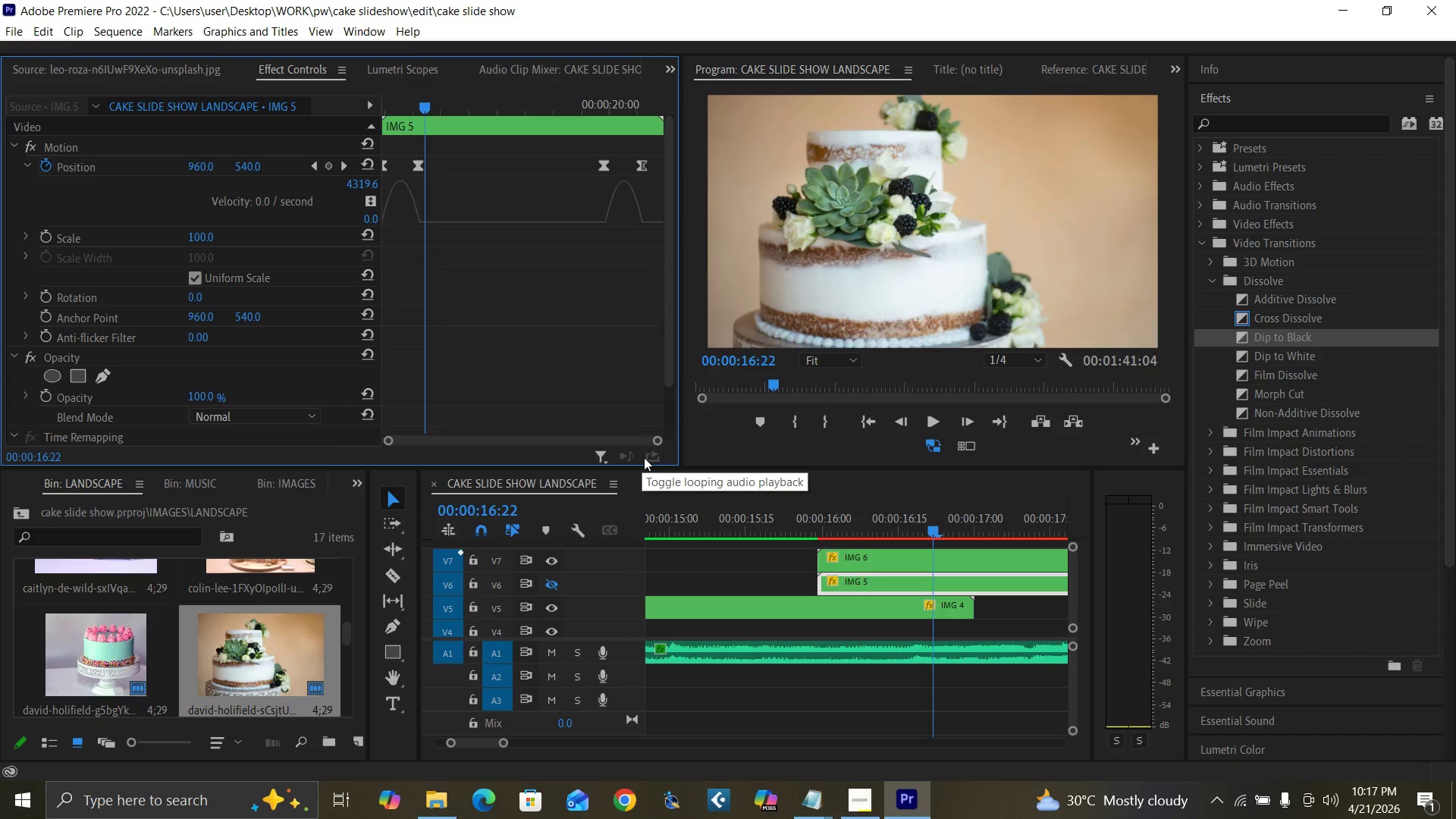 
key(ArrowRight)
 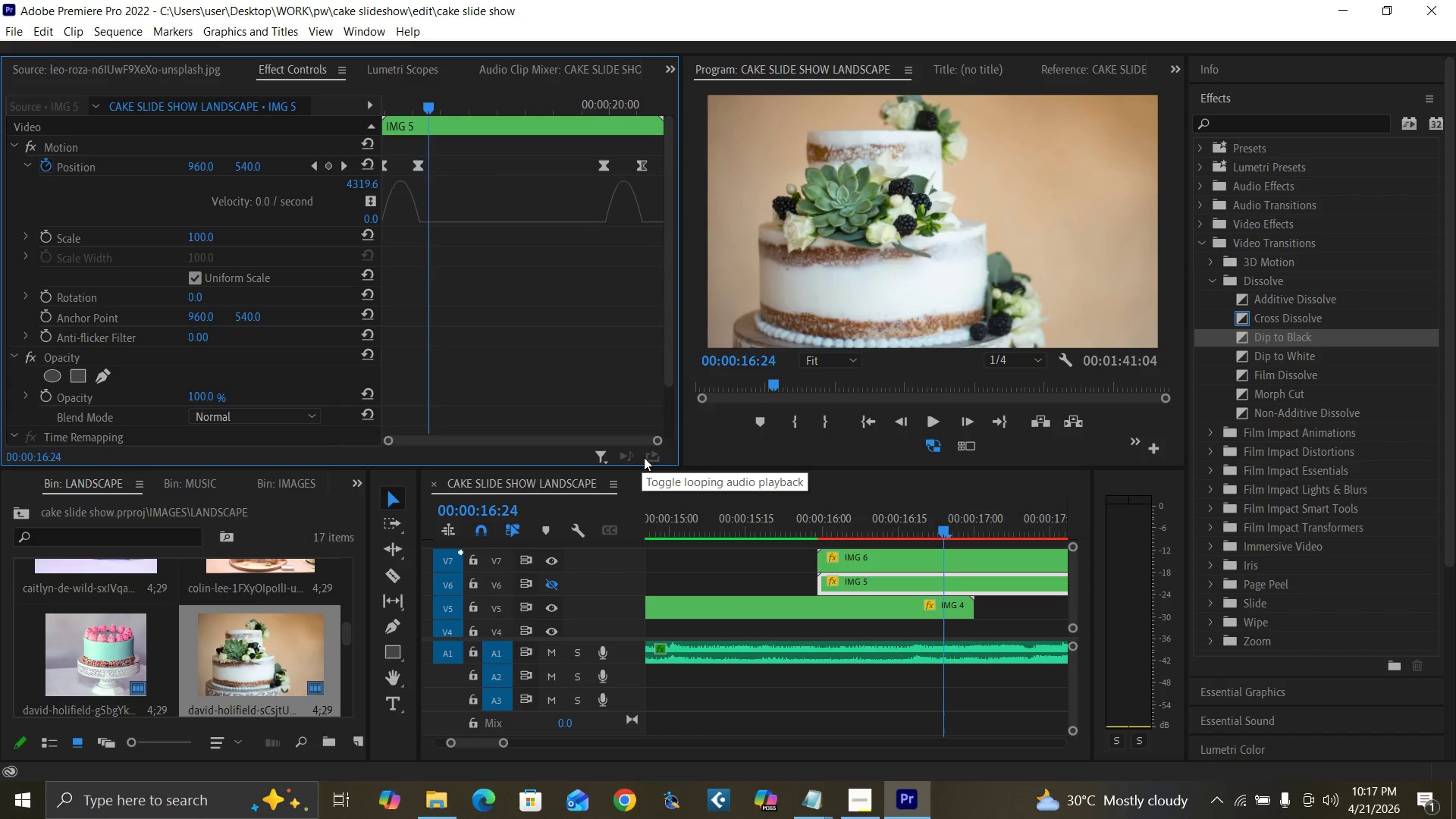 
key(ArrowRight)
 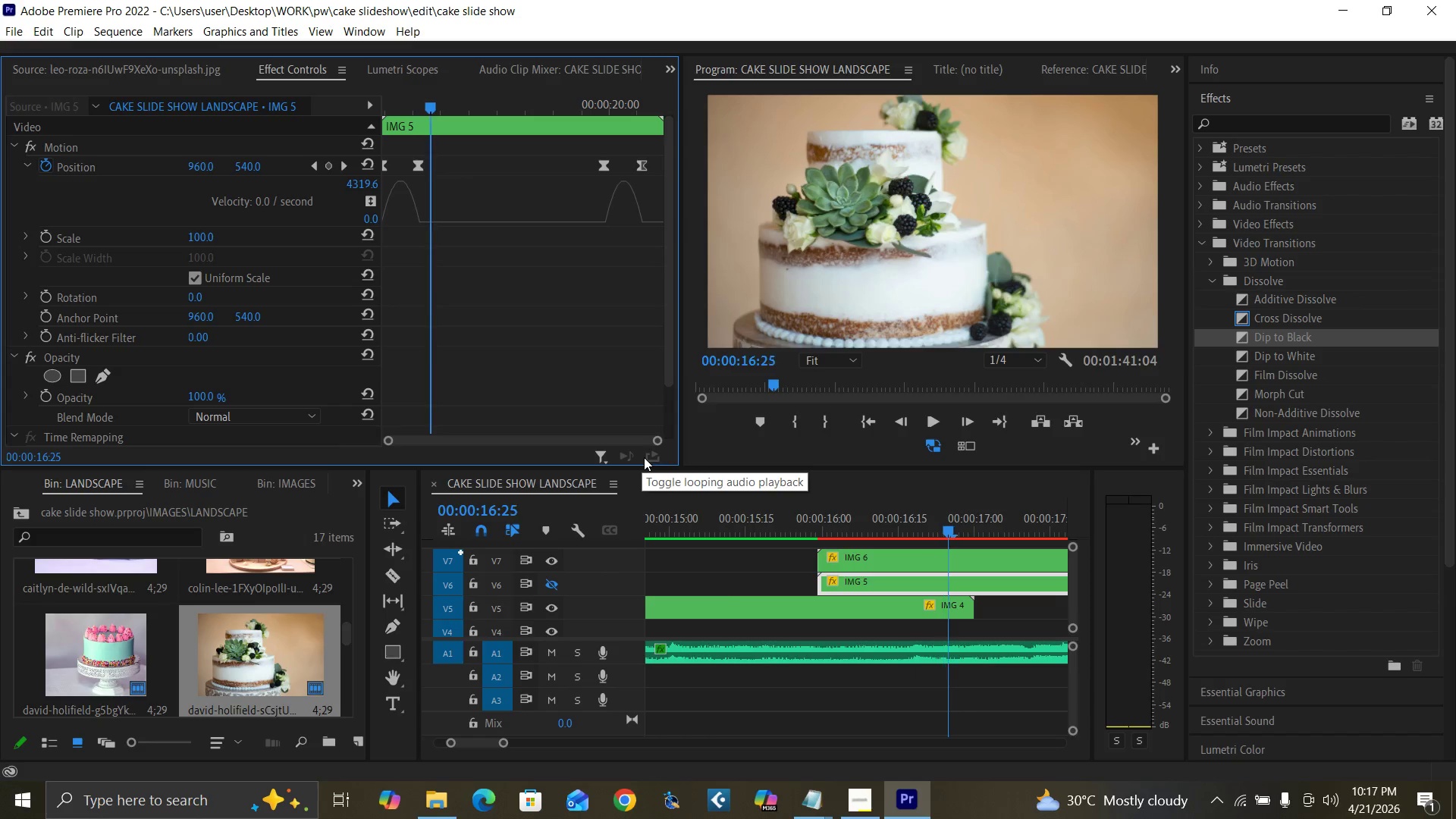 
key(ArrowRight)
 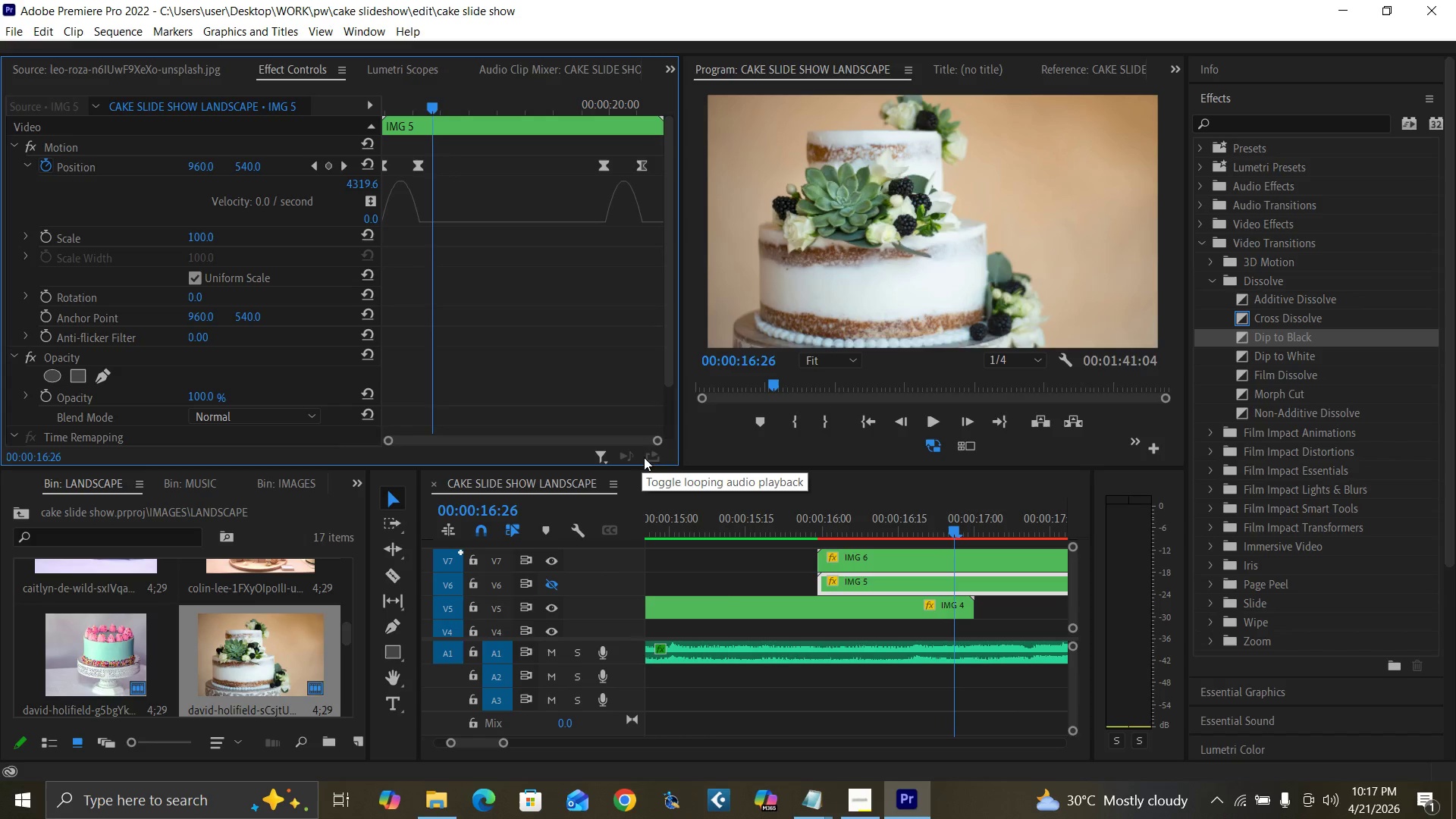 
key(ArrowRight)
 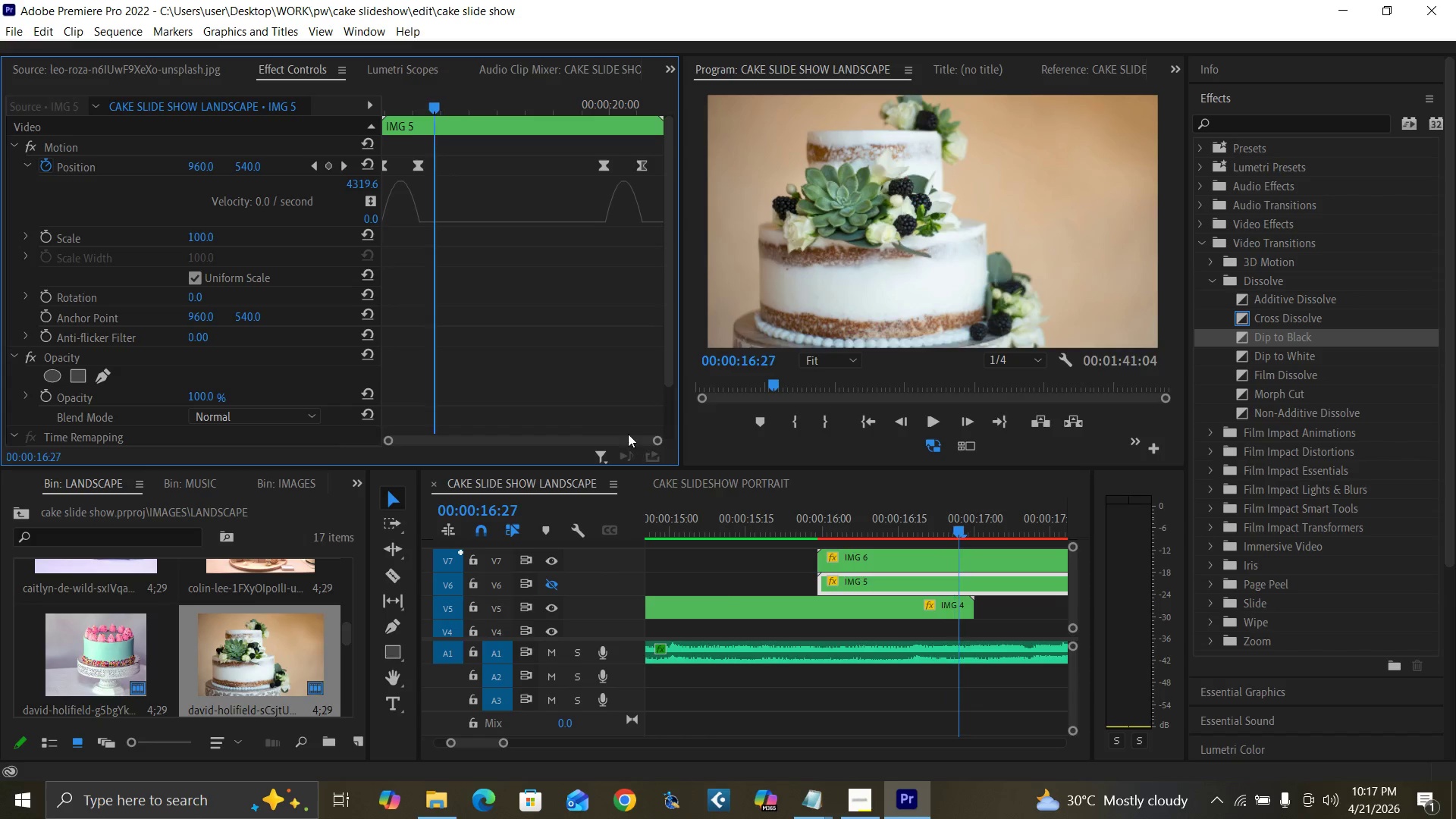 
key(ArrowRight)
 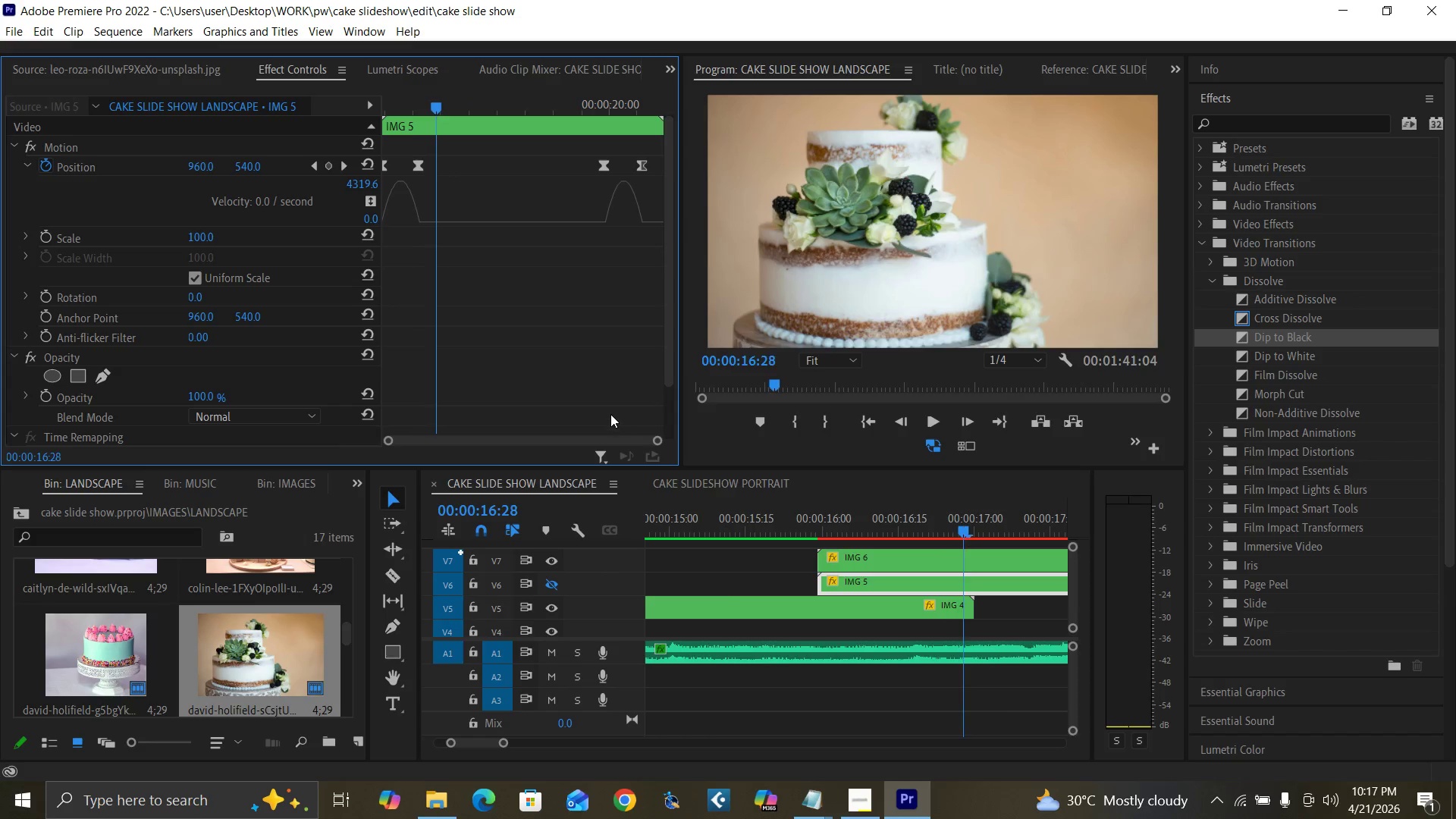 
key(ArrowRight)
 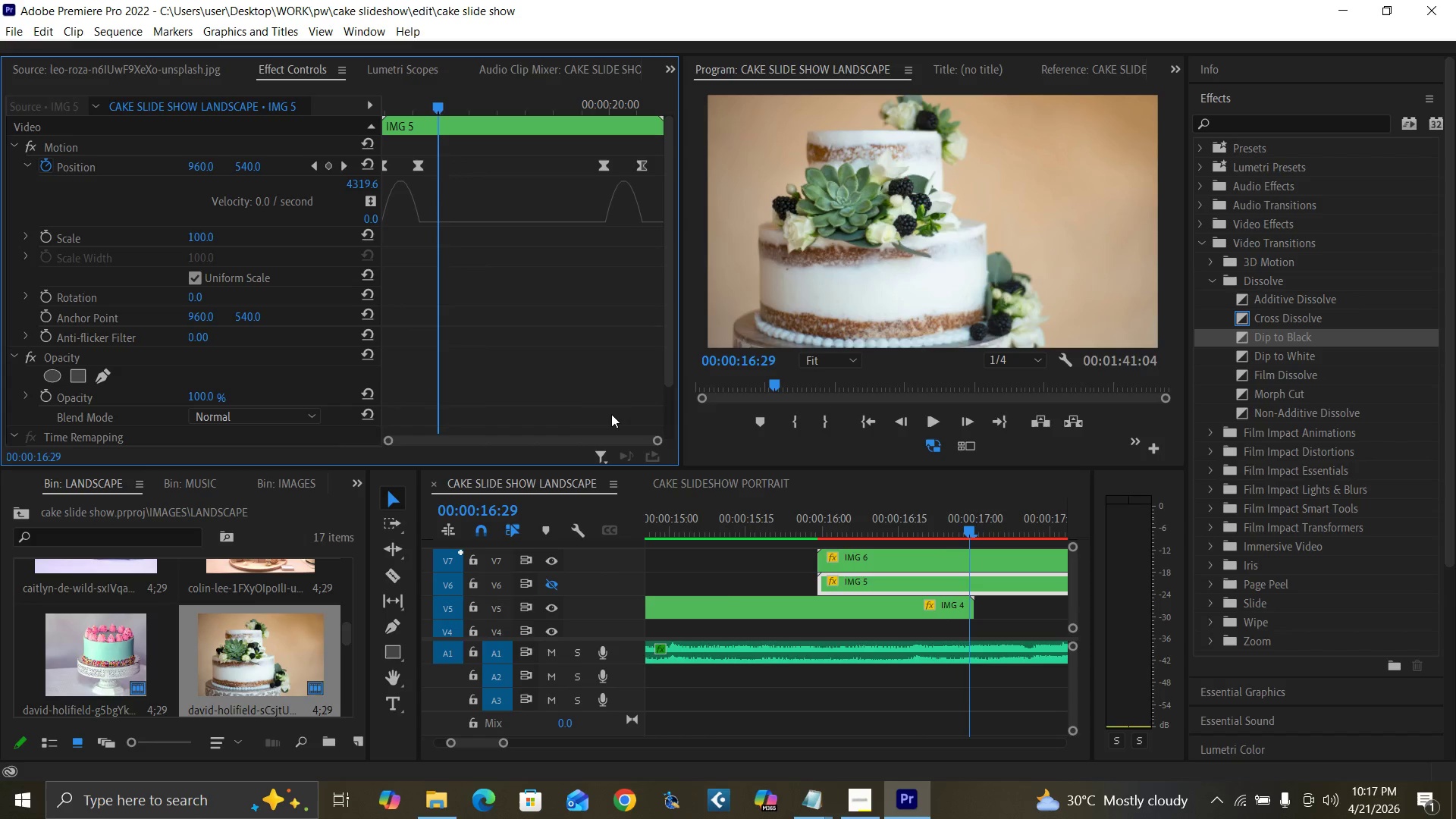 
key(ArrowRight)
 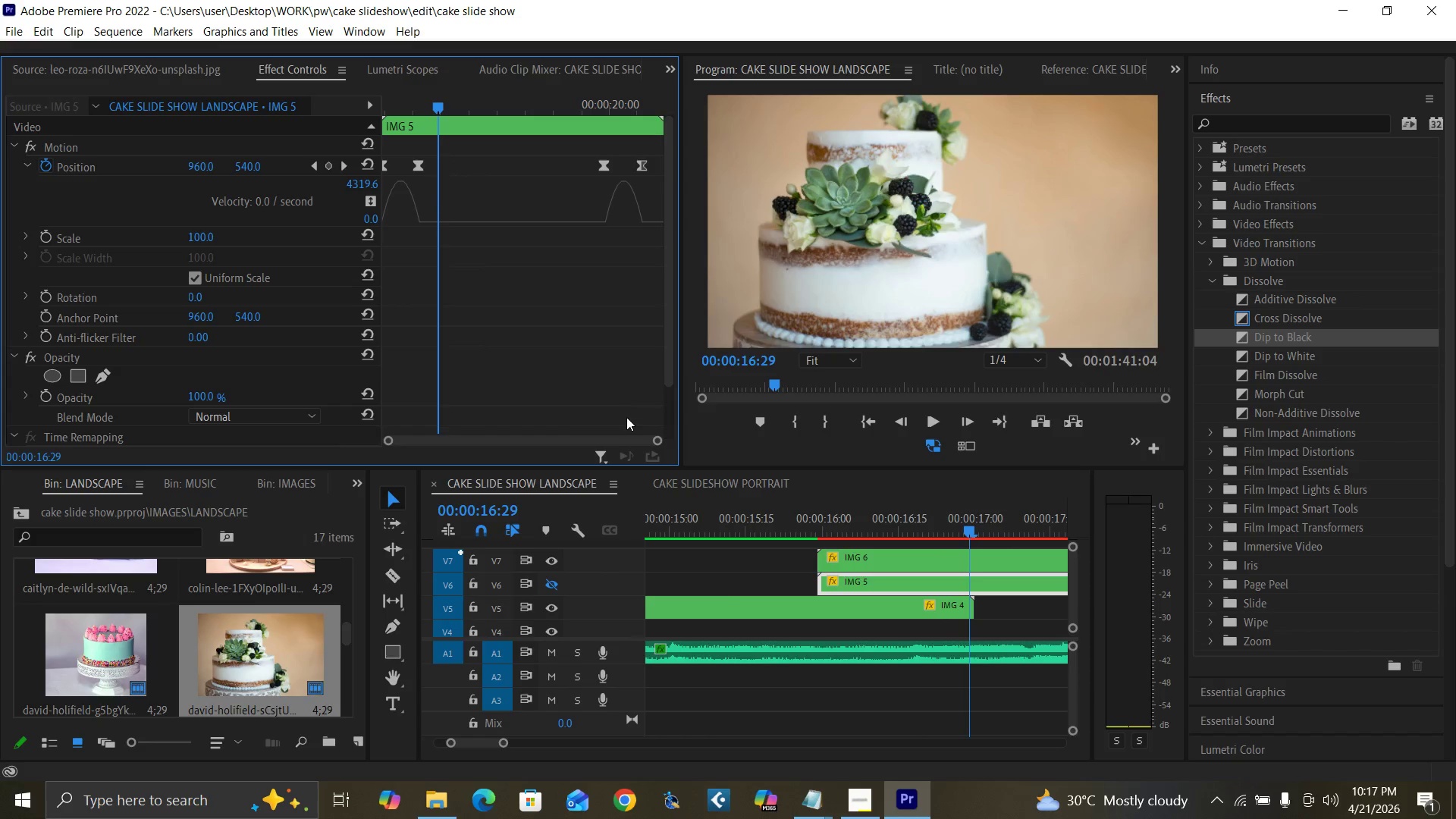 
key(ArrowRight)
 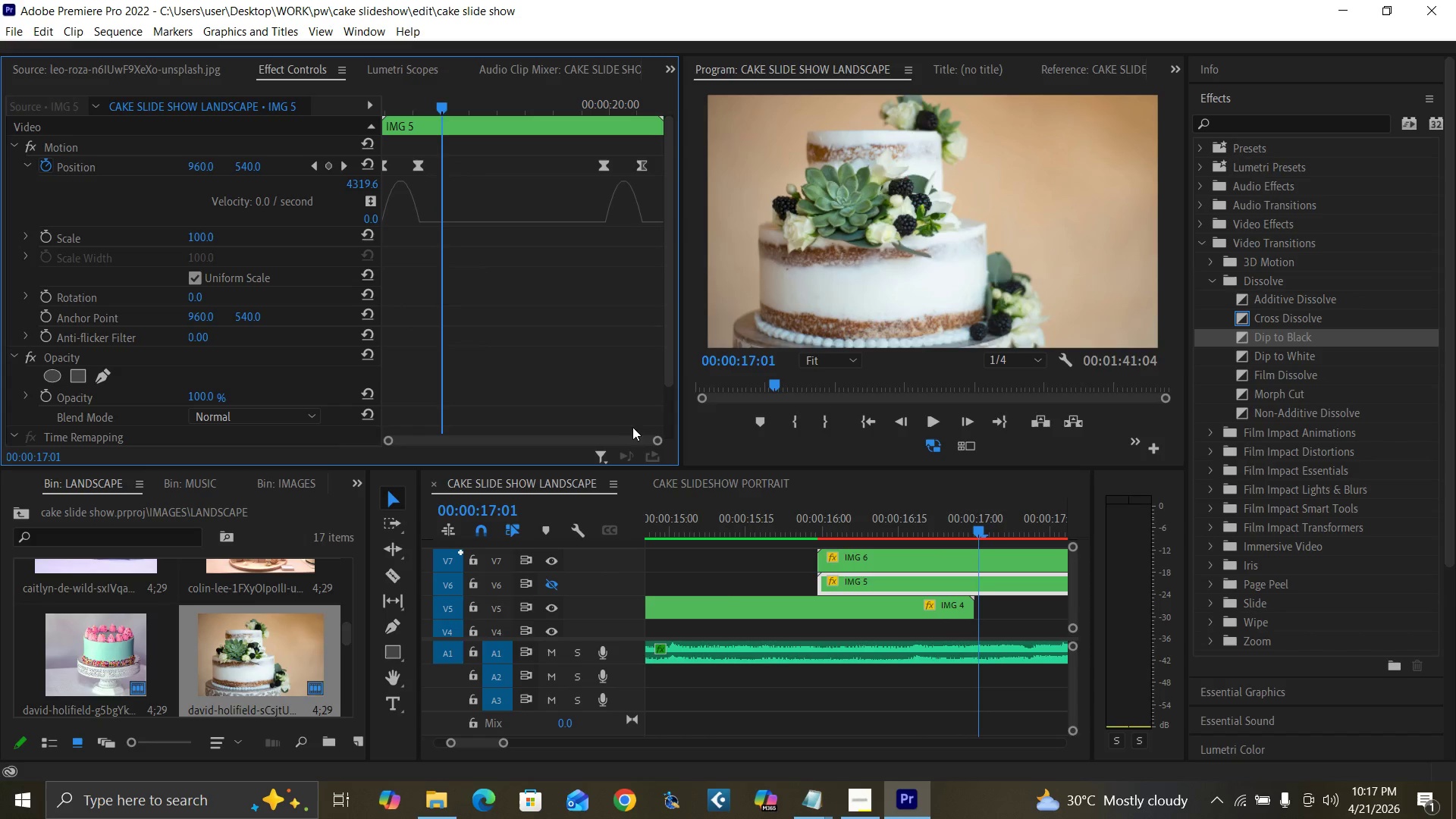 
key(ArrowRight)
 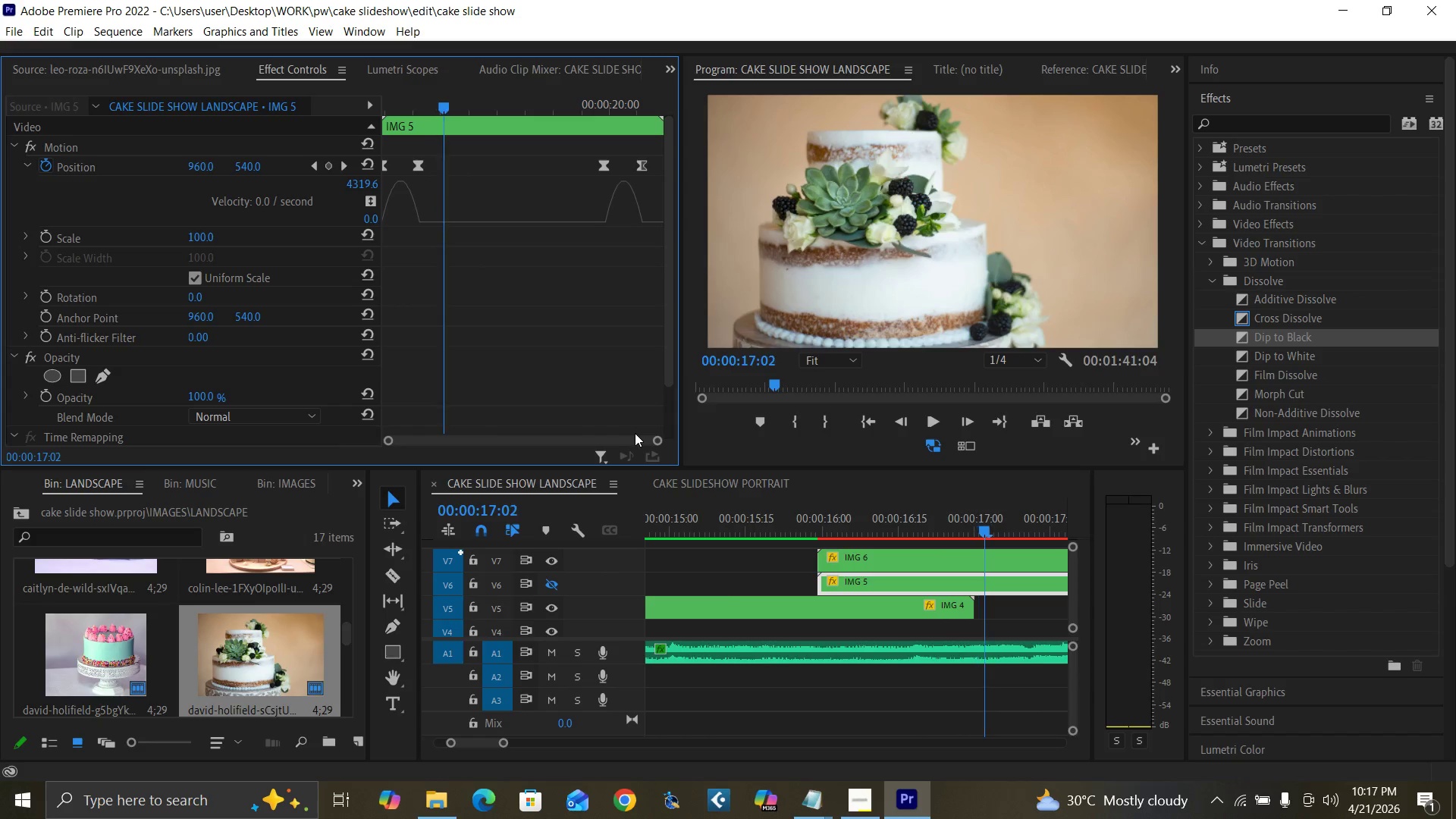 
key(ArrowRight)
 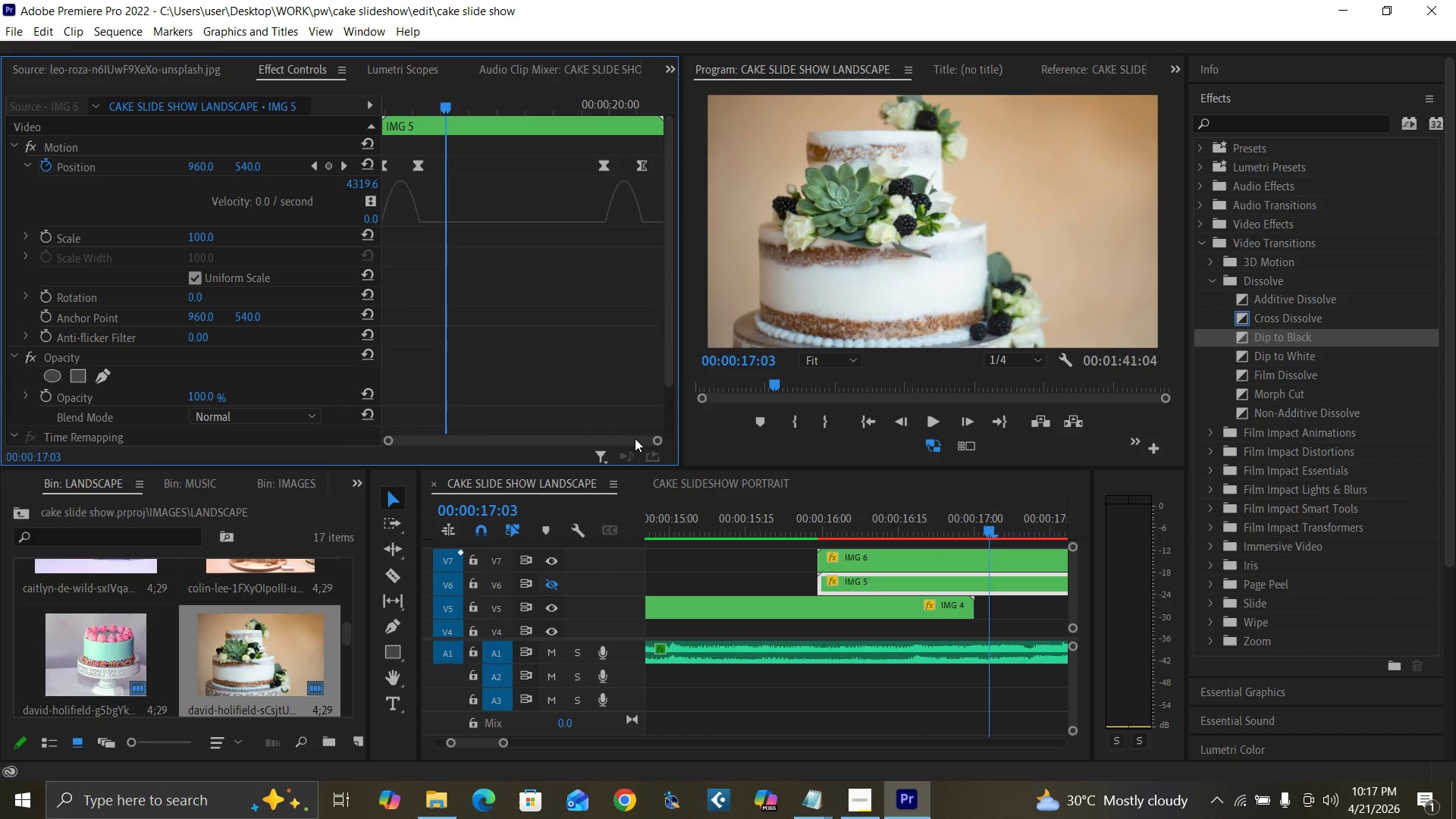 
key(ArrowRight)
 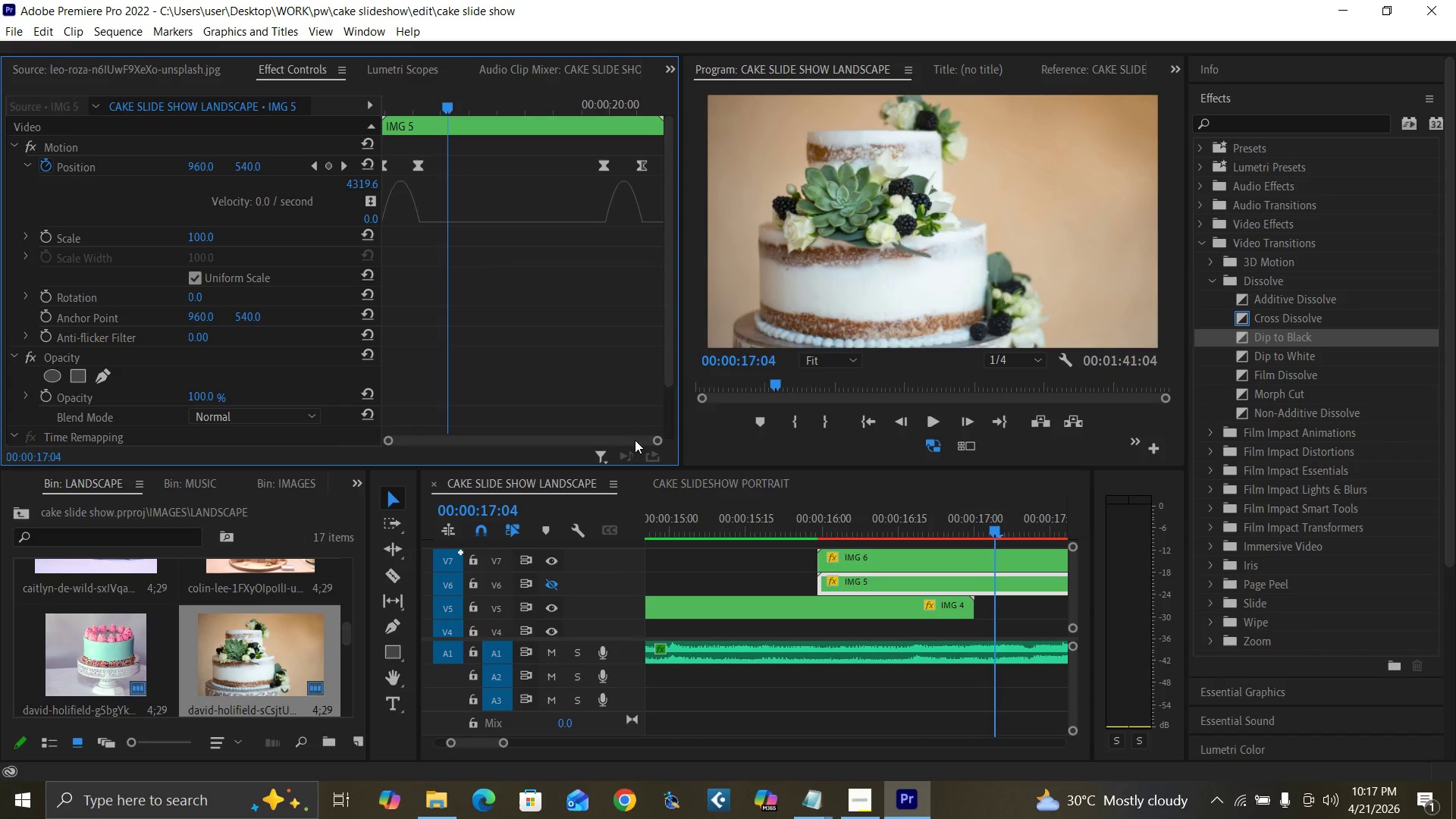 
key(ArrowRight)
 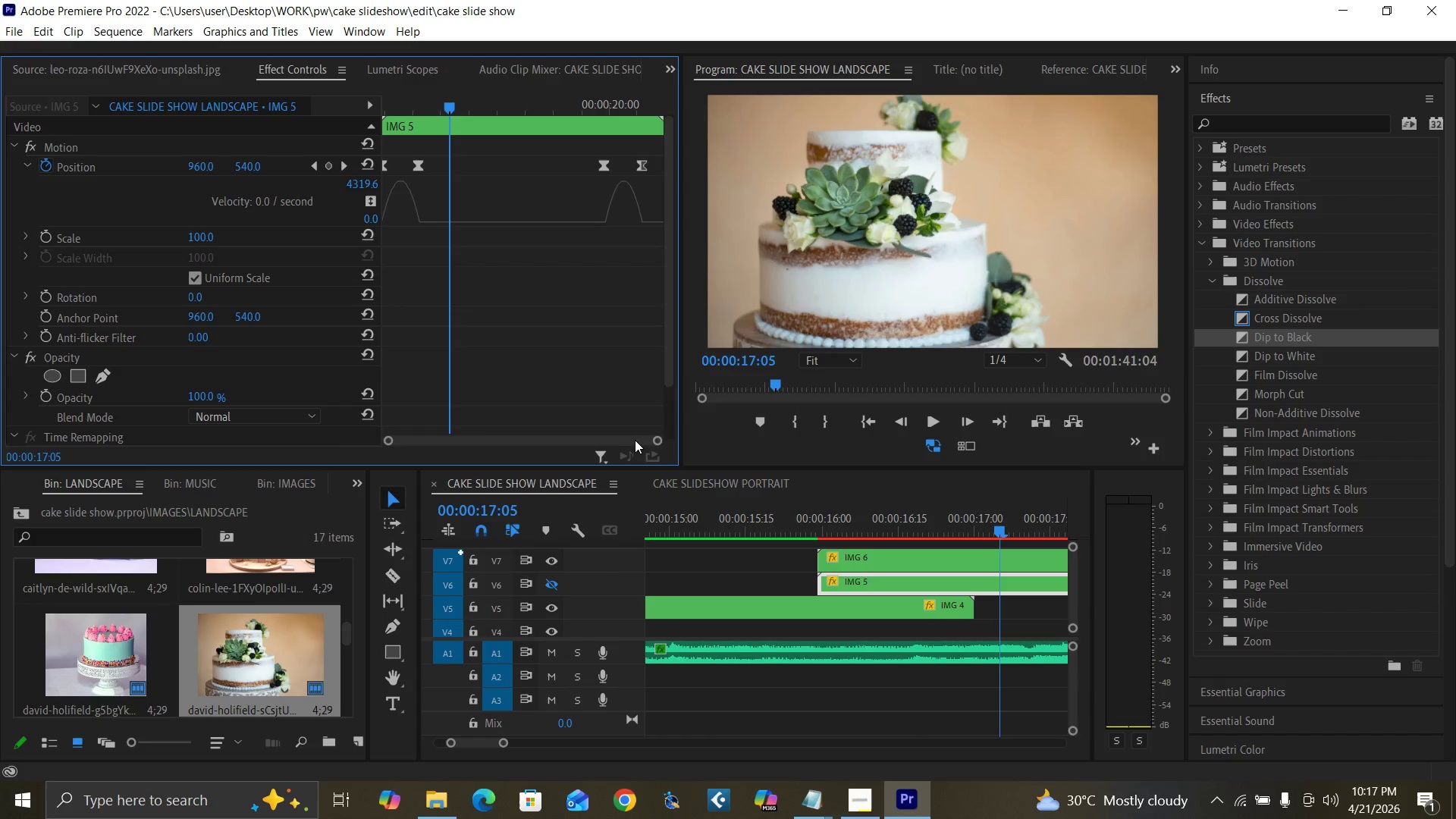 
key(ArrowRight)
 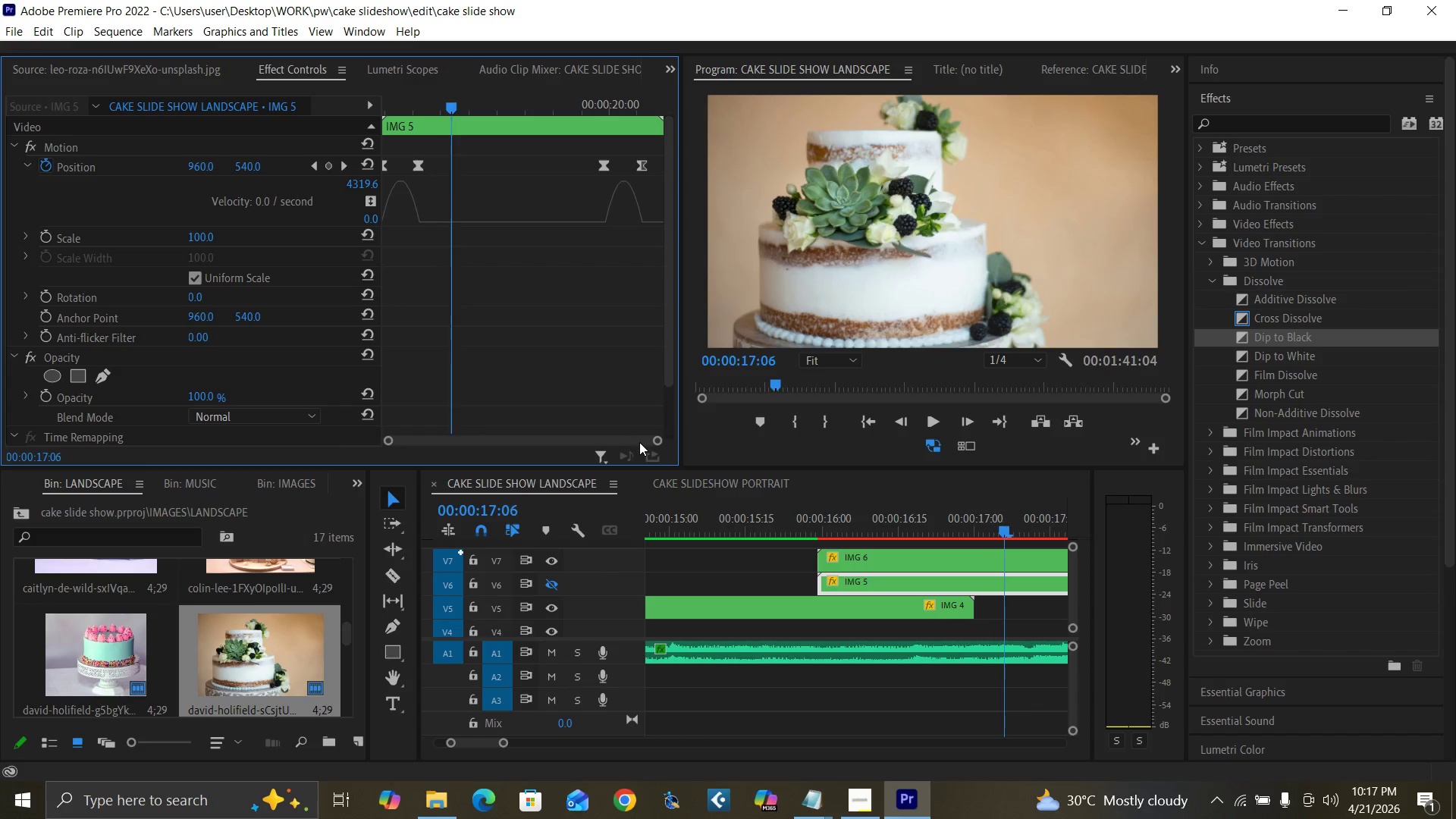 
key(ArrowRight)
 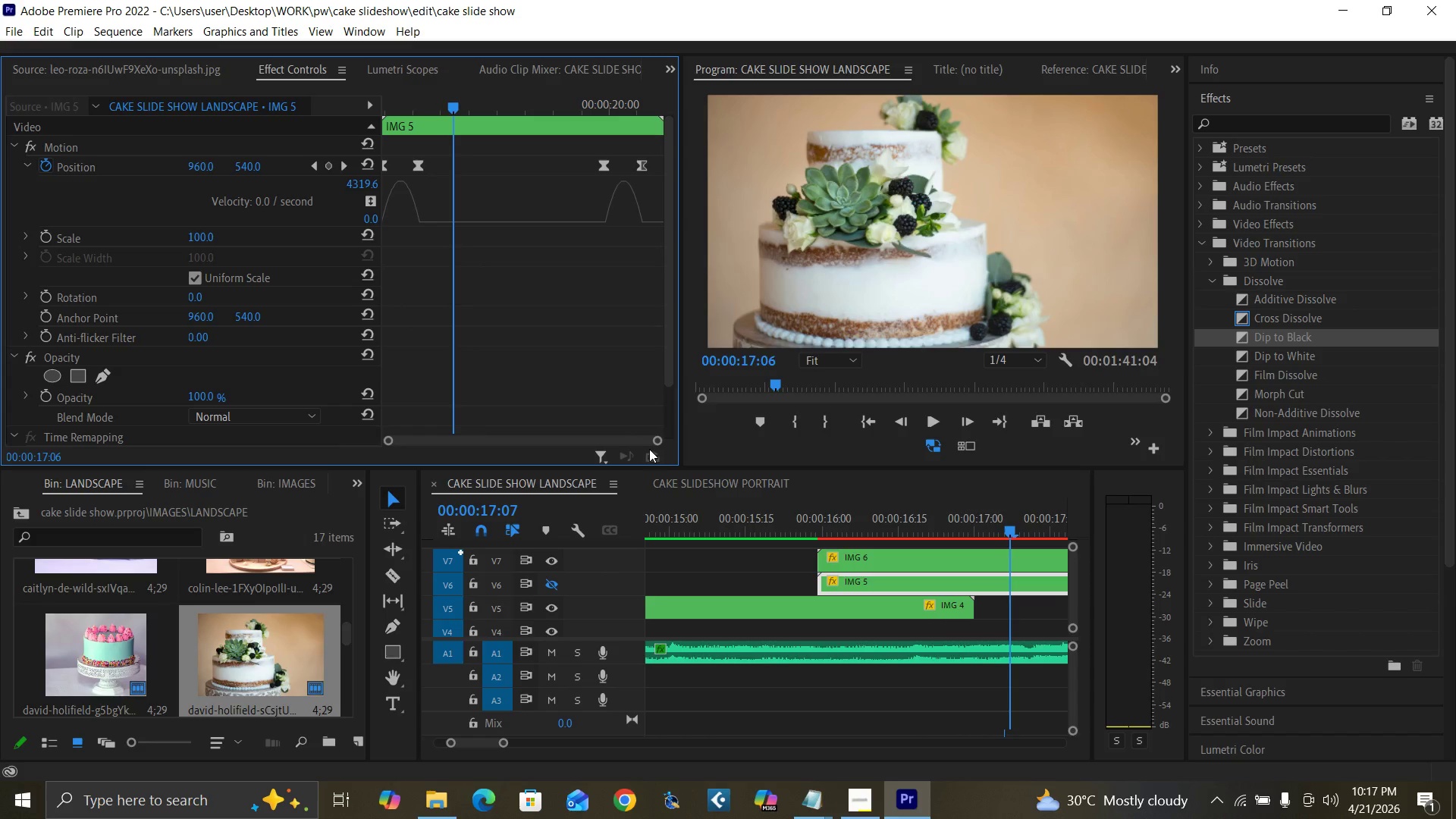 
key(ArrowRight)
 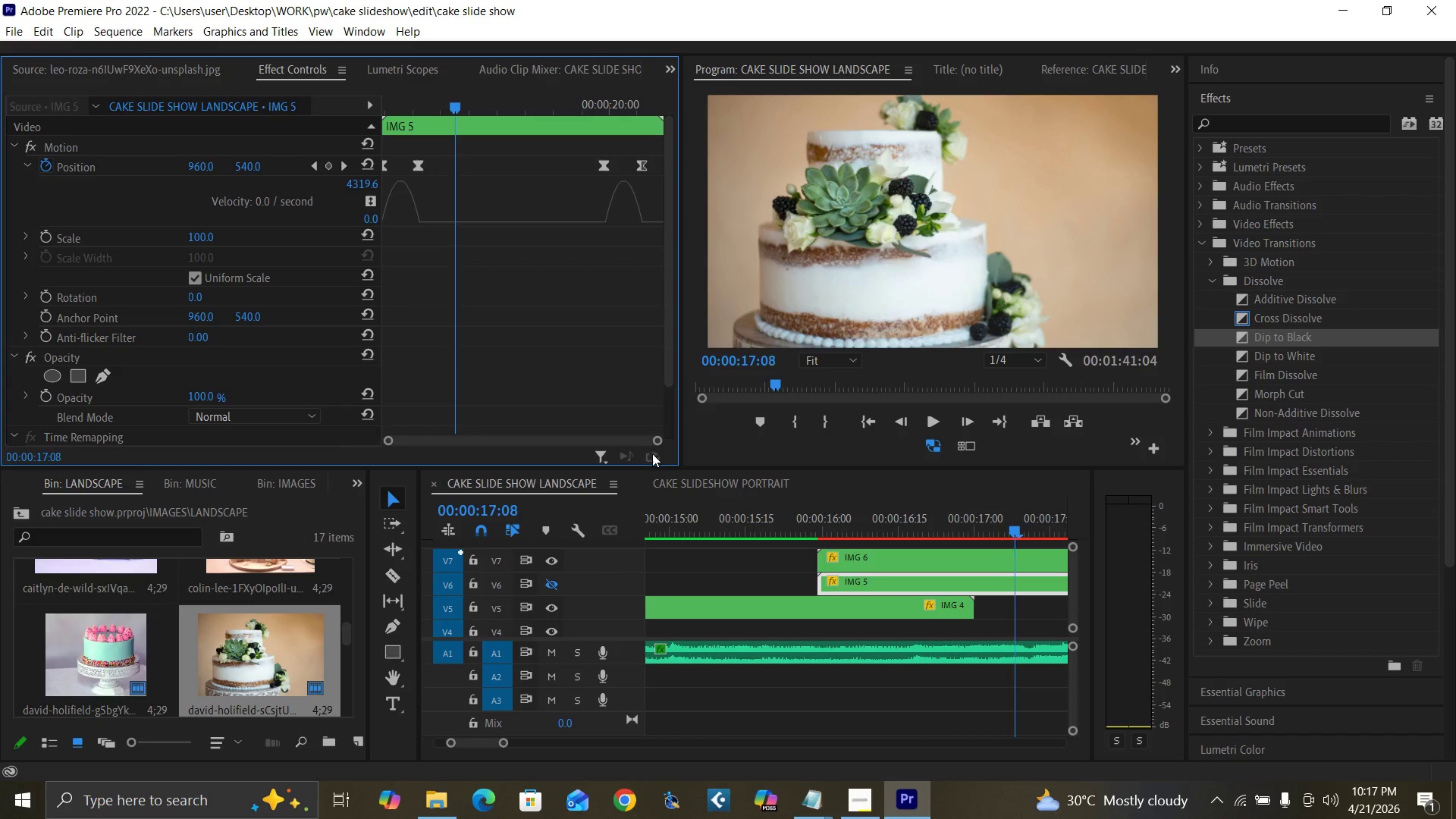 
key(ArrowRight)
 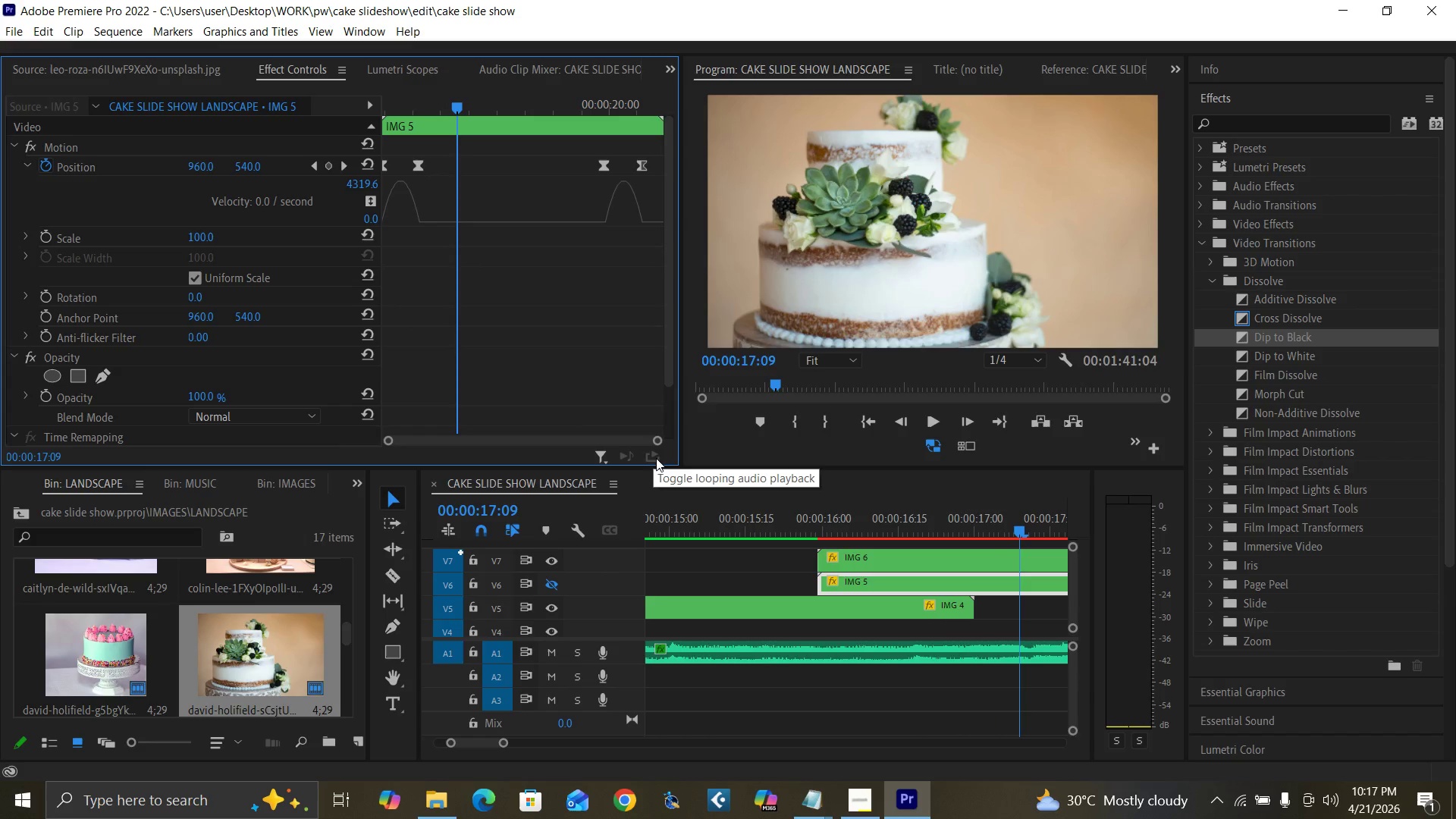 
key(ArrowRight)
 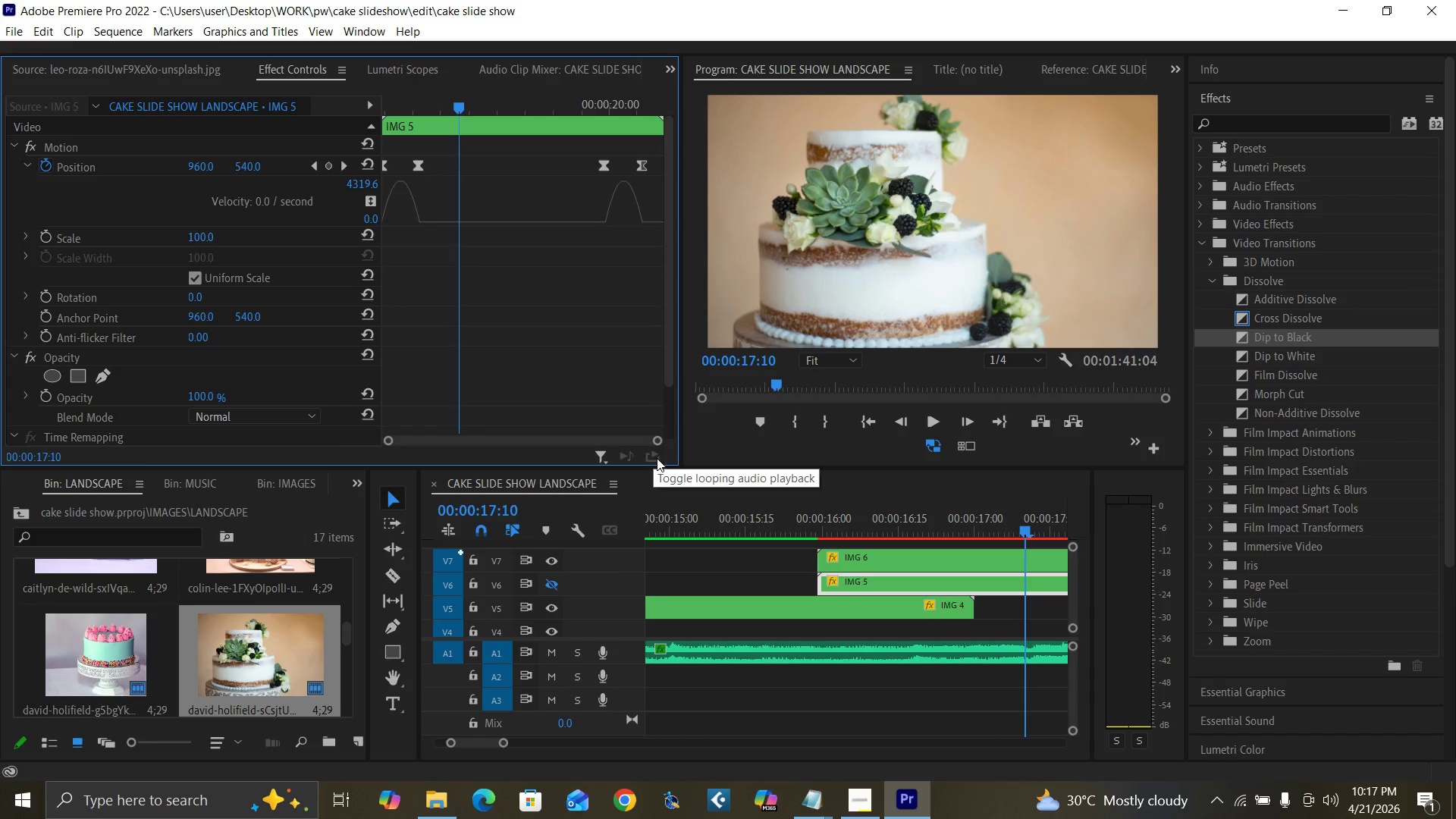 
key(ArrowRight)
 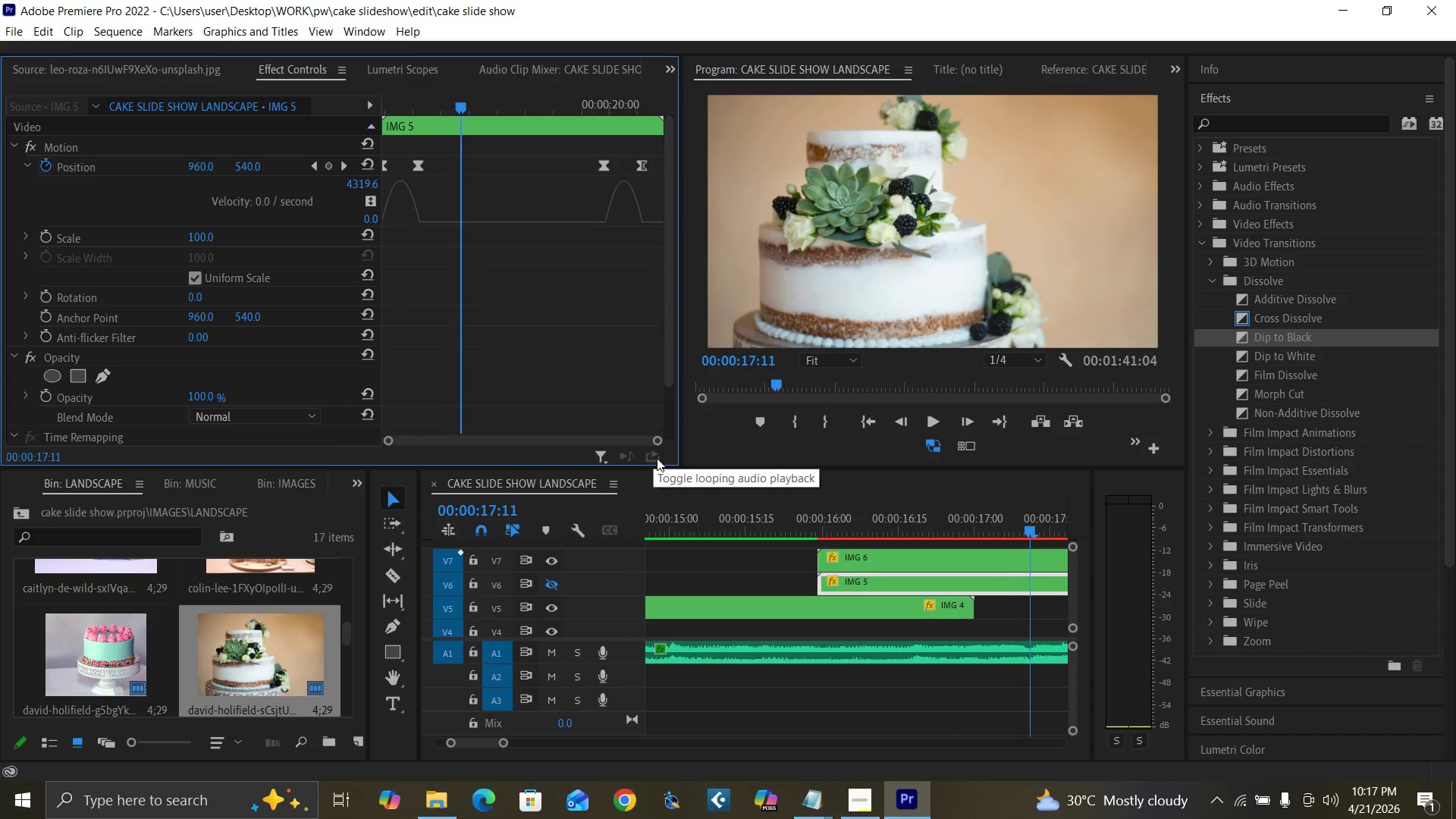 
key(ArrowRight)
 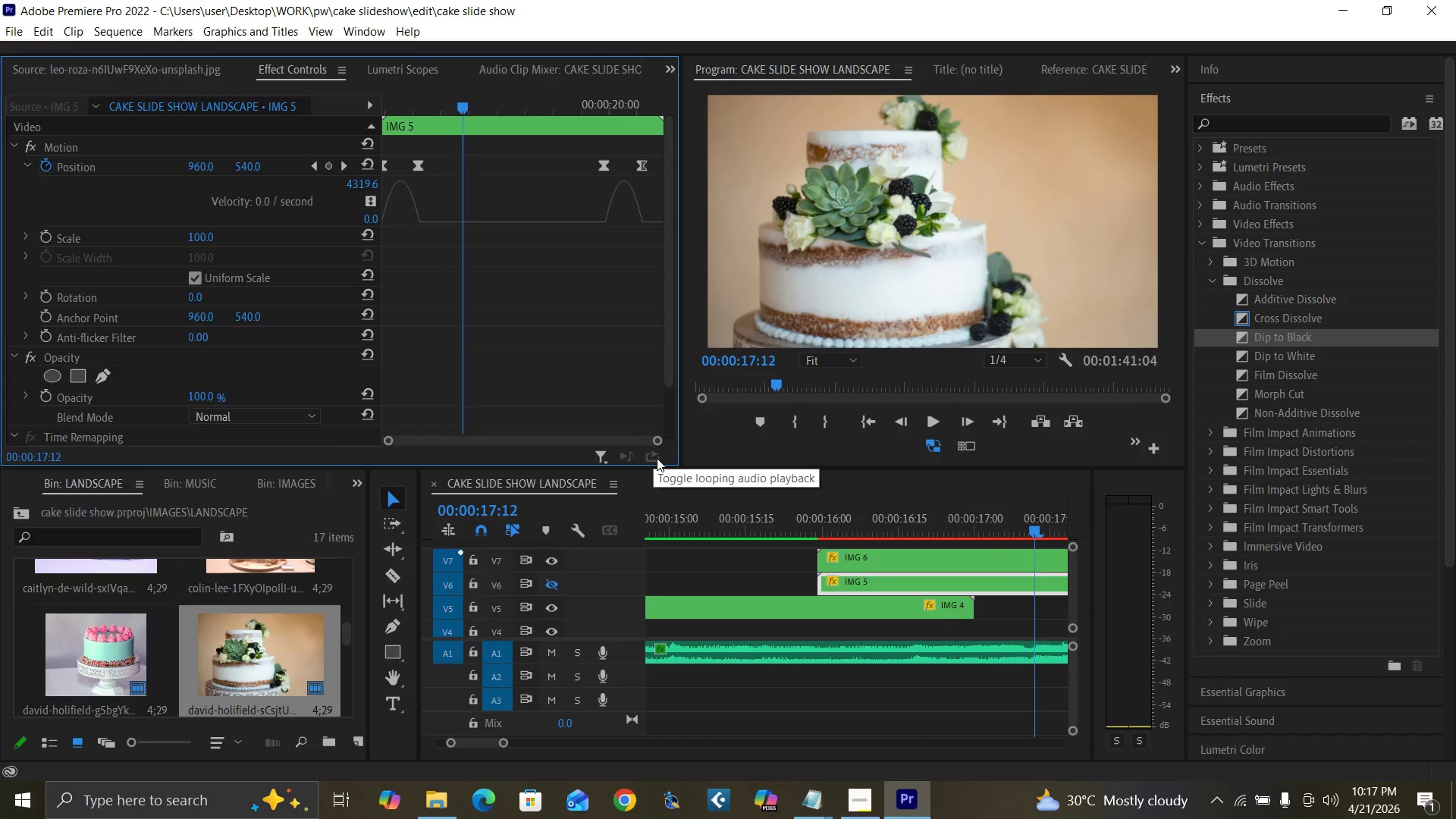 
key(ArrowRight)
 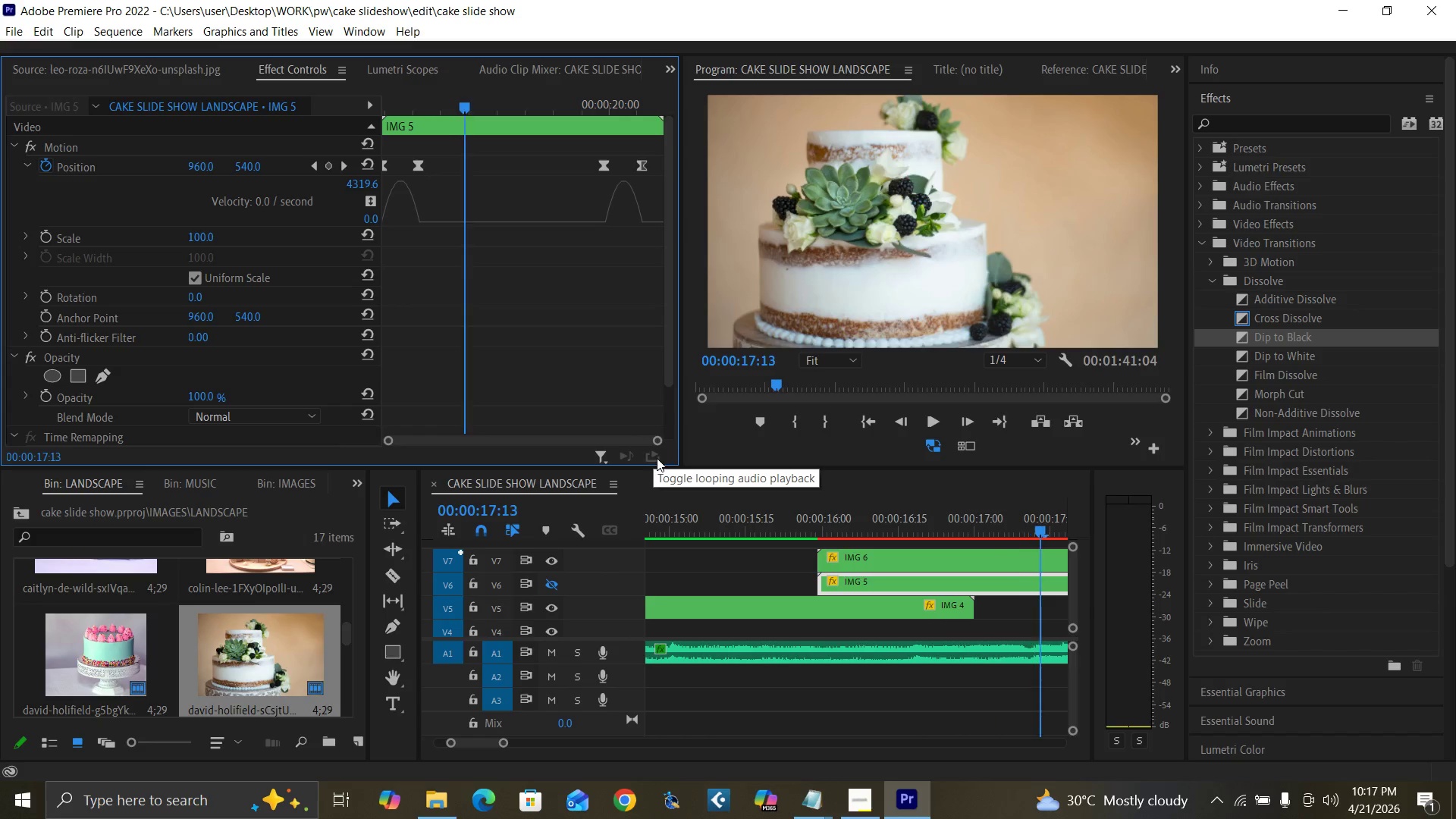 
key(ArrowRight)
 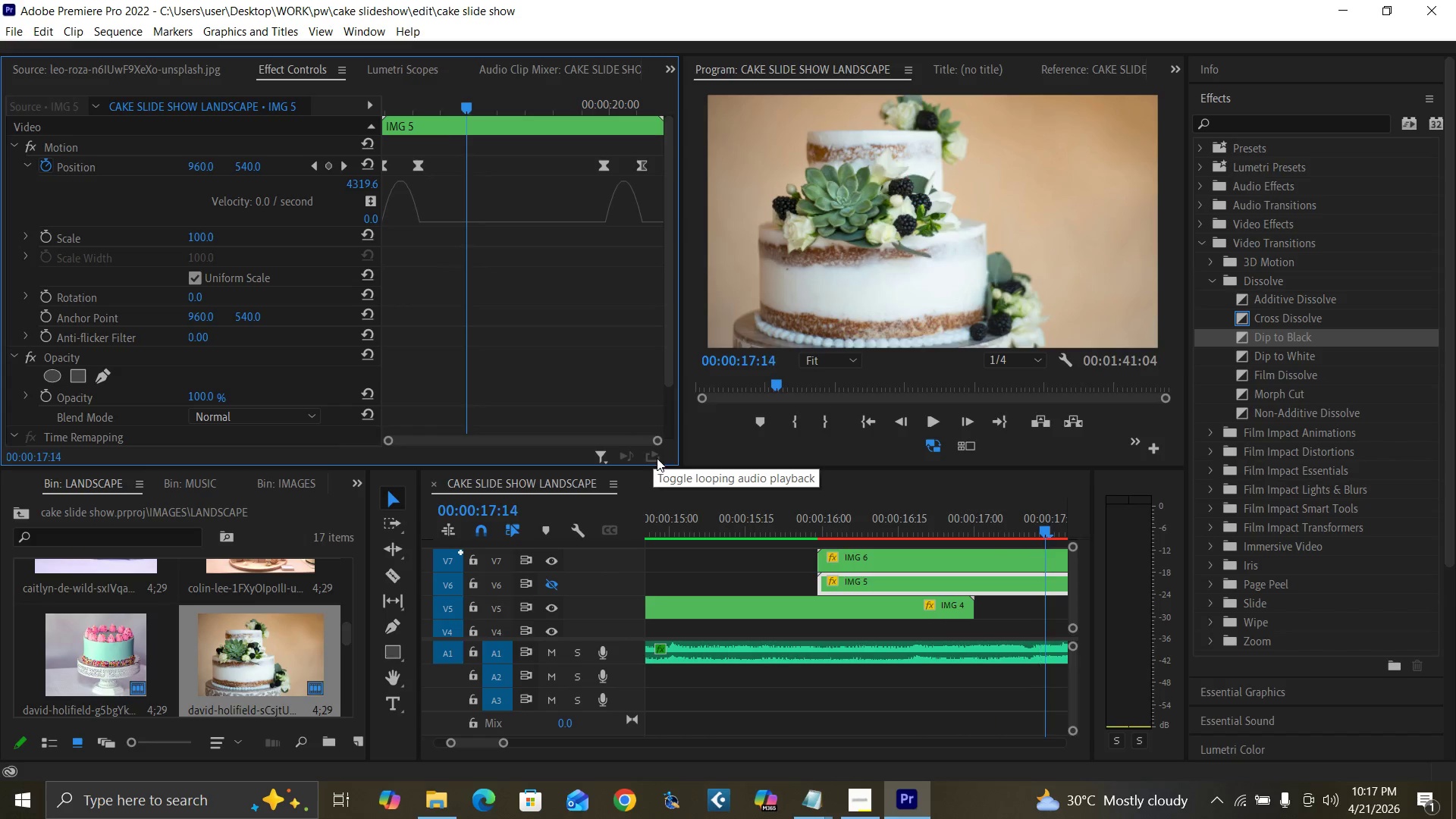 
key(ArrowRight)
 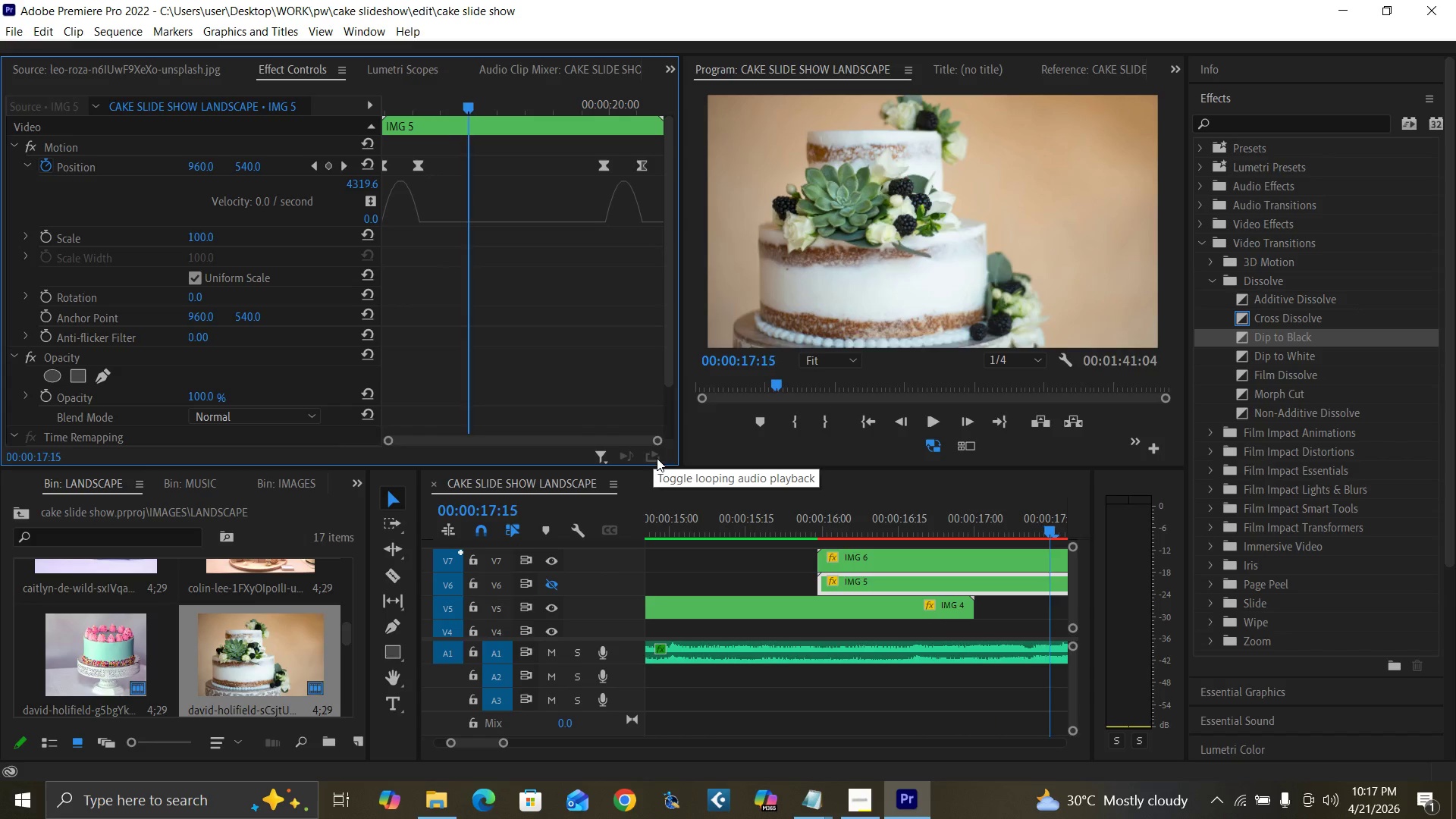 
key(ArrowRight)
 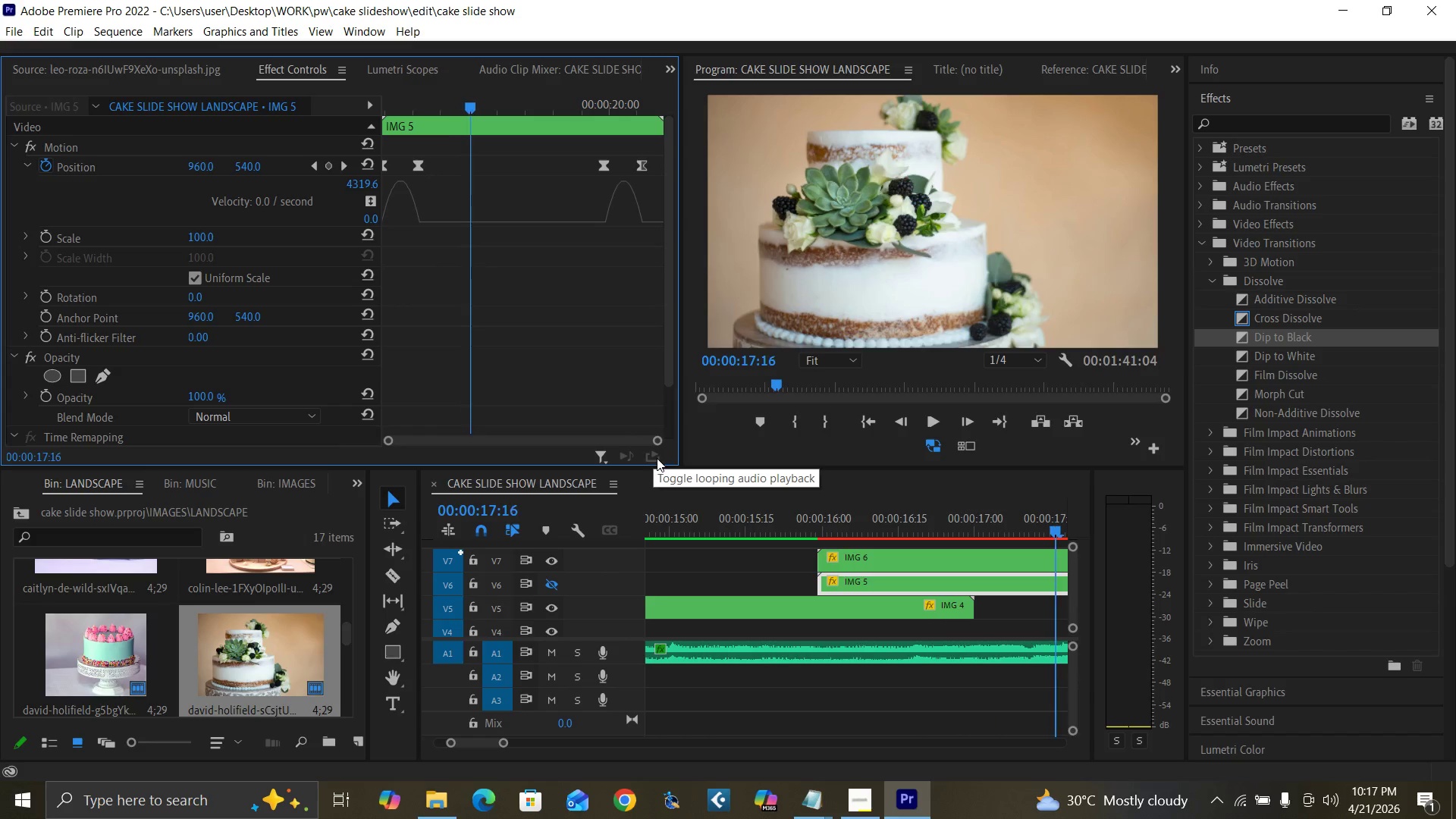 
key(ArrowRight)
 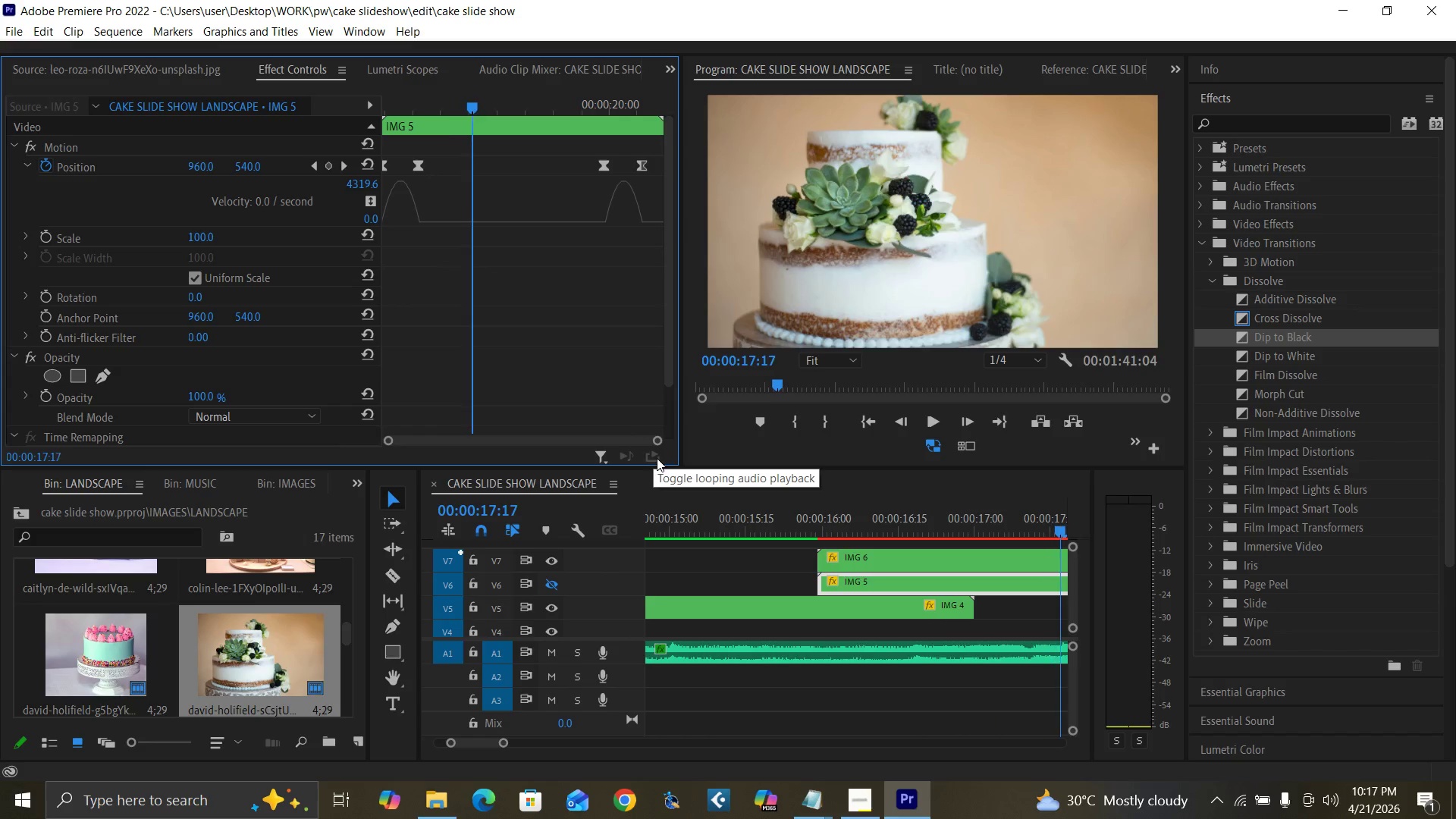 
key(ArrowRight)
 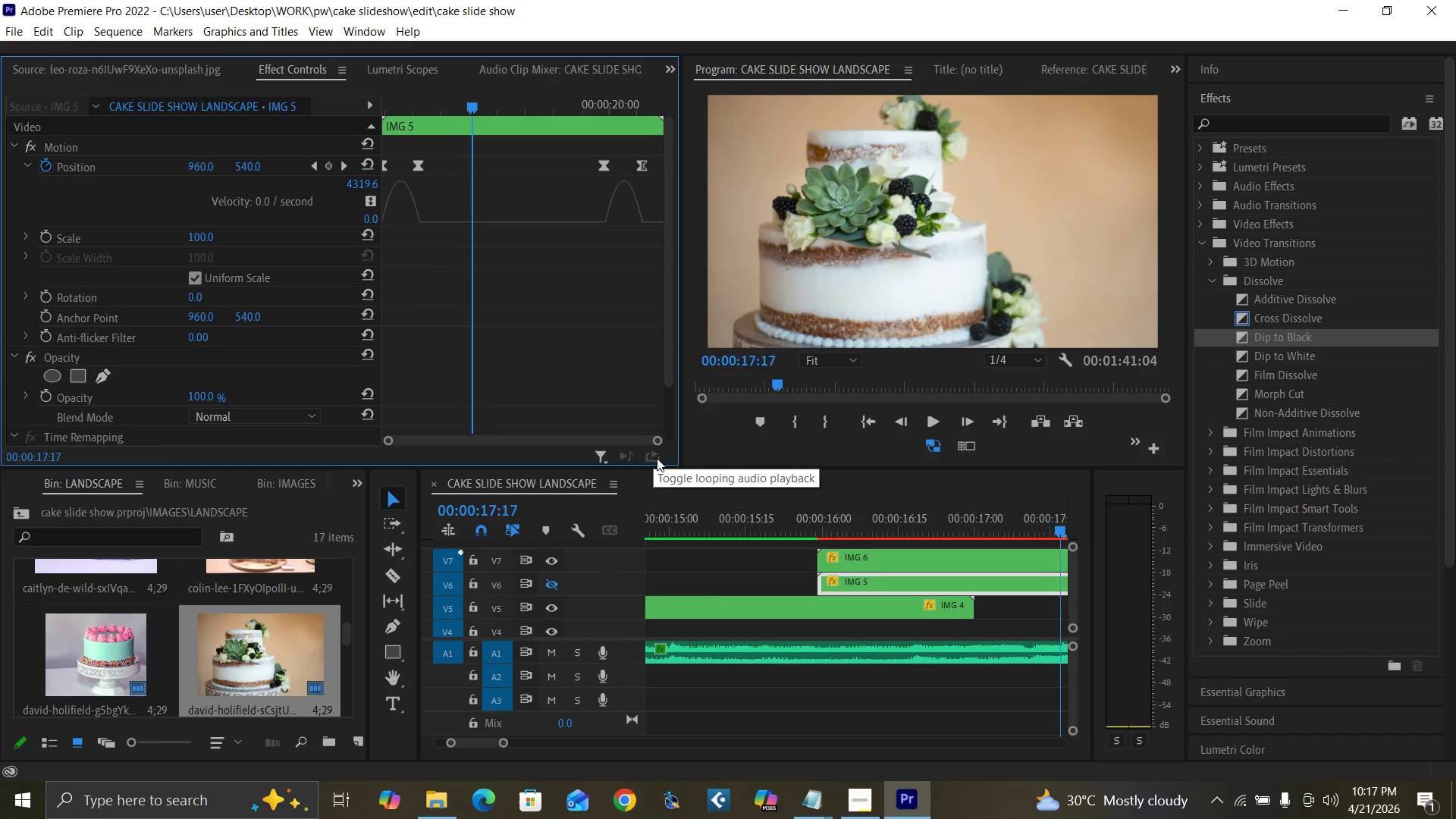 
key(ArrowRight)
 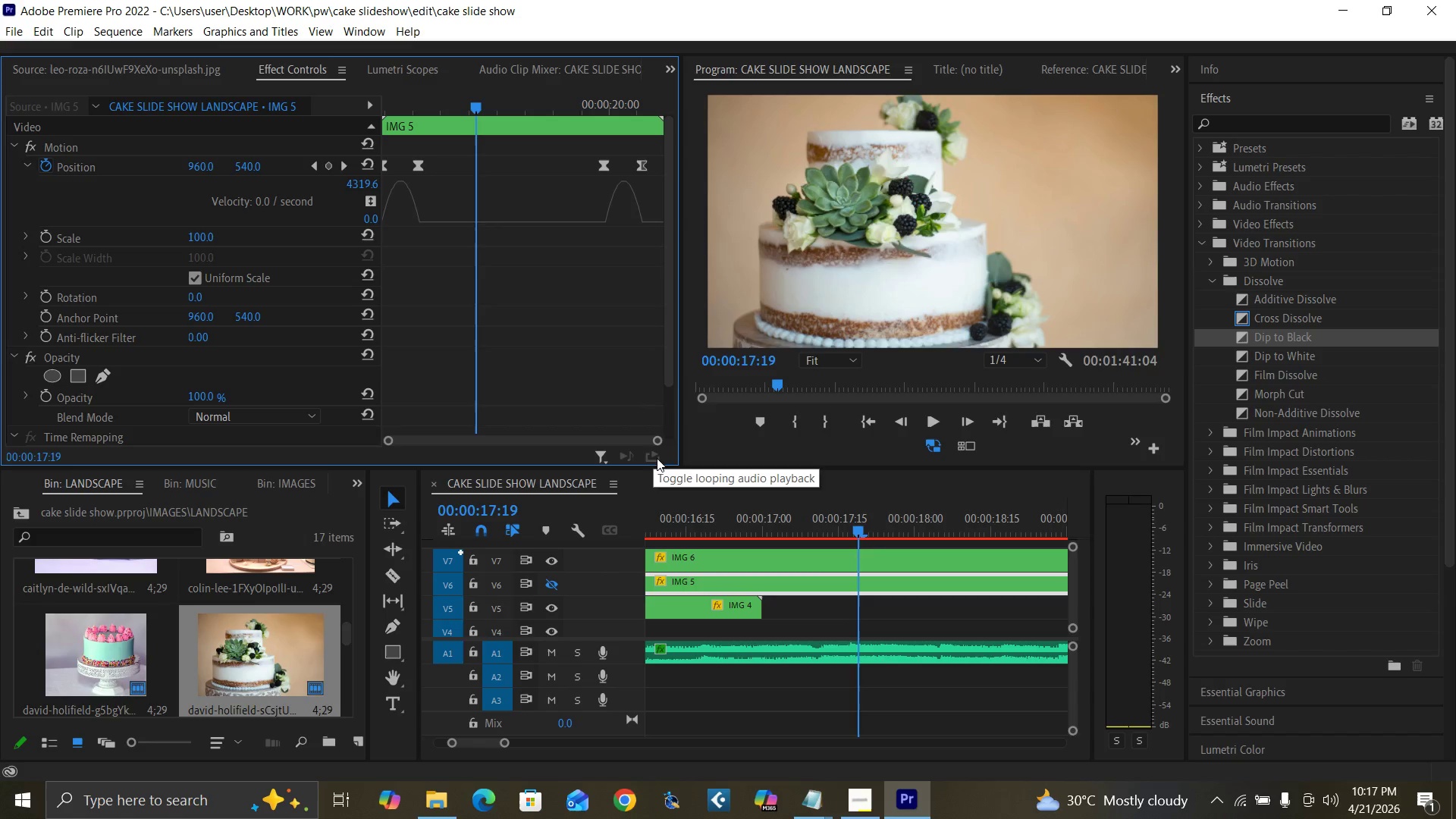 
key(ArrowRight)
 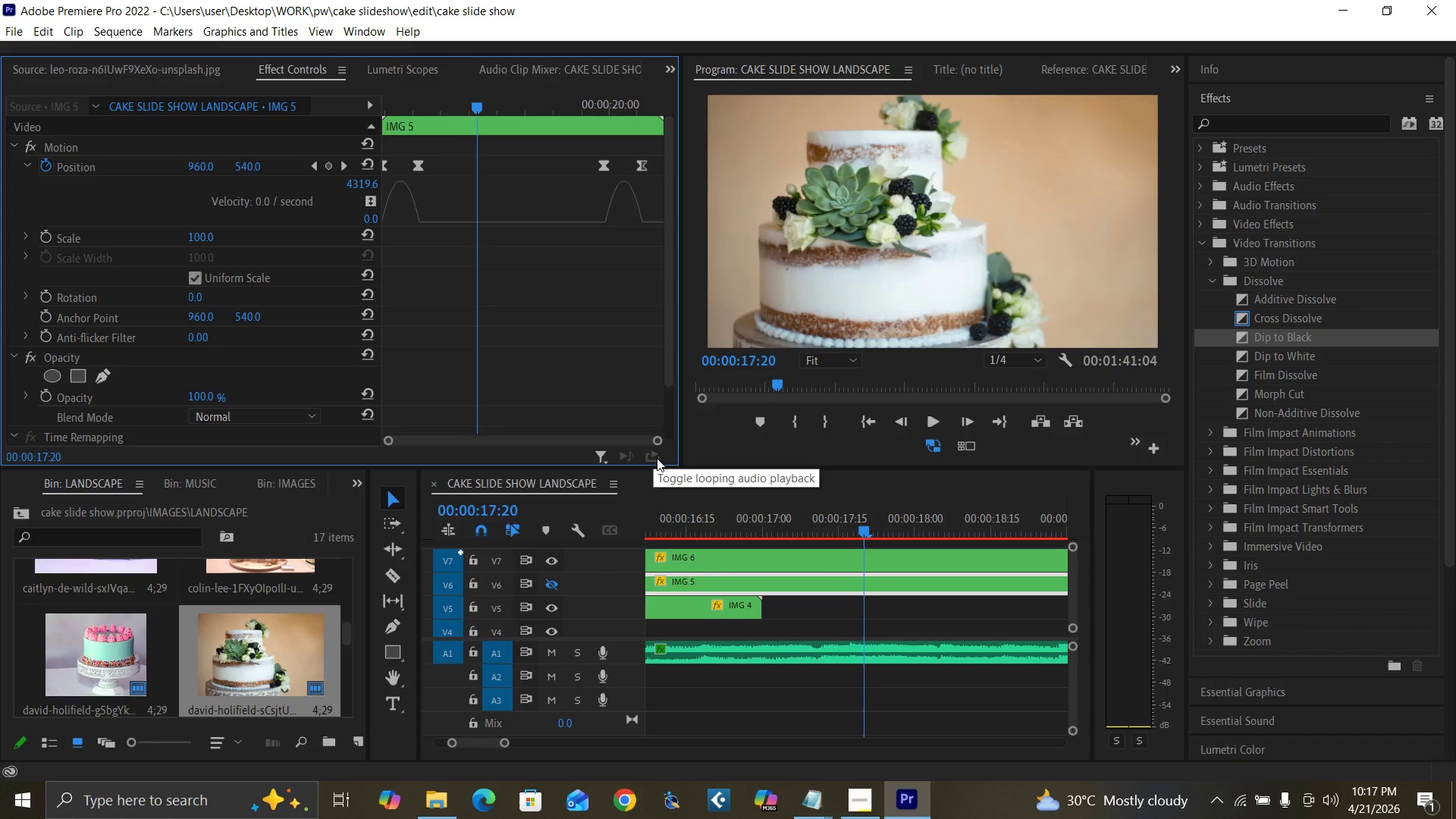 
key(ArrowRight)
 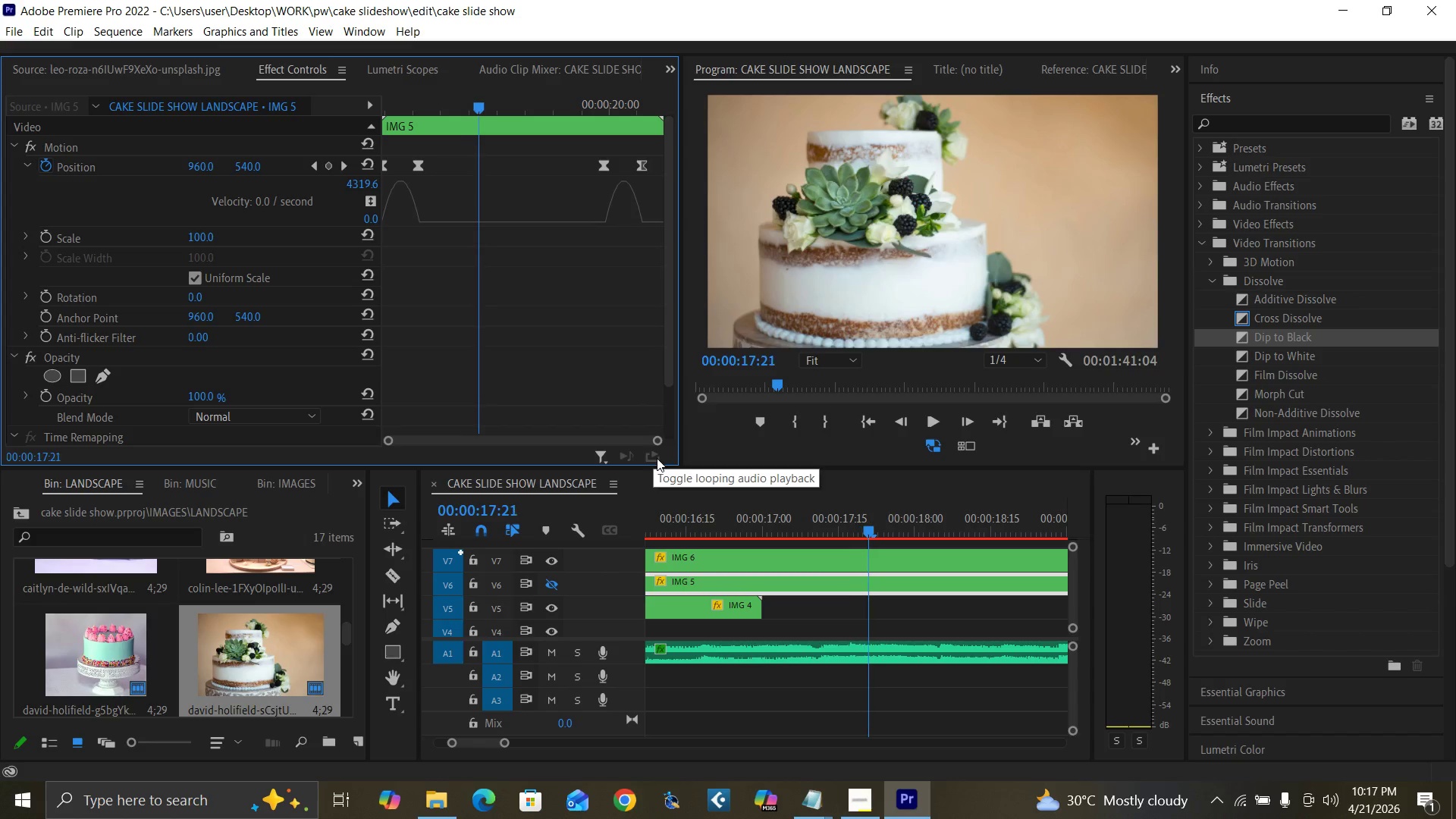 
key(ArrowRight)
 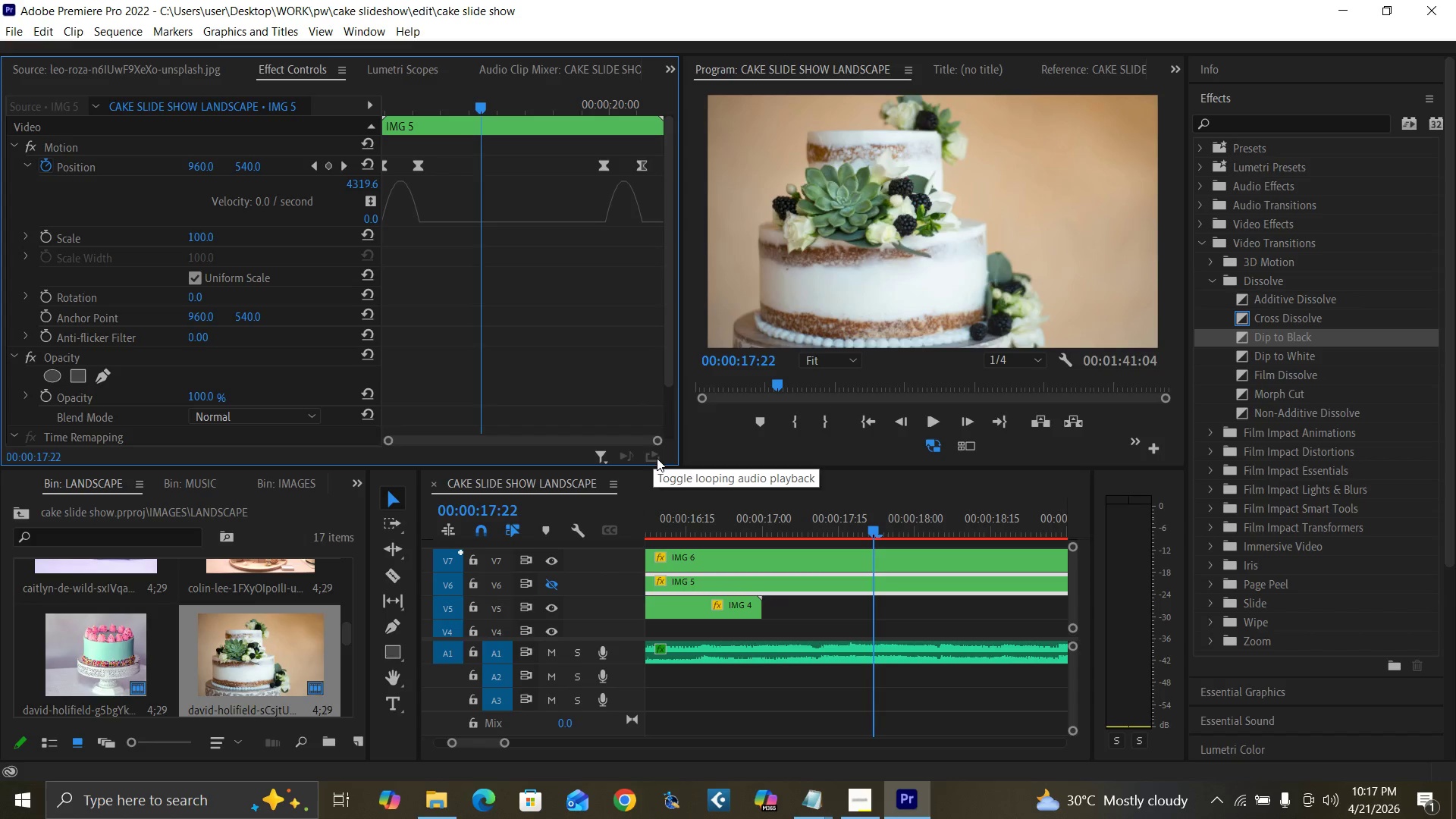 
key(ArrowRight)
 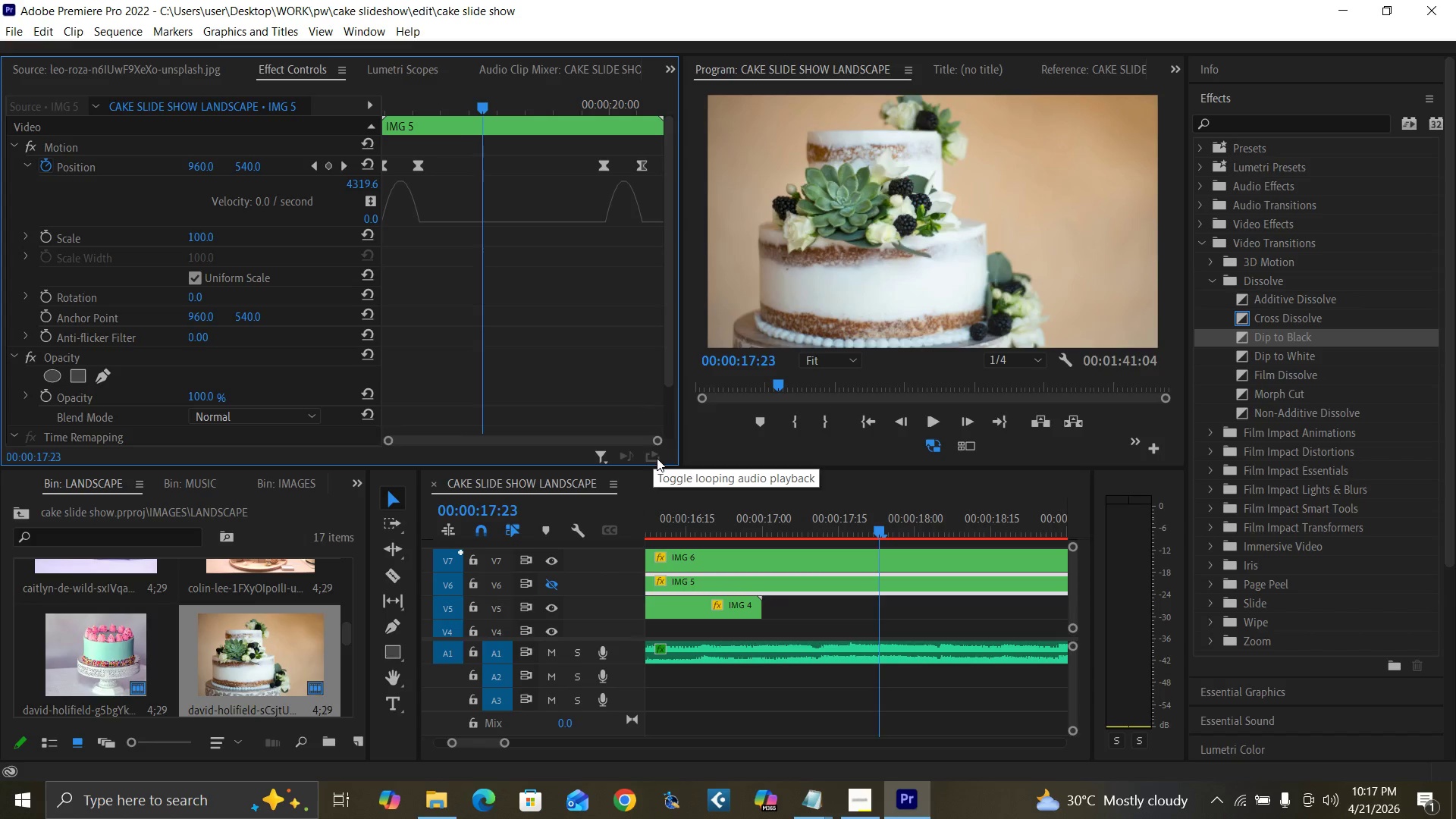 
key(ArrowRight)
 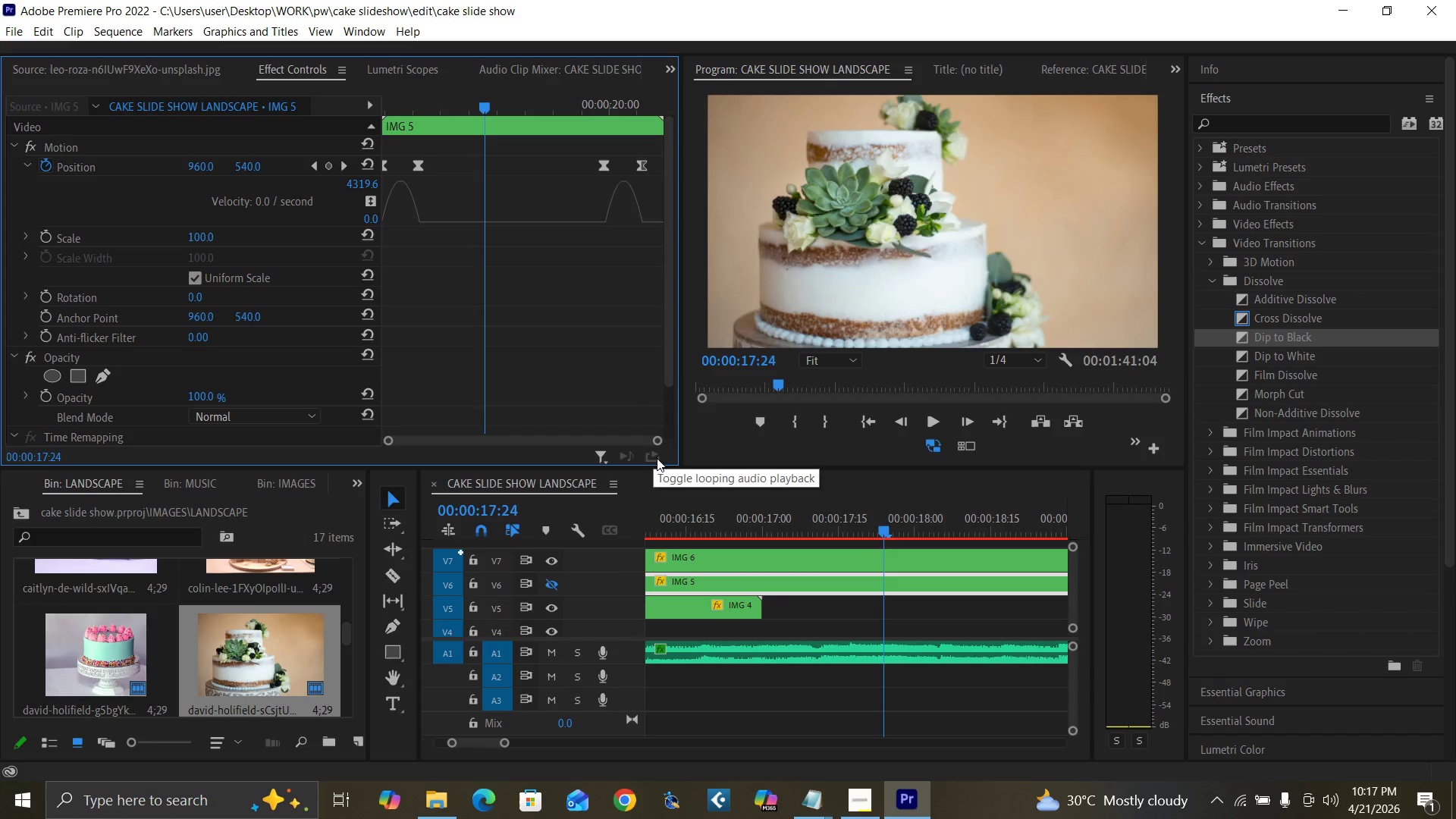 
key(ArrowRight)
 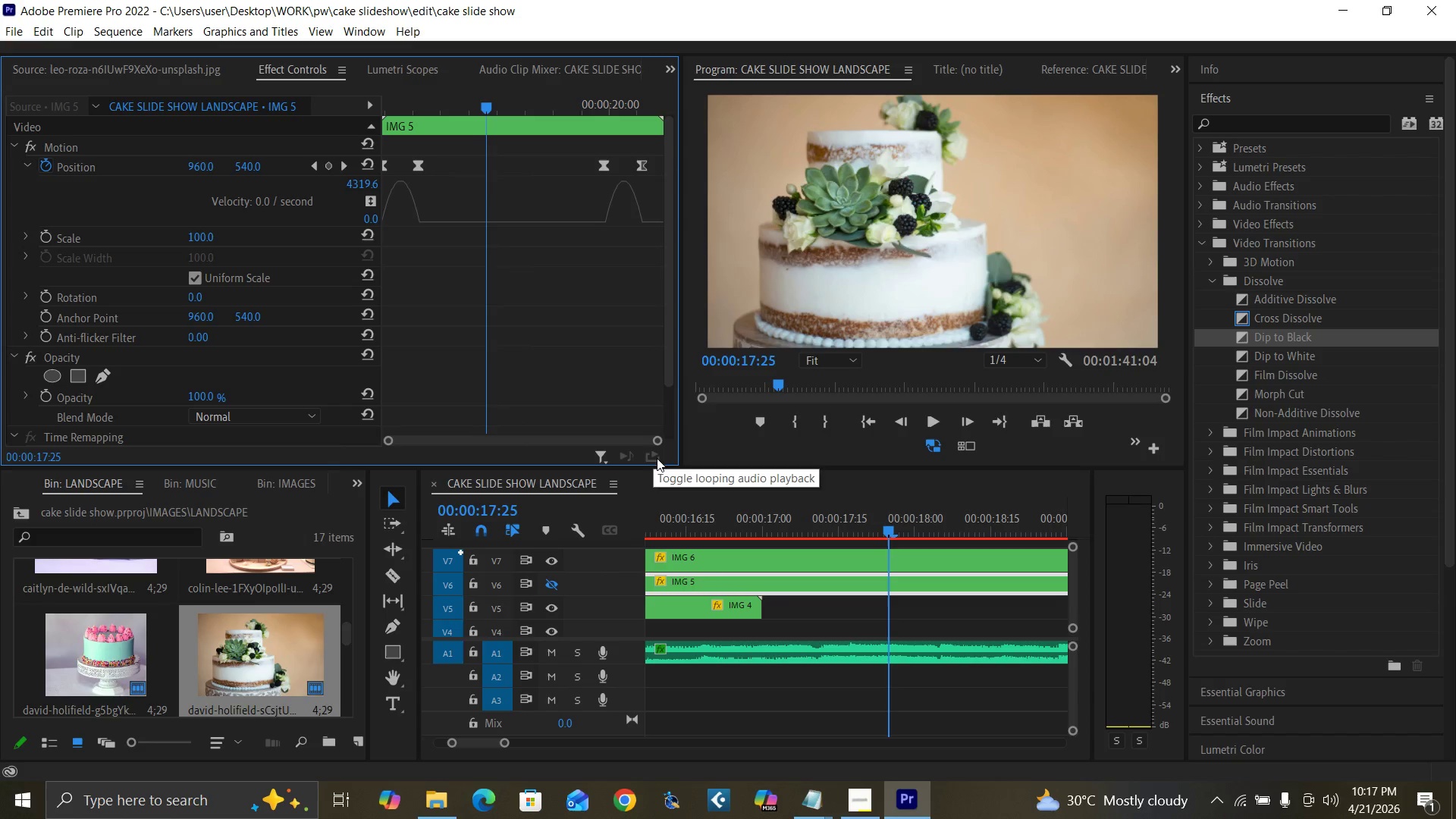 
key(ArrowRight)
 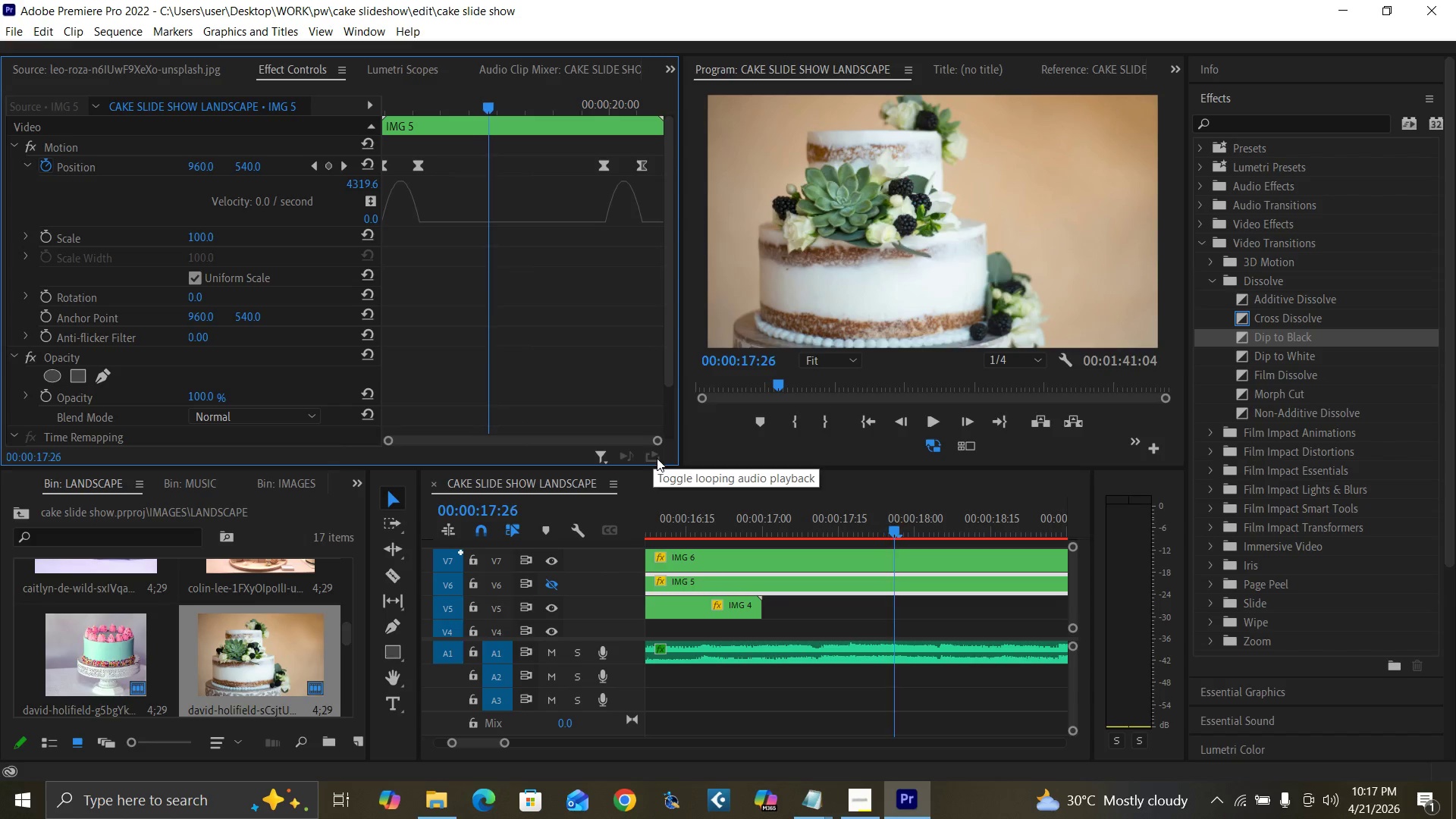 
key(ArrowRight)
 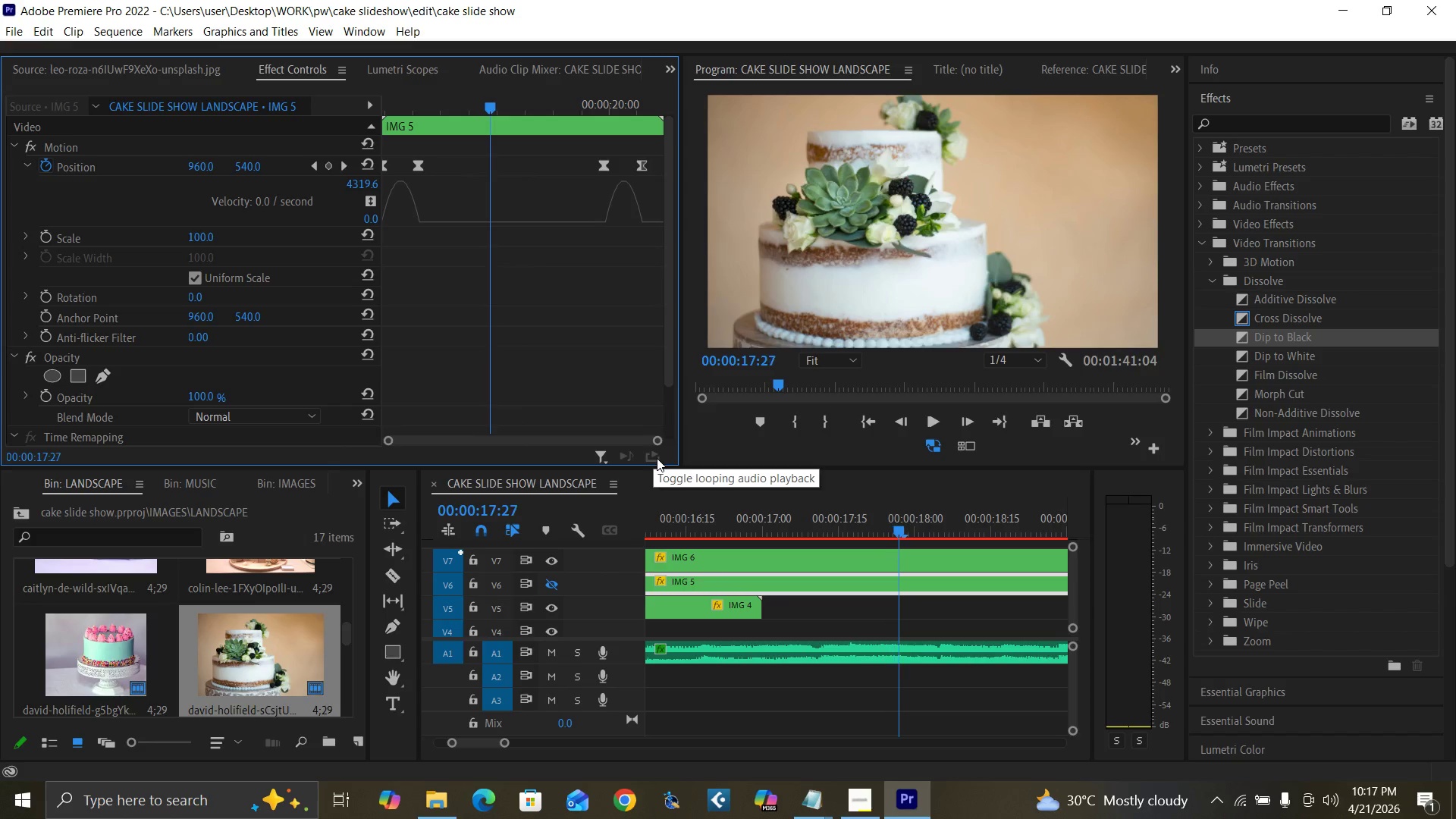 
key(ArrowRight)
 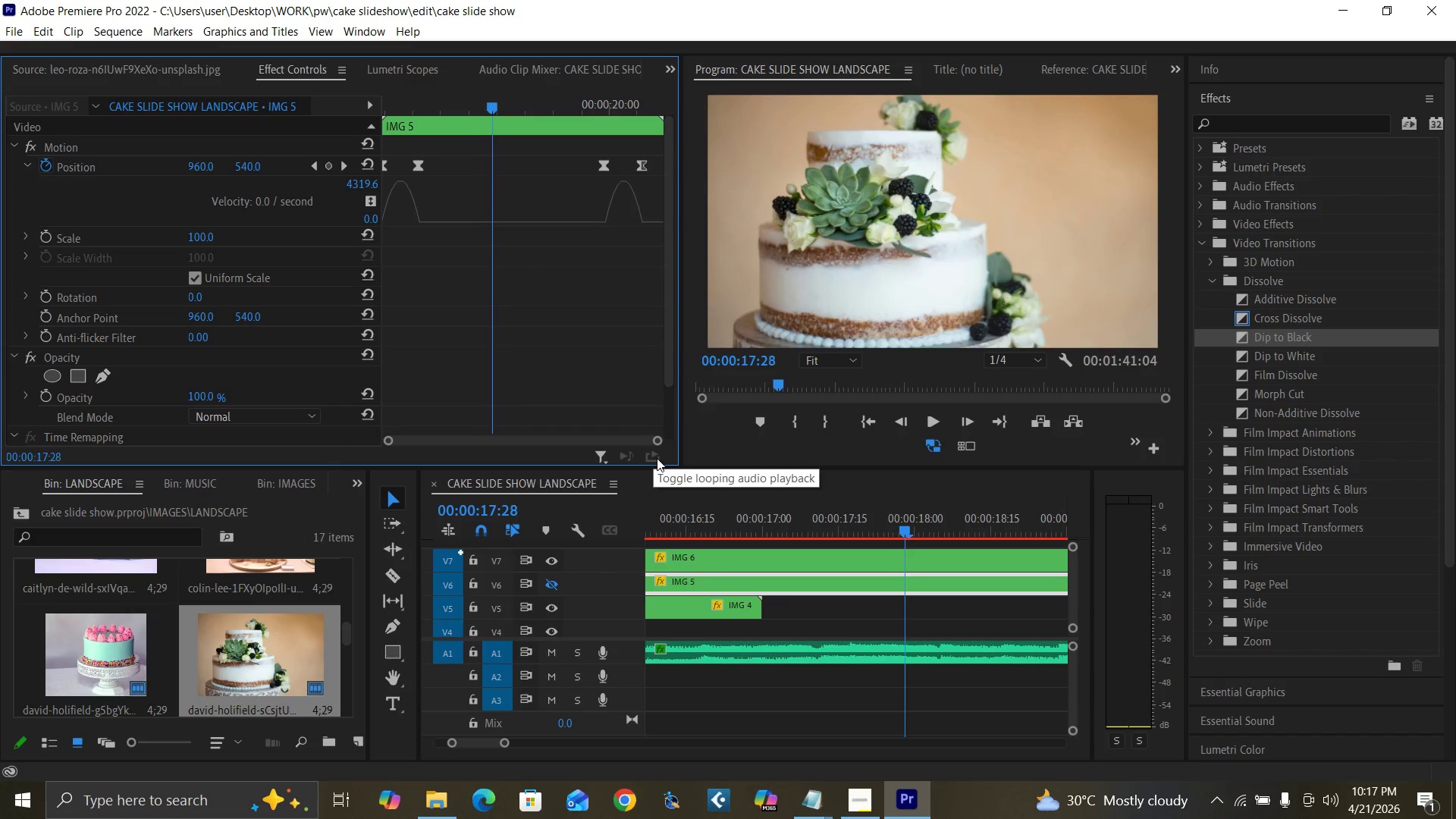 
key(ArrowRight)
 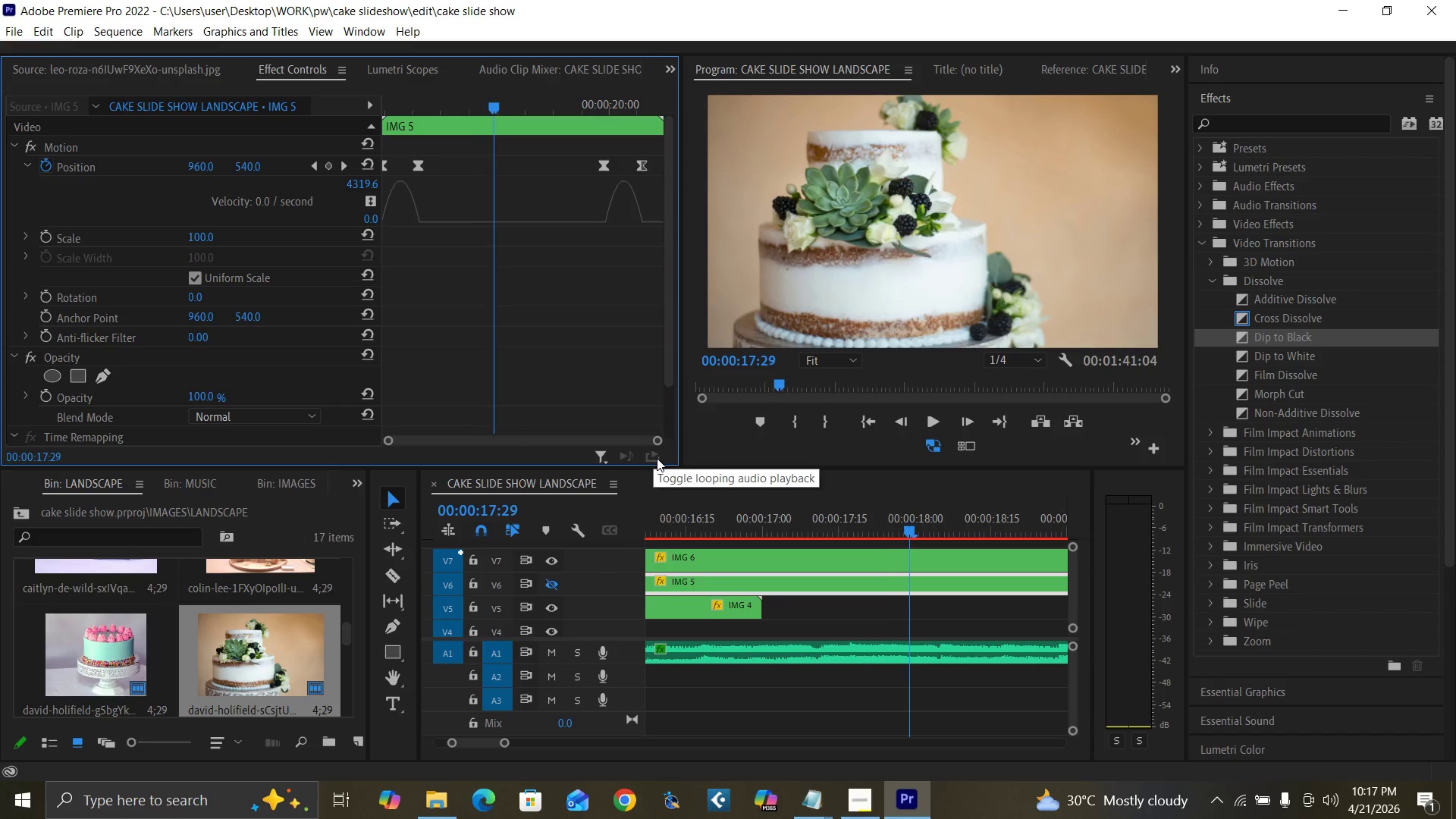 
key(ArrowRight)
 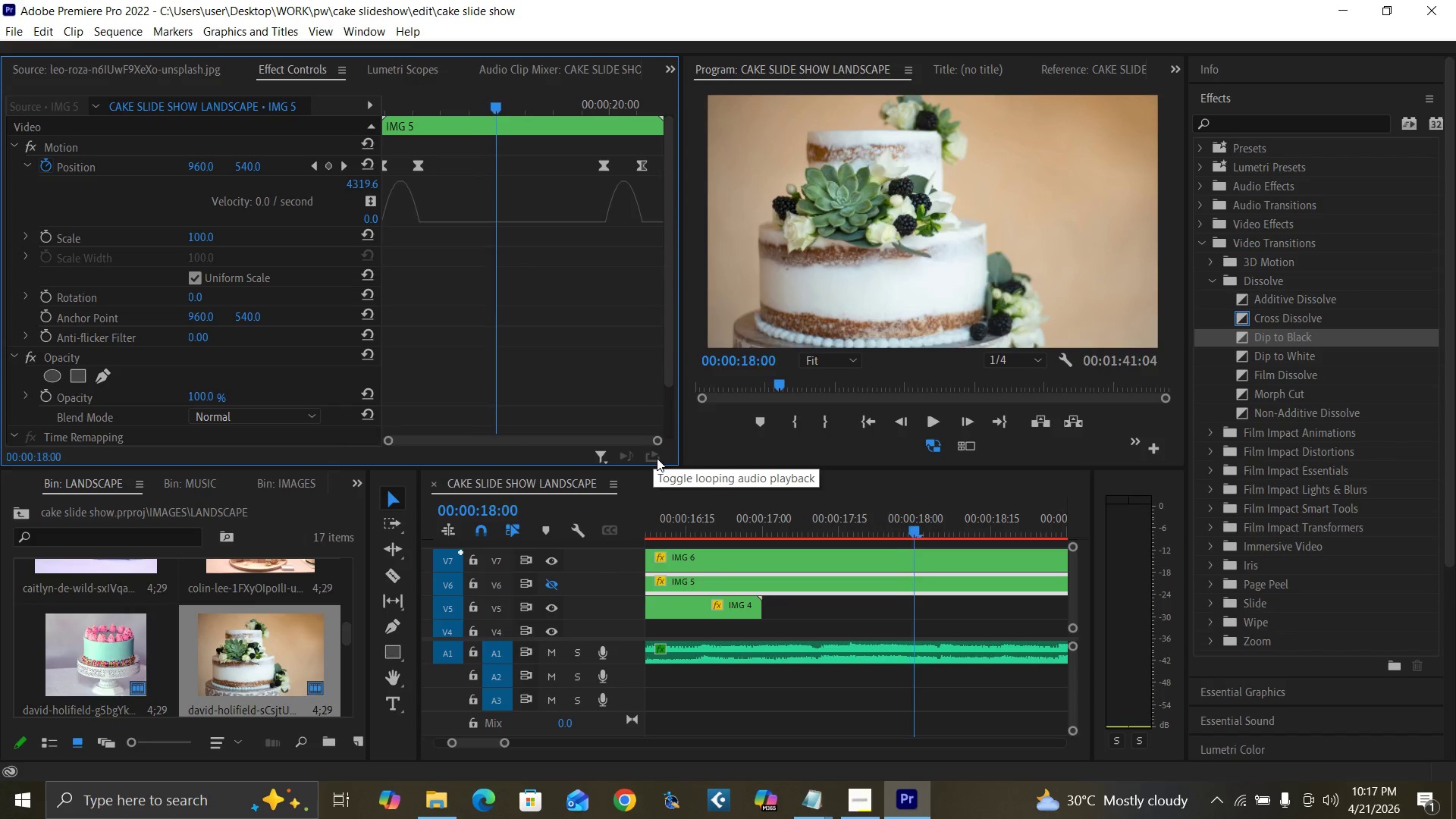 
key(ArrowRight)
 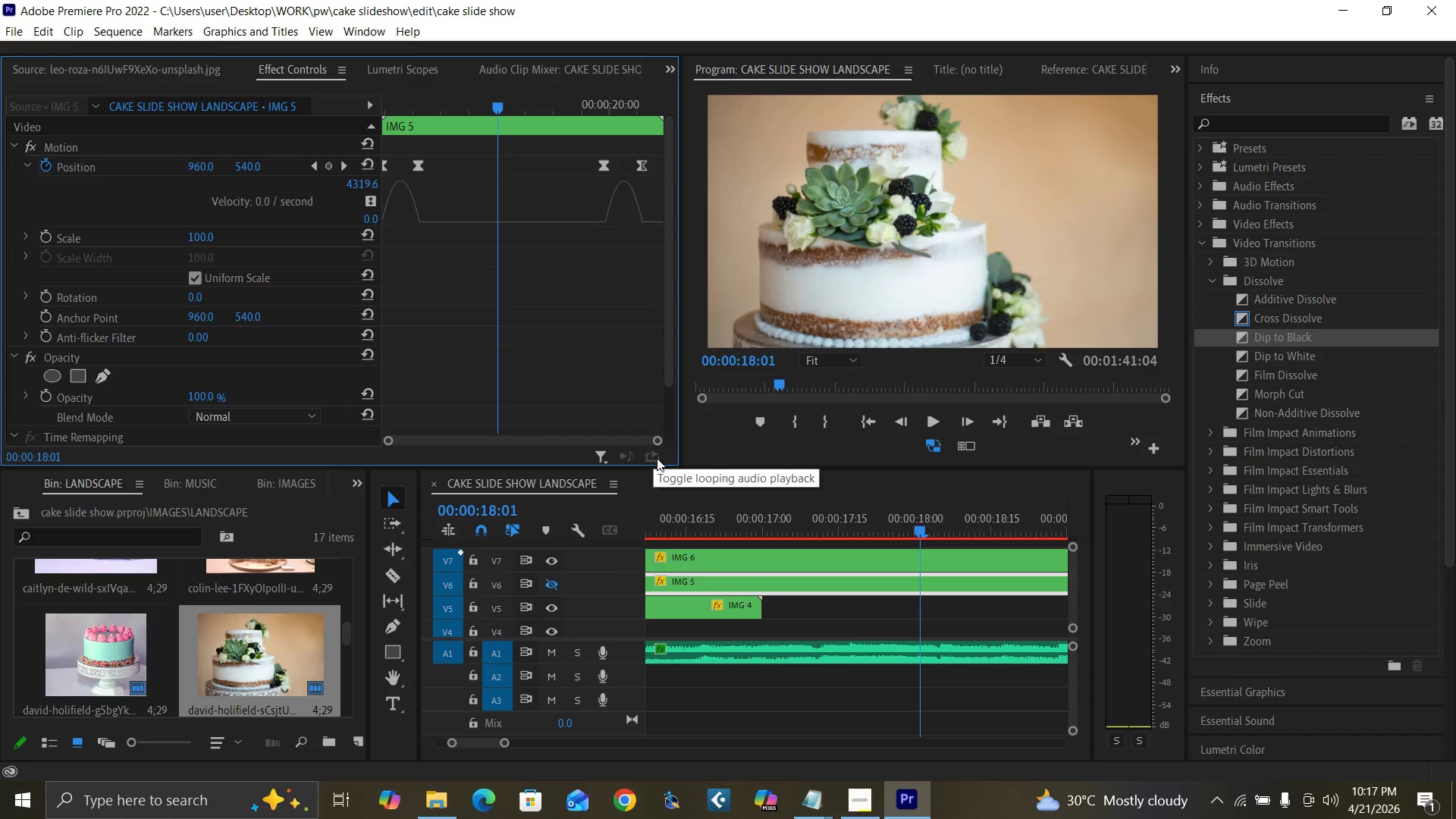 
key(ArrowRight)
 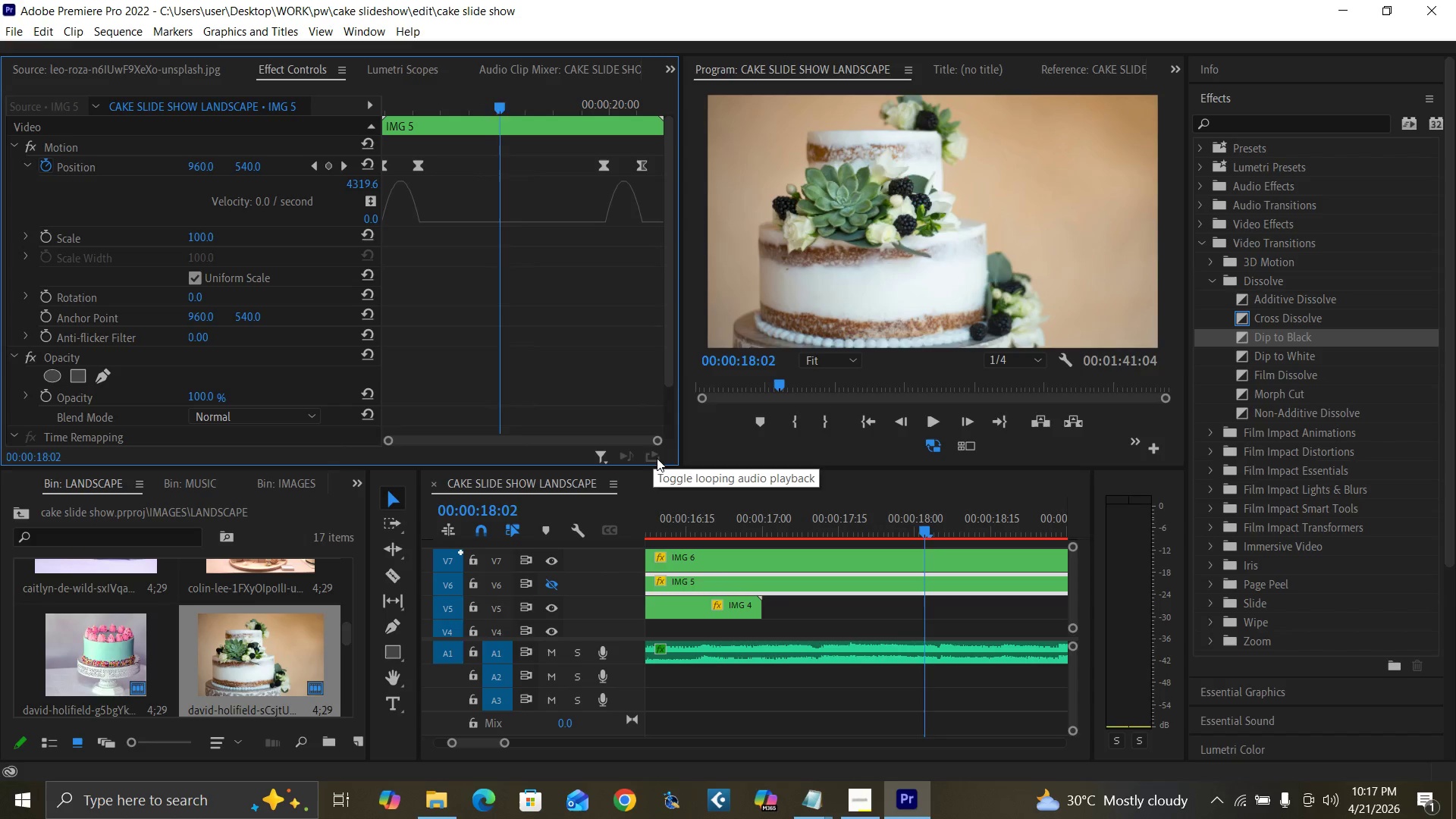 
key(ArrowRight)
 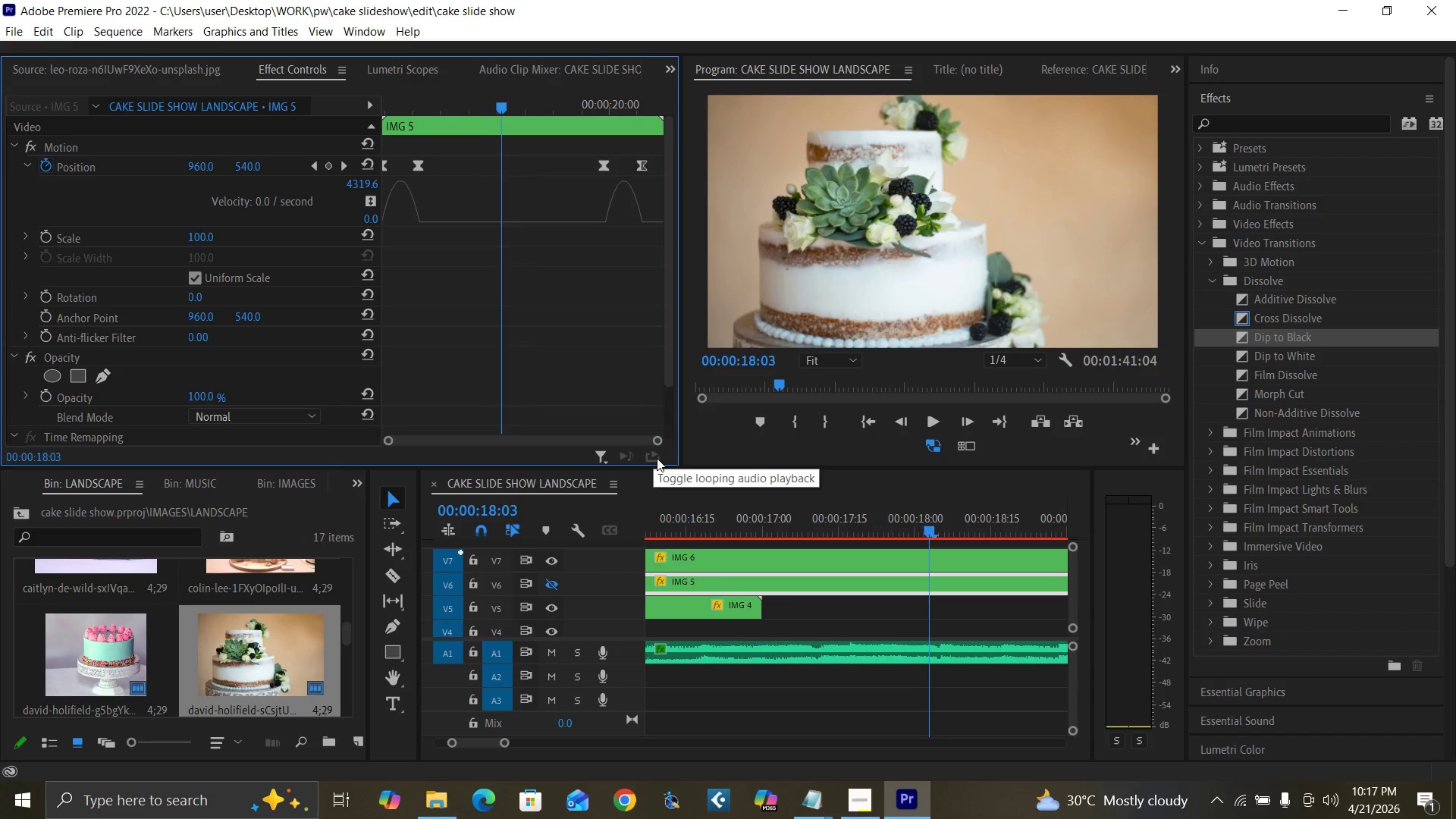 
key(ArrowRight)
 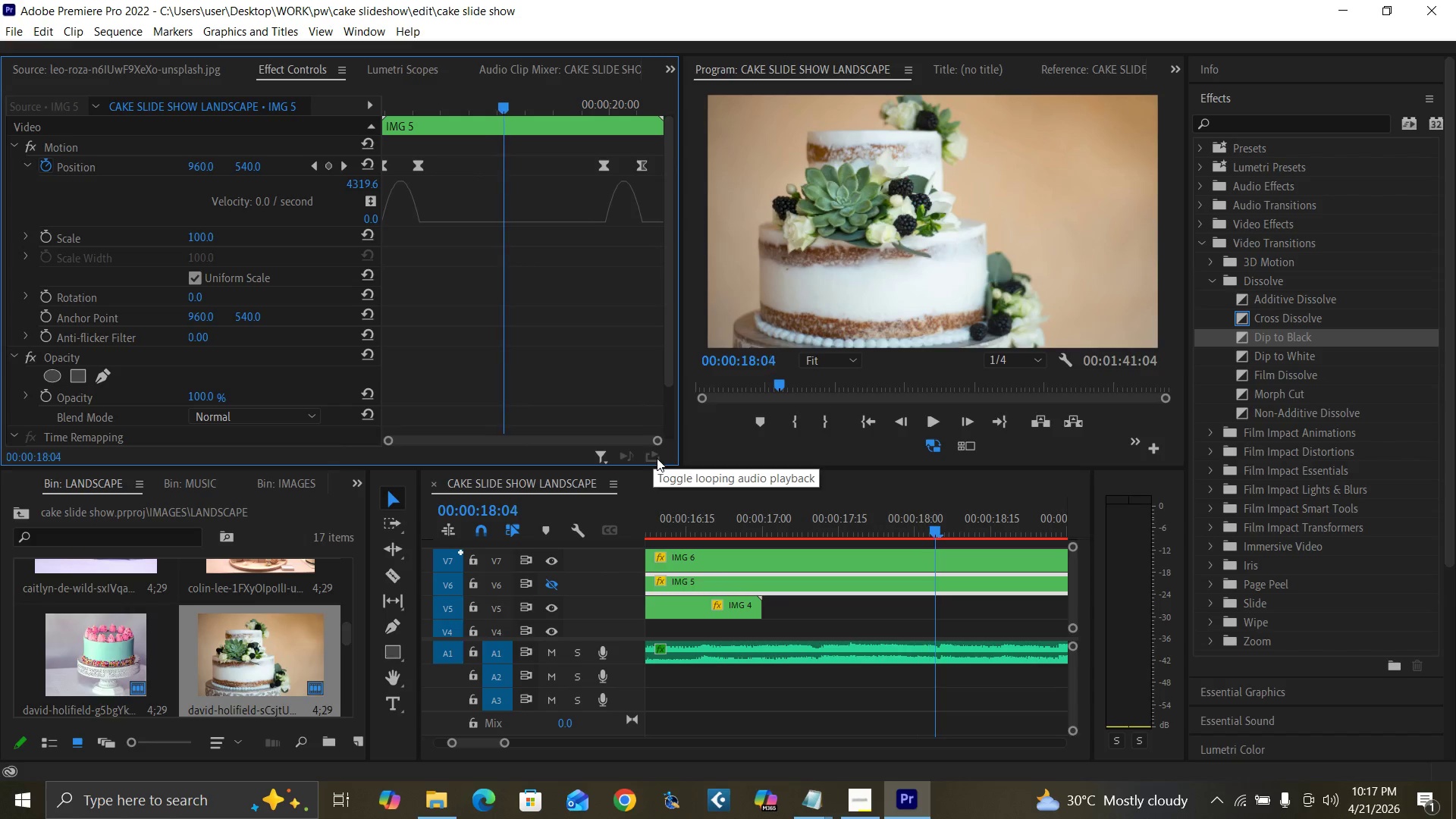 
key(ArrowRight)
 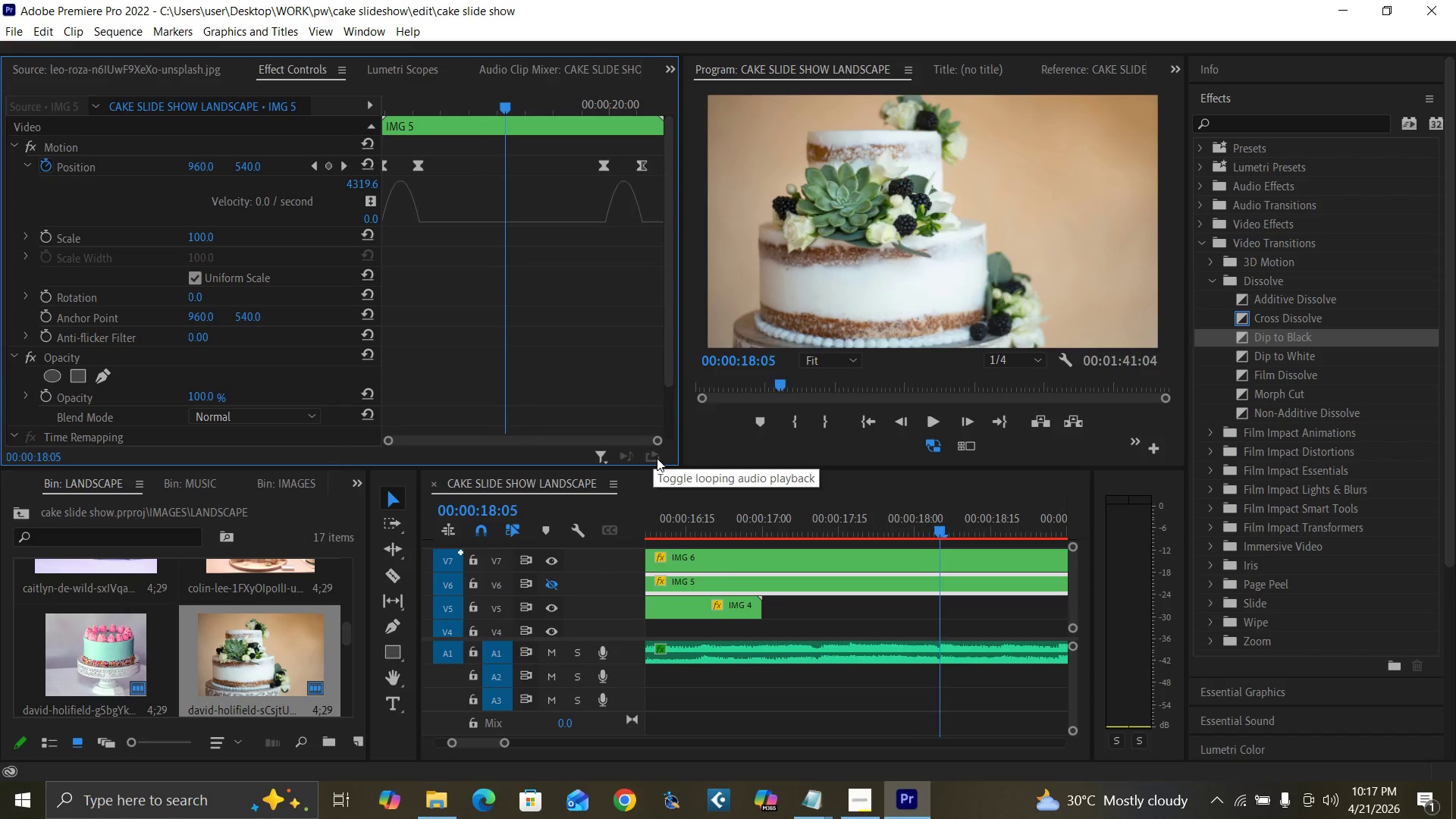 
key(ArrowRight)
 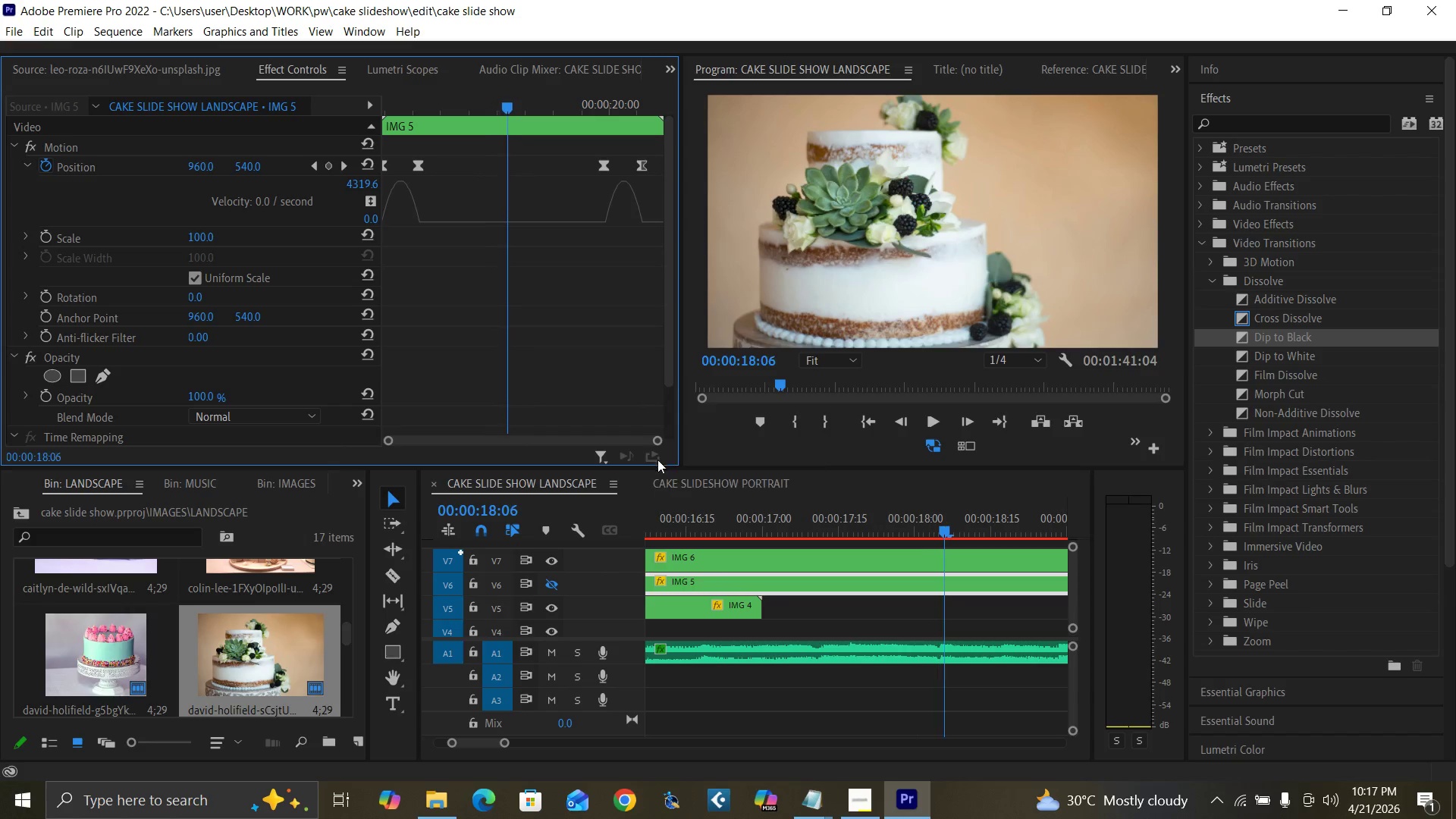 
key(ArrowRight)
 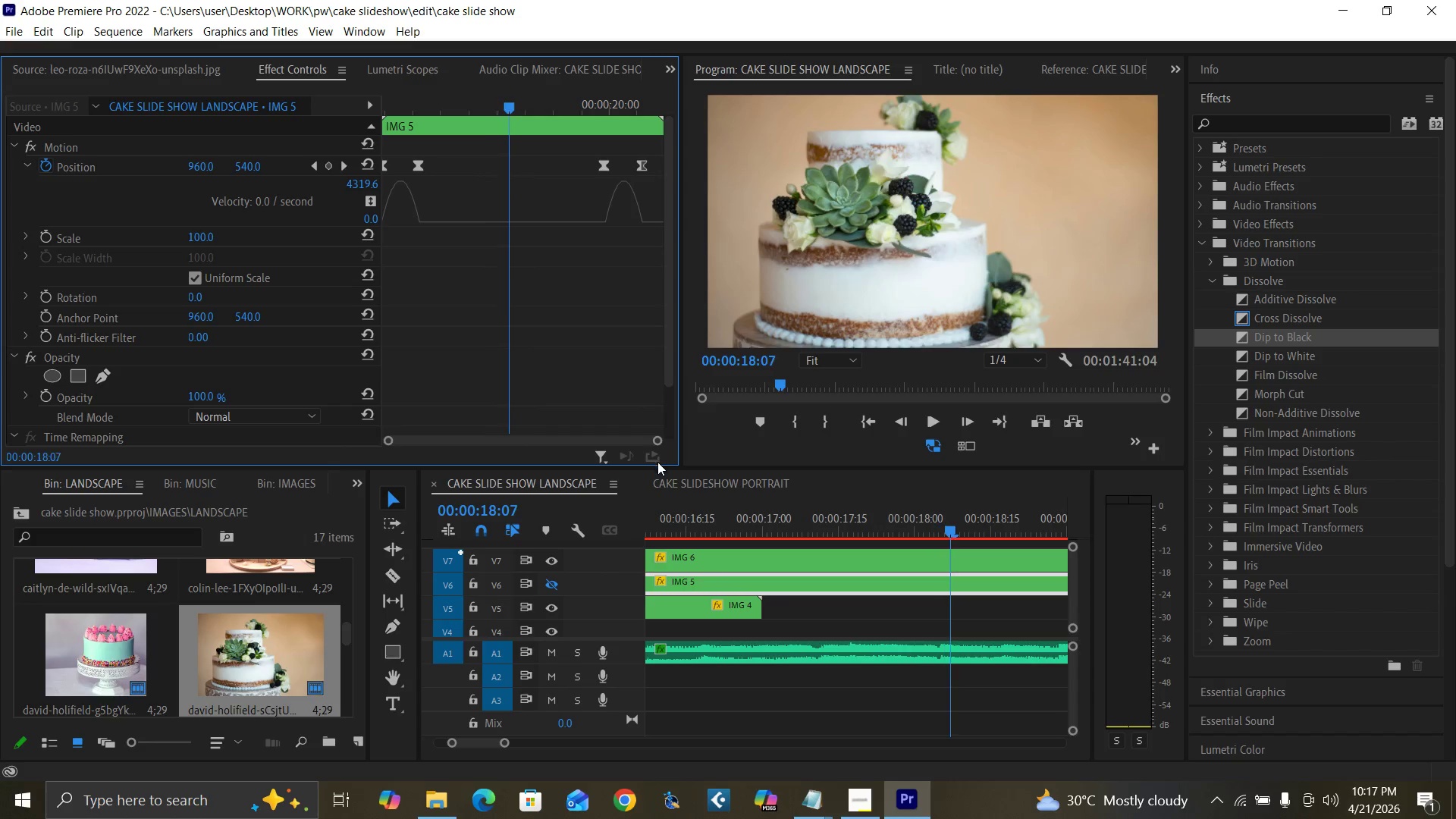 
key(ArrowRight)
 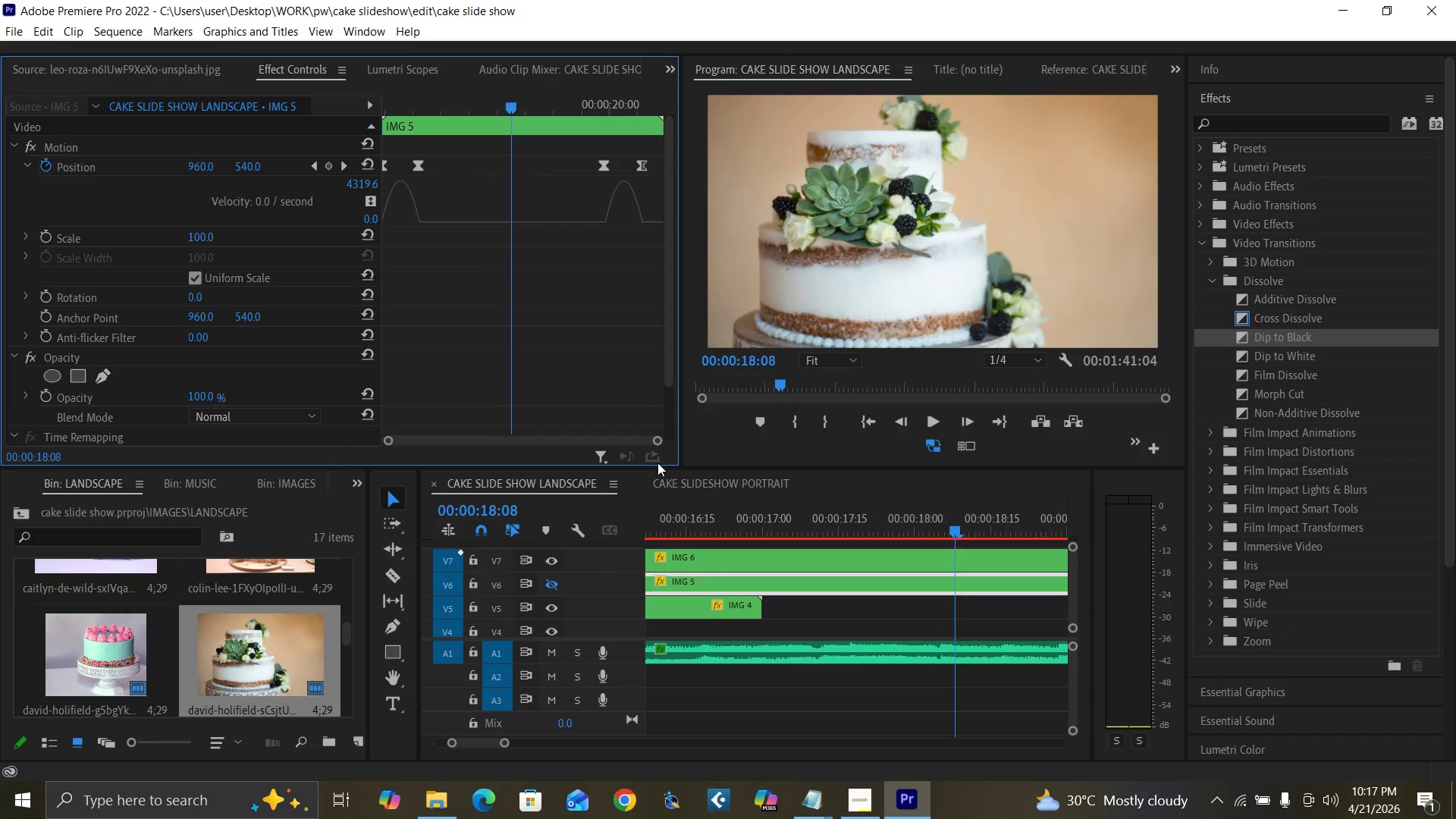 
key(ArrowRight)
 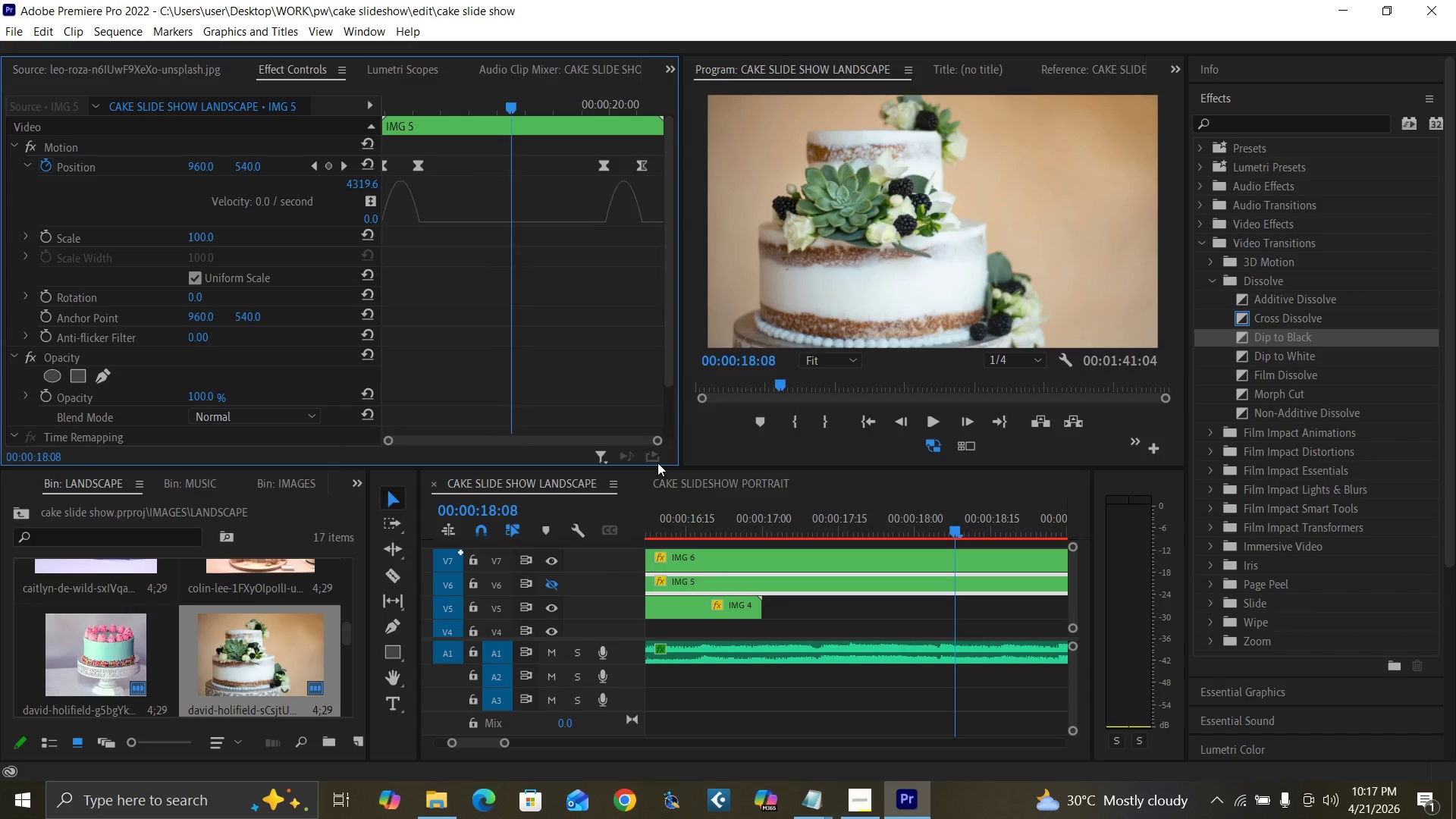 
key(ArrowRight)
 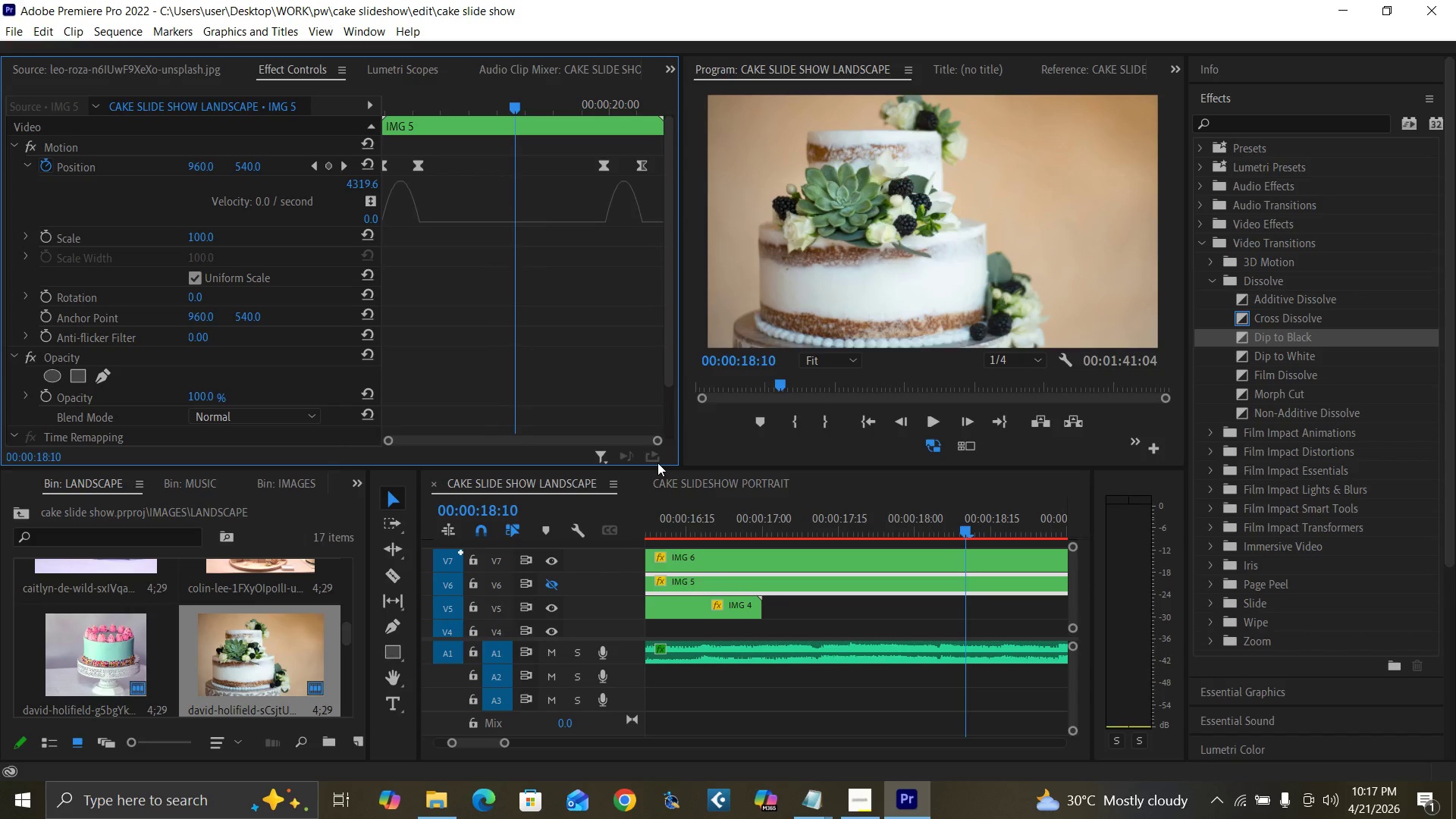 
key(ArrowRight)
 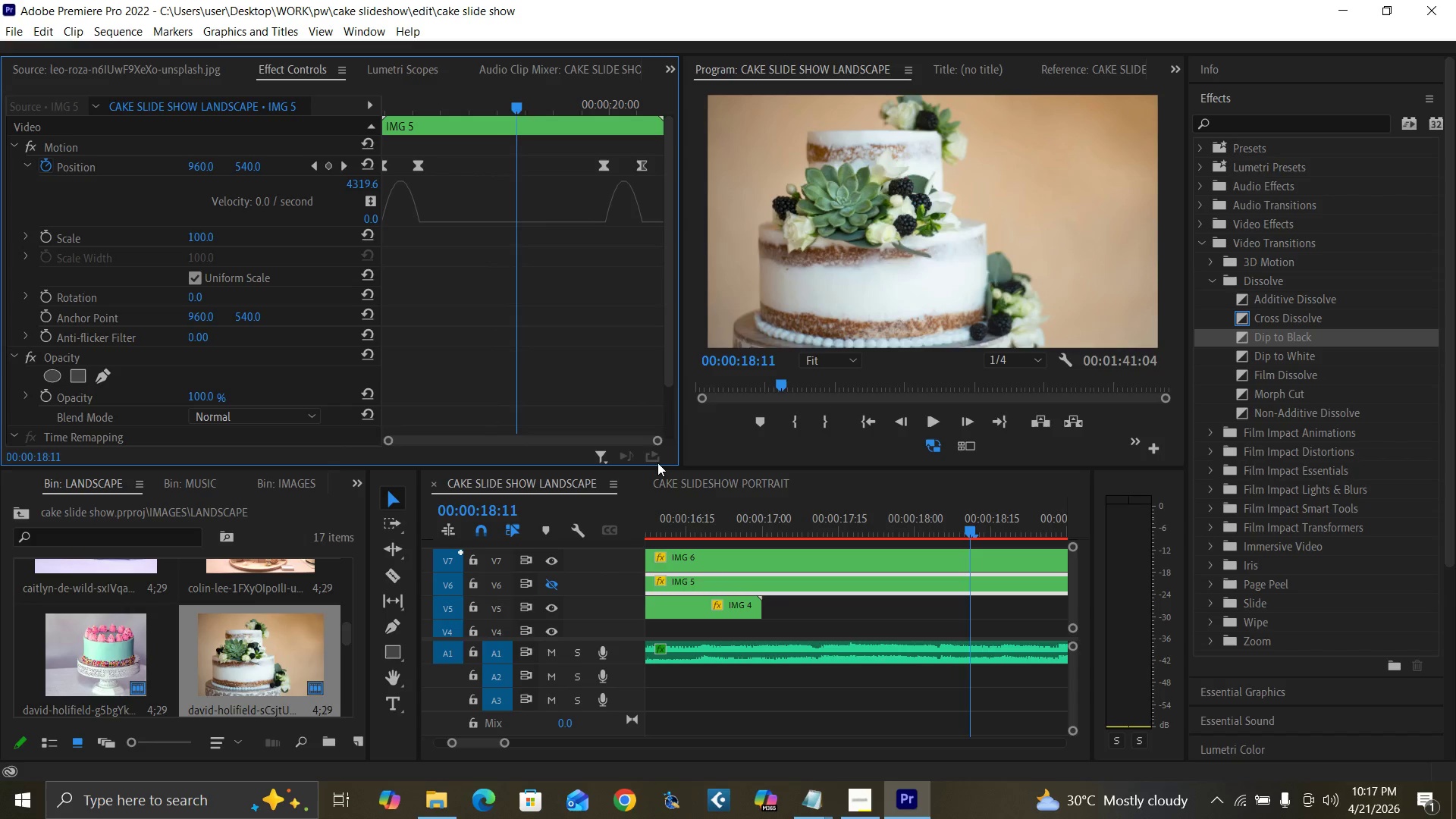 
key(ArrowRight)
 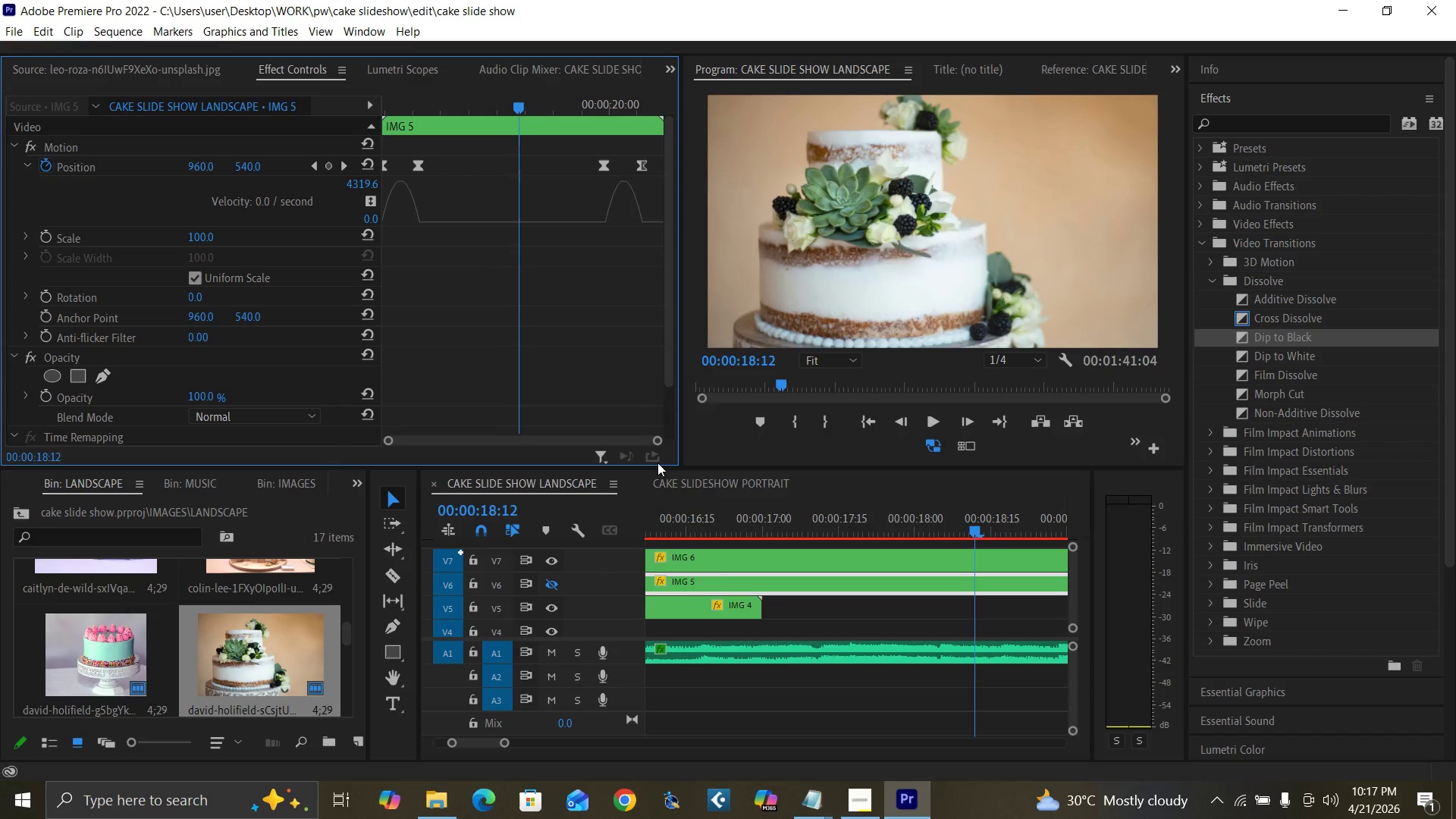 
key(ArrowRight)
 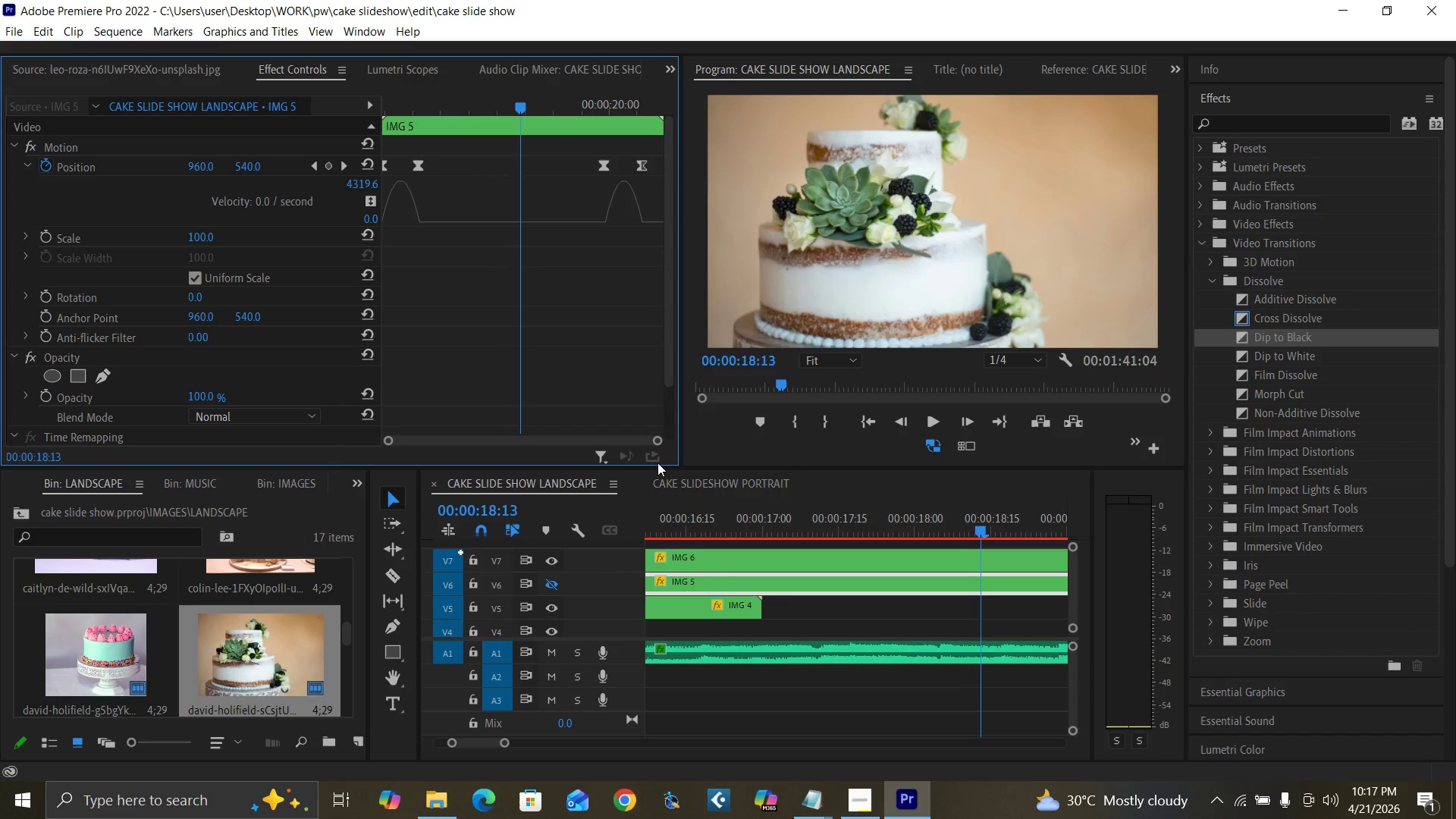 
key(ArrowRight)
 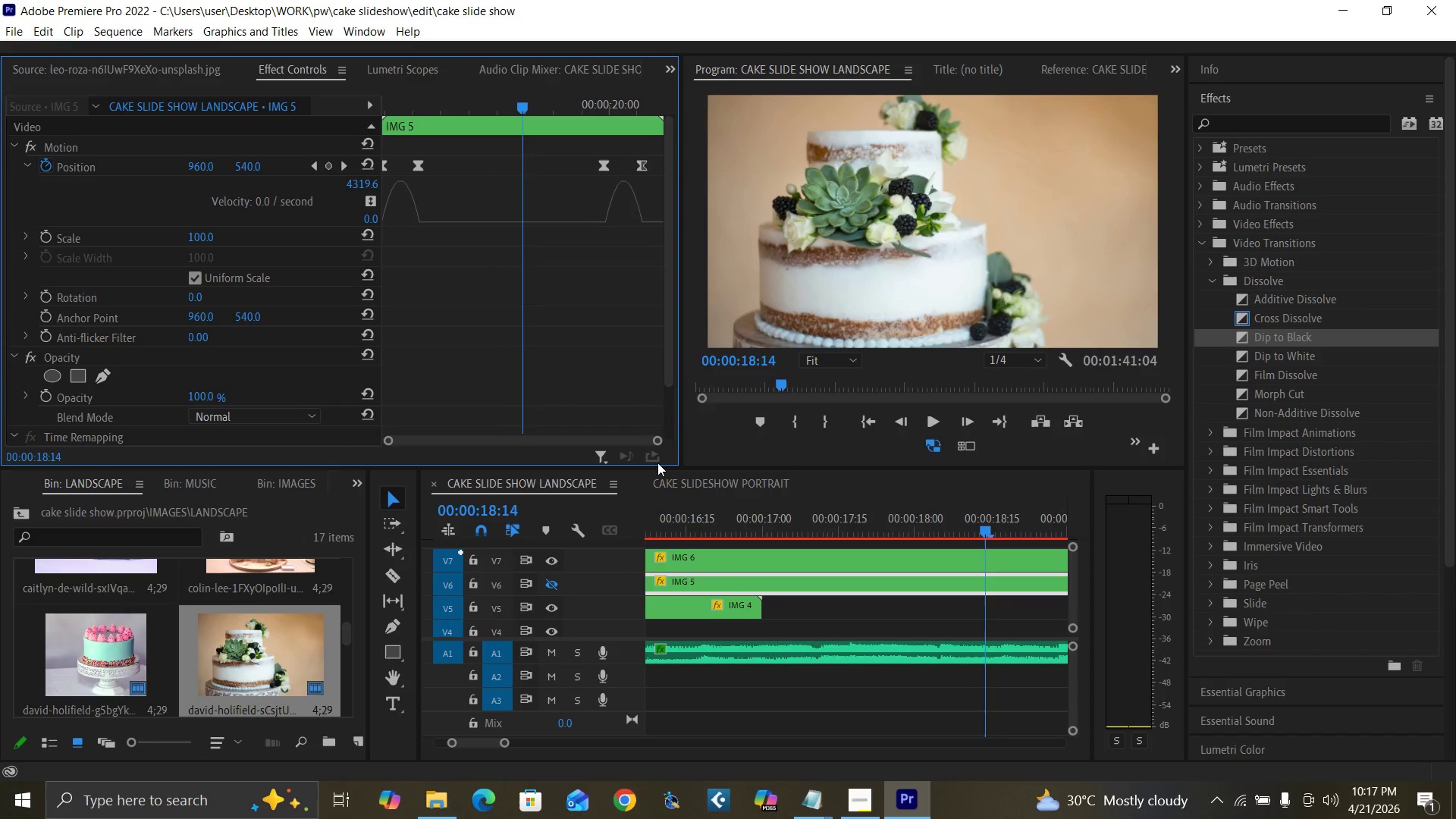 
key(ArrowRight)
 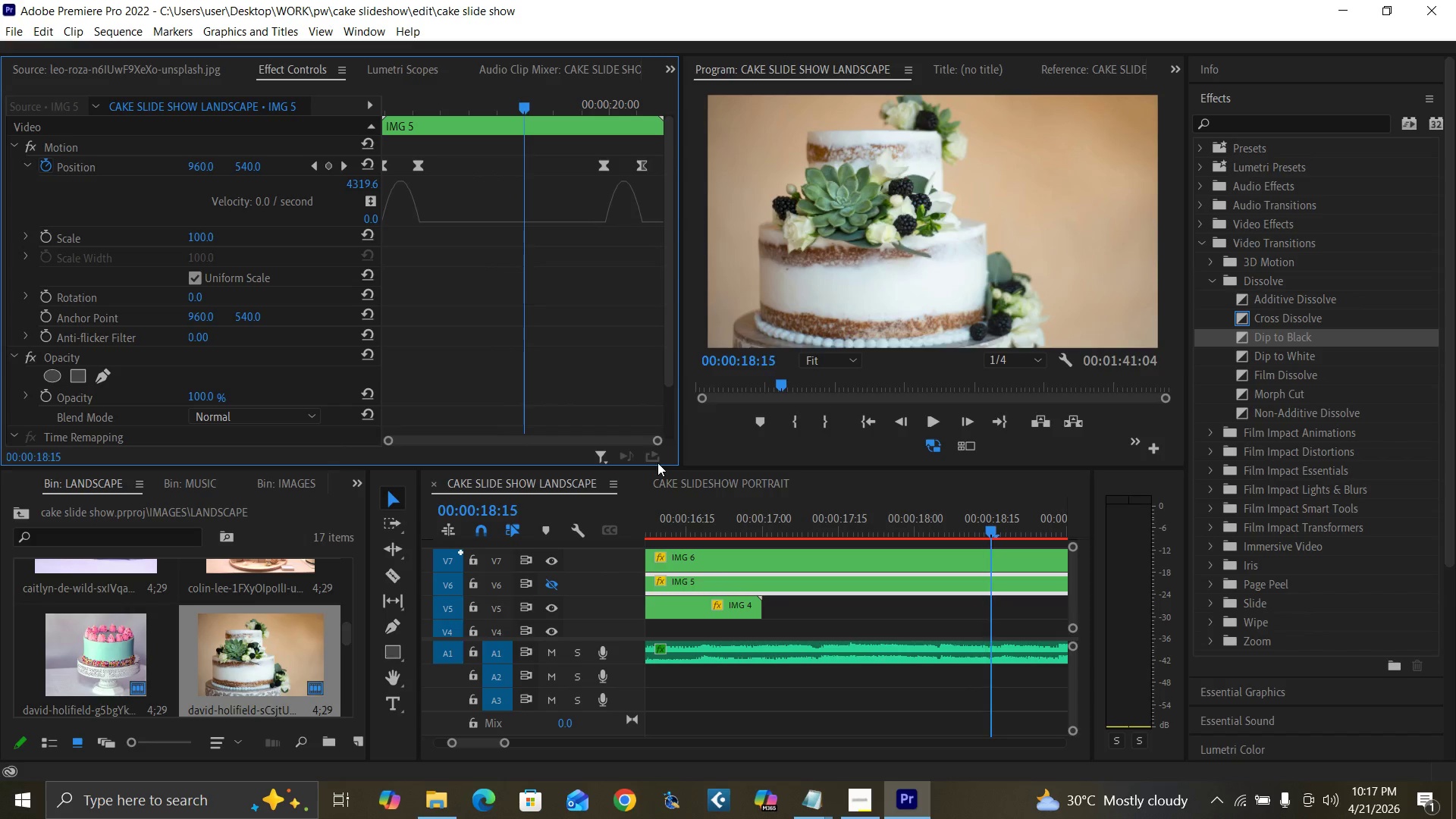 
key(ArrowRight)
 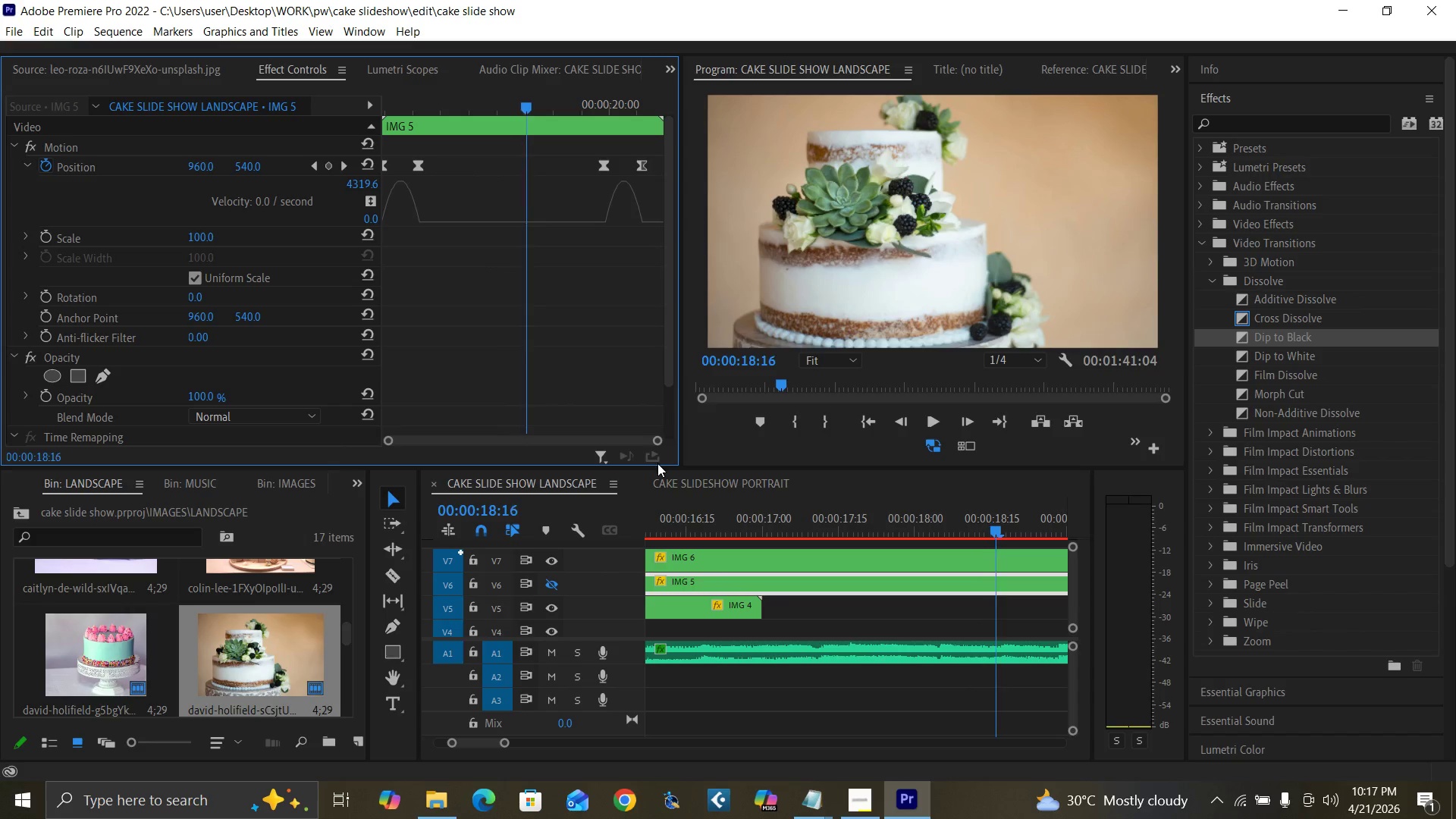 
key(ArrowRight)
 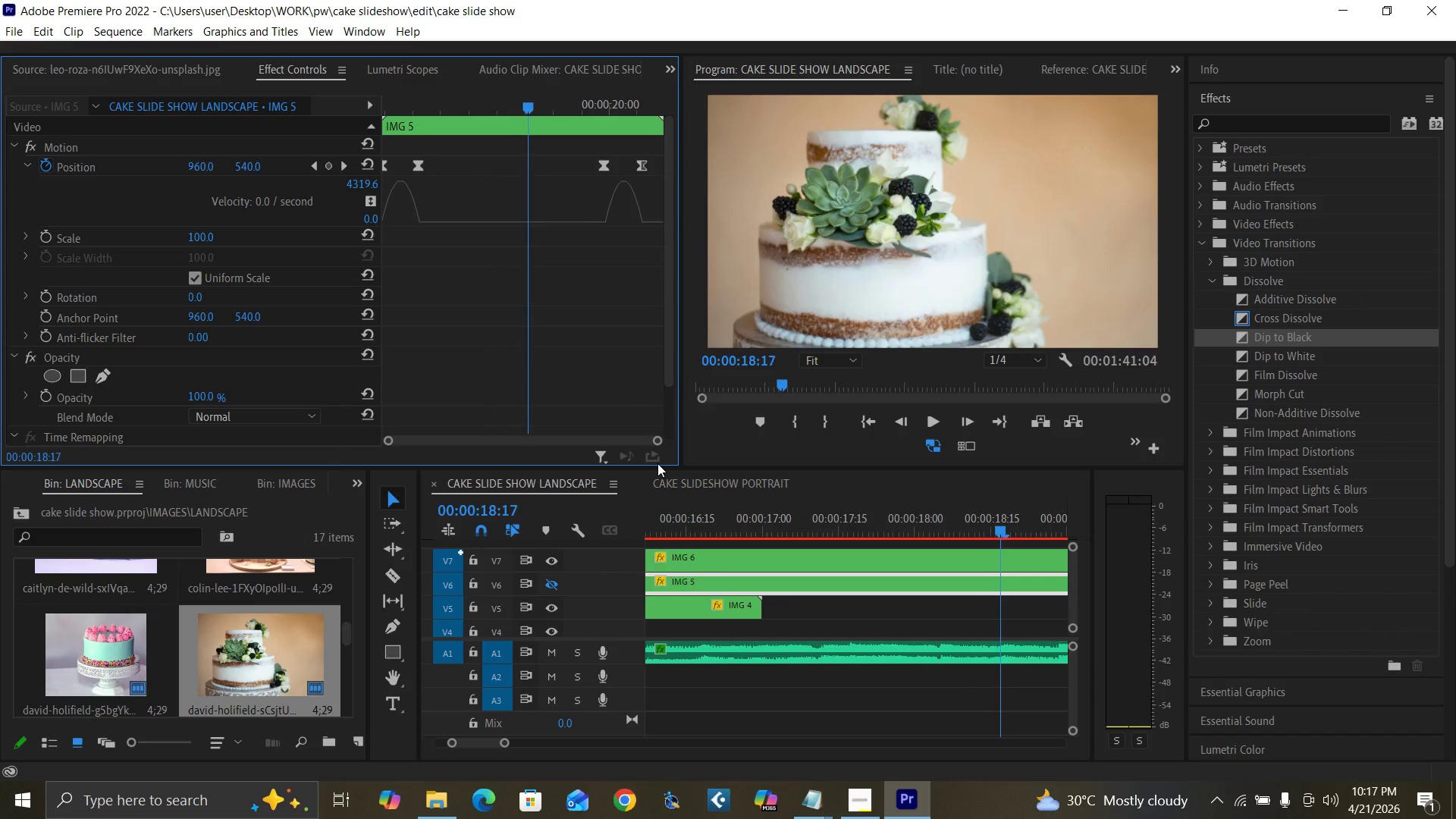 
key(ArrowRight)
 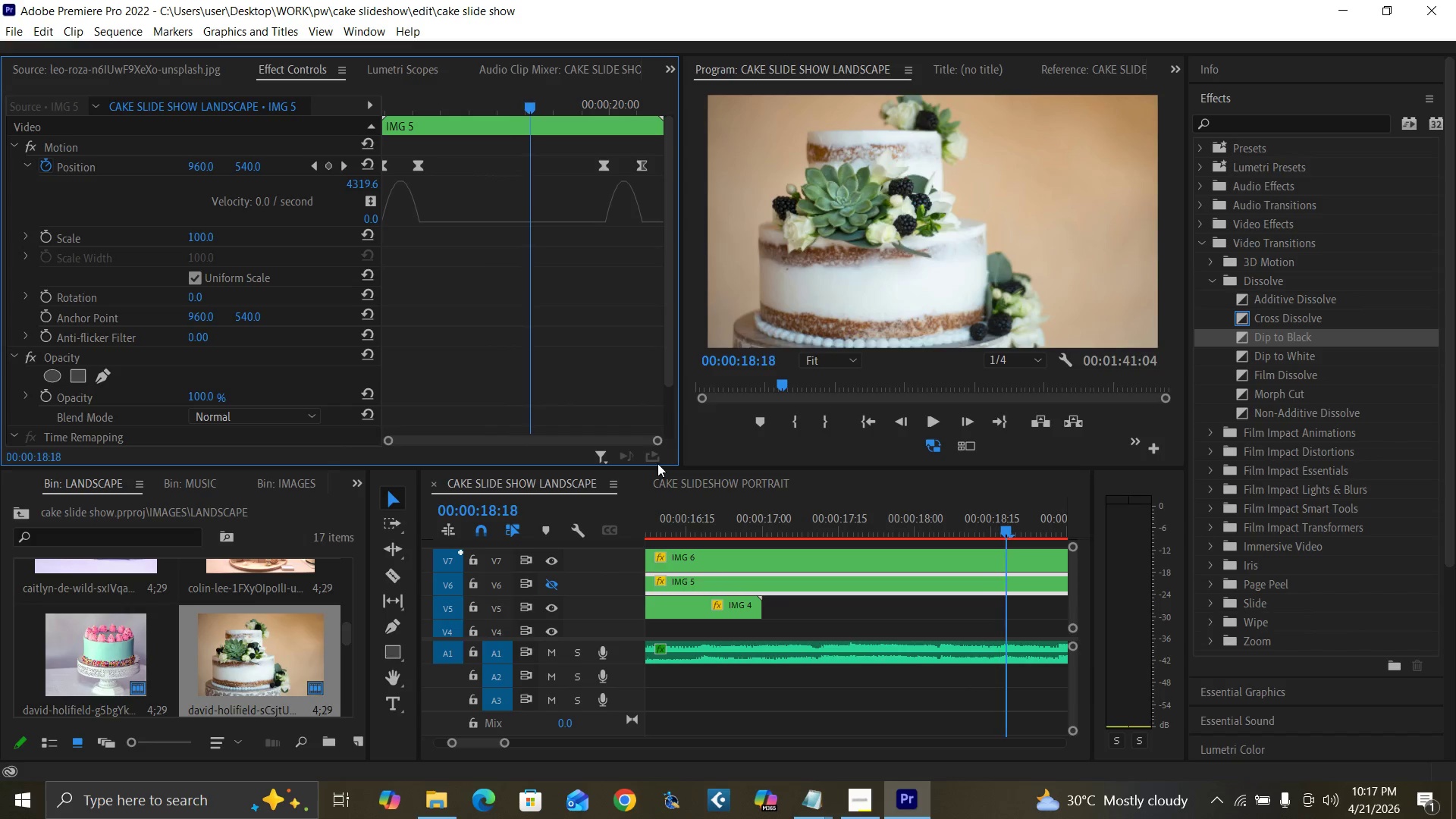 
key(ArrowRight)
 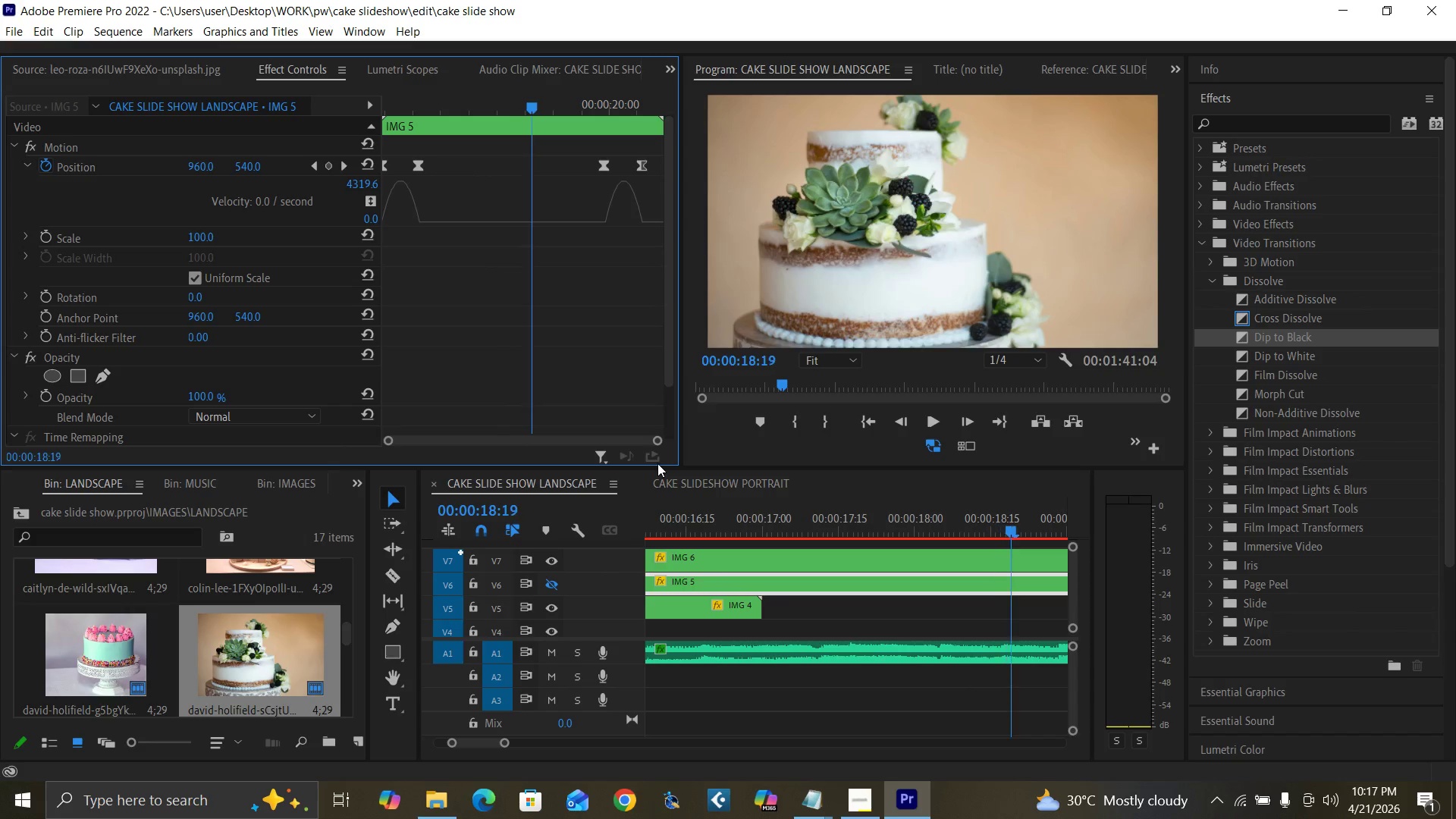 
key(ArrowRight)
 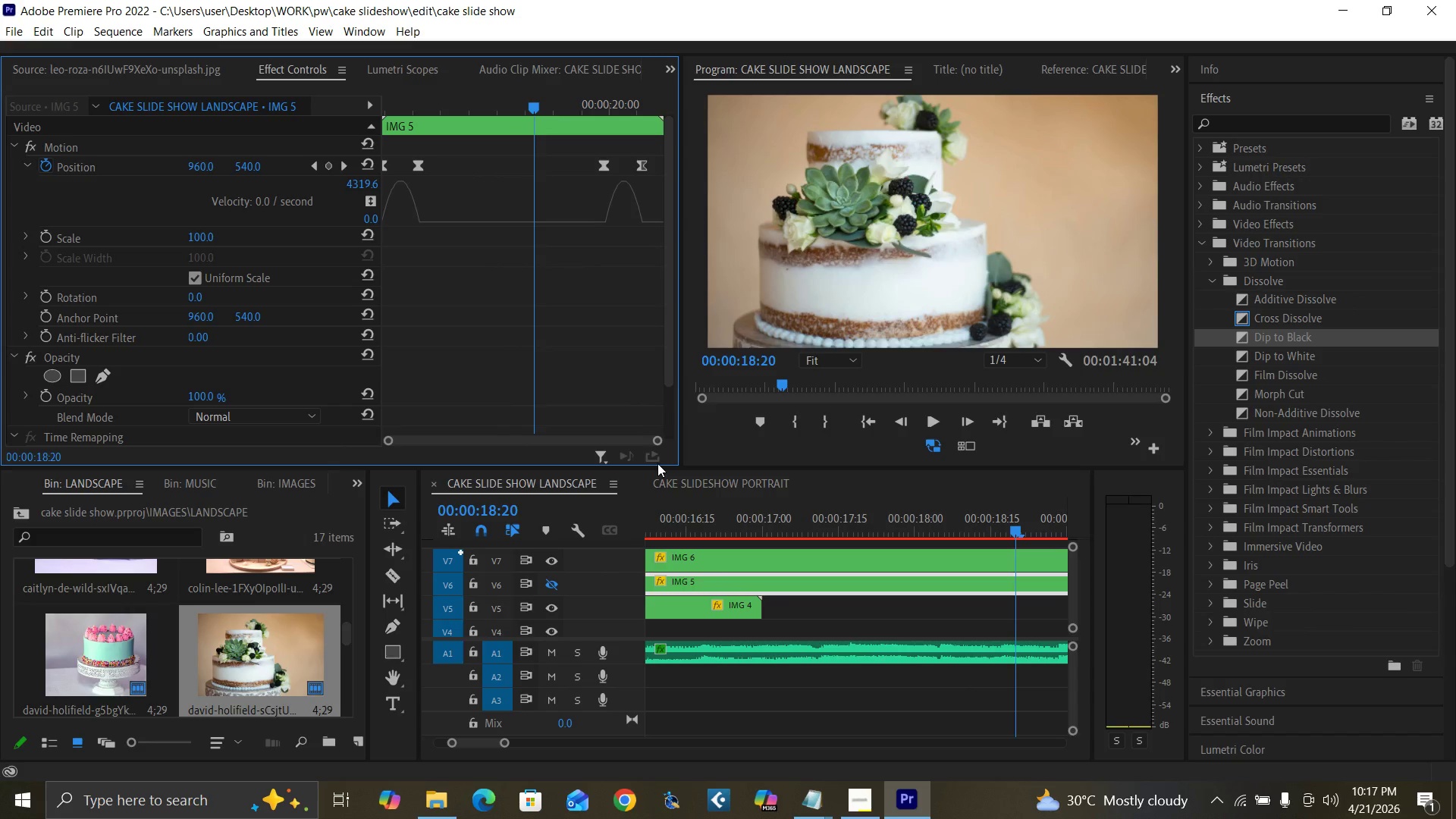 
key(ArrowRight)
 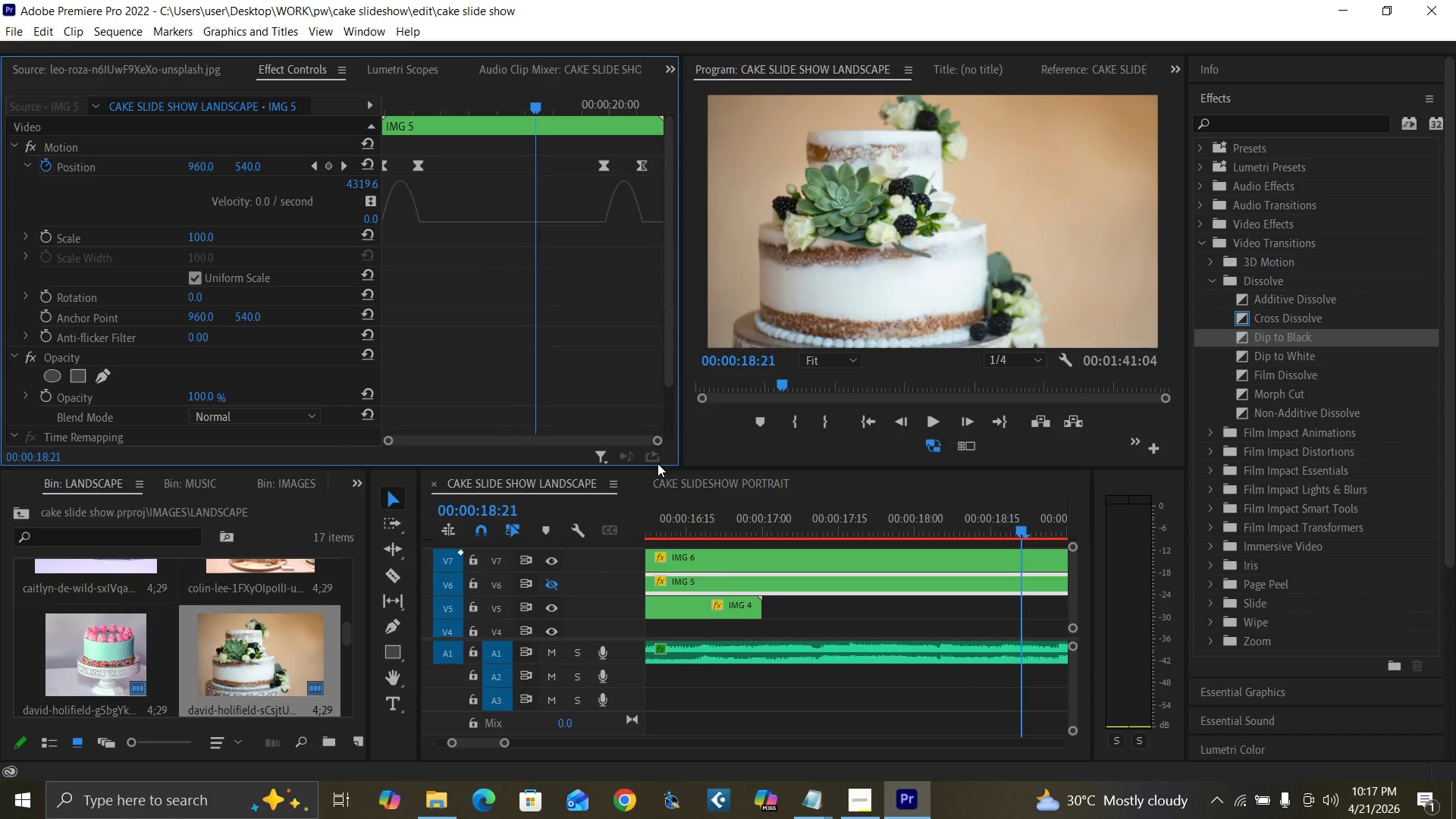 
key(ArrowRight)
 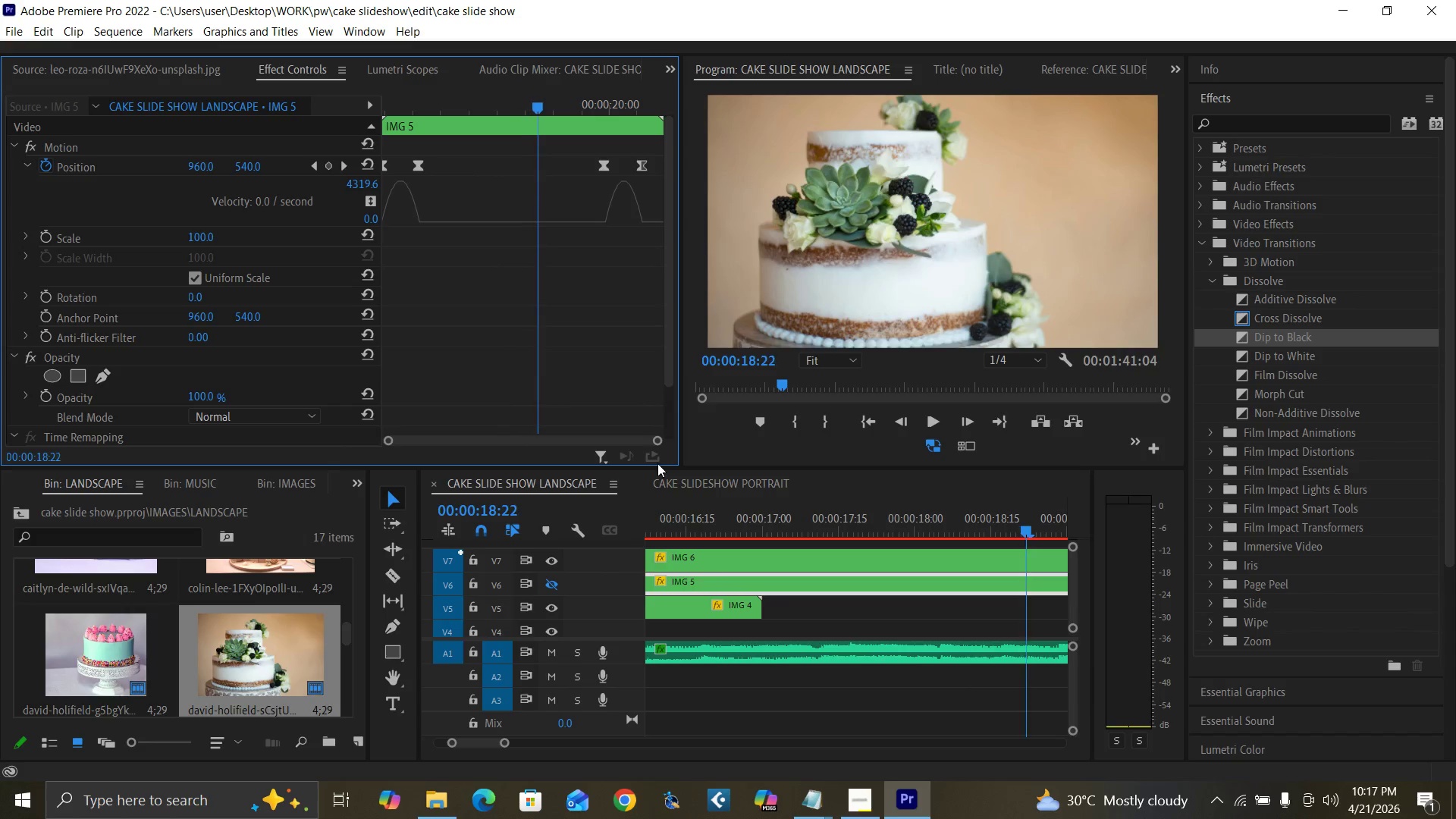 
key(ArrowRight)
 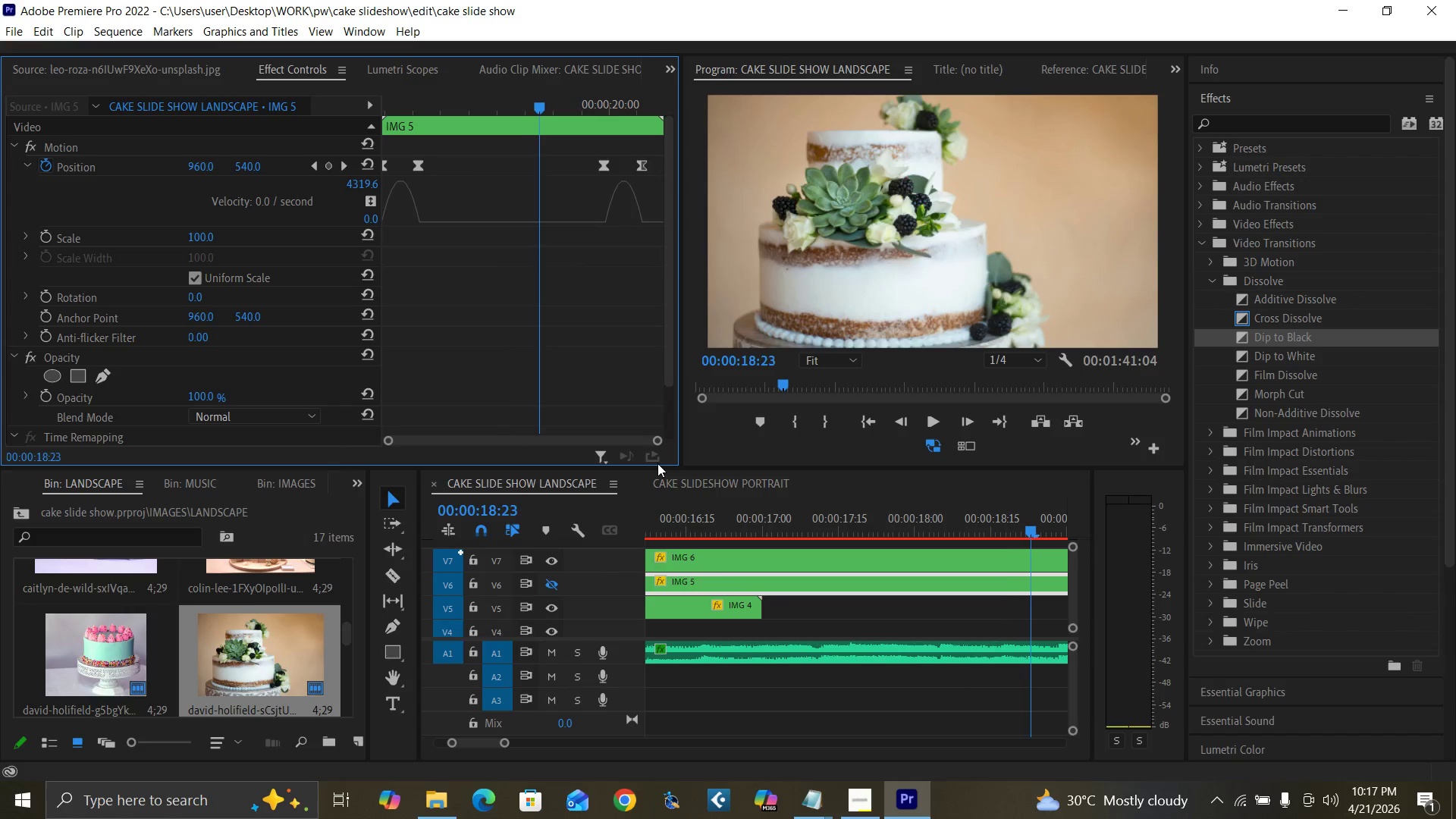 
key(ArrowRight)
 